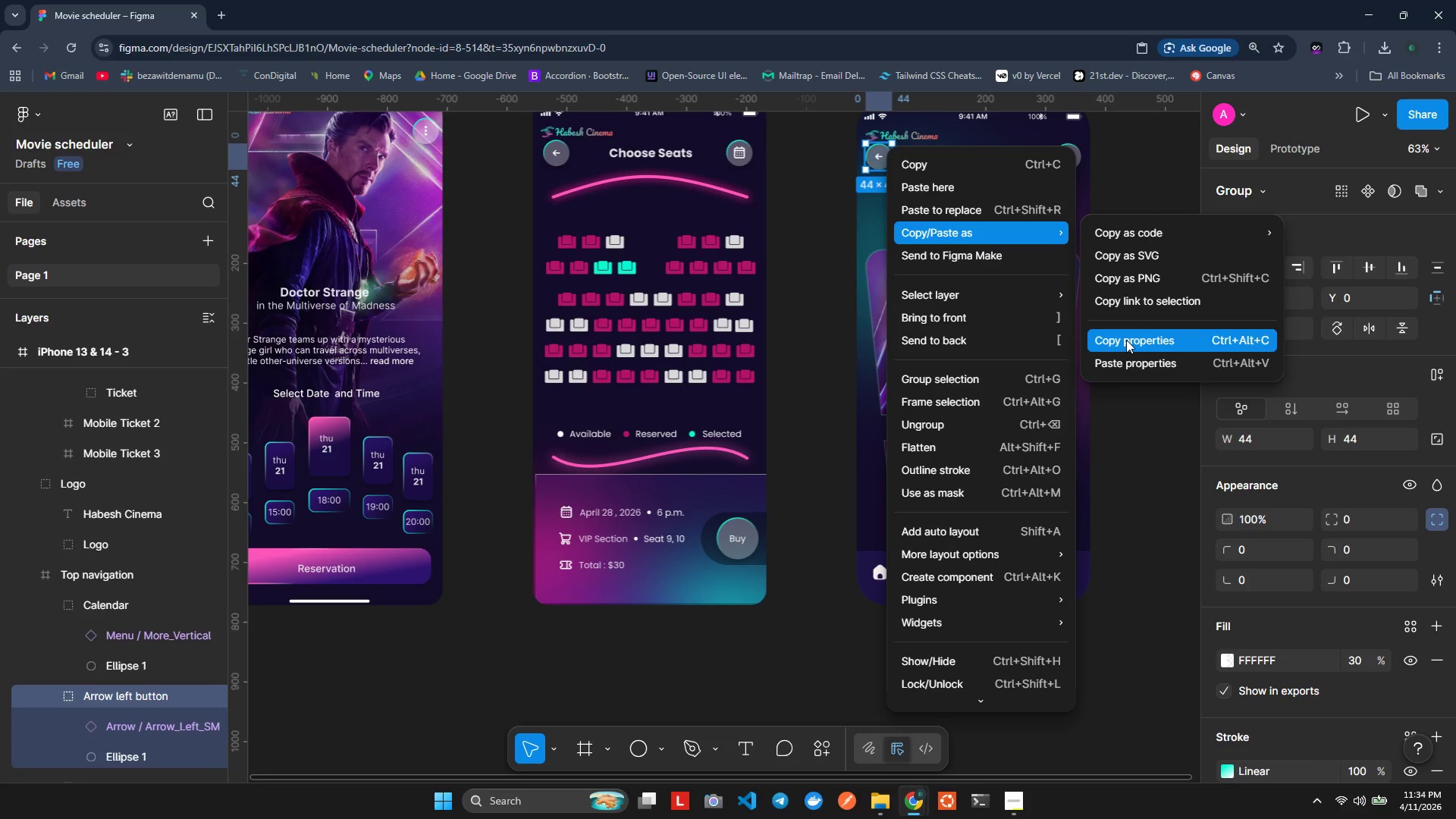 
wait(5.27)
 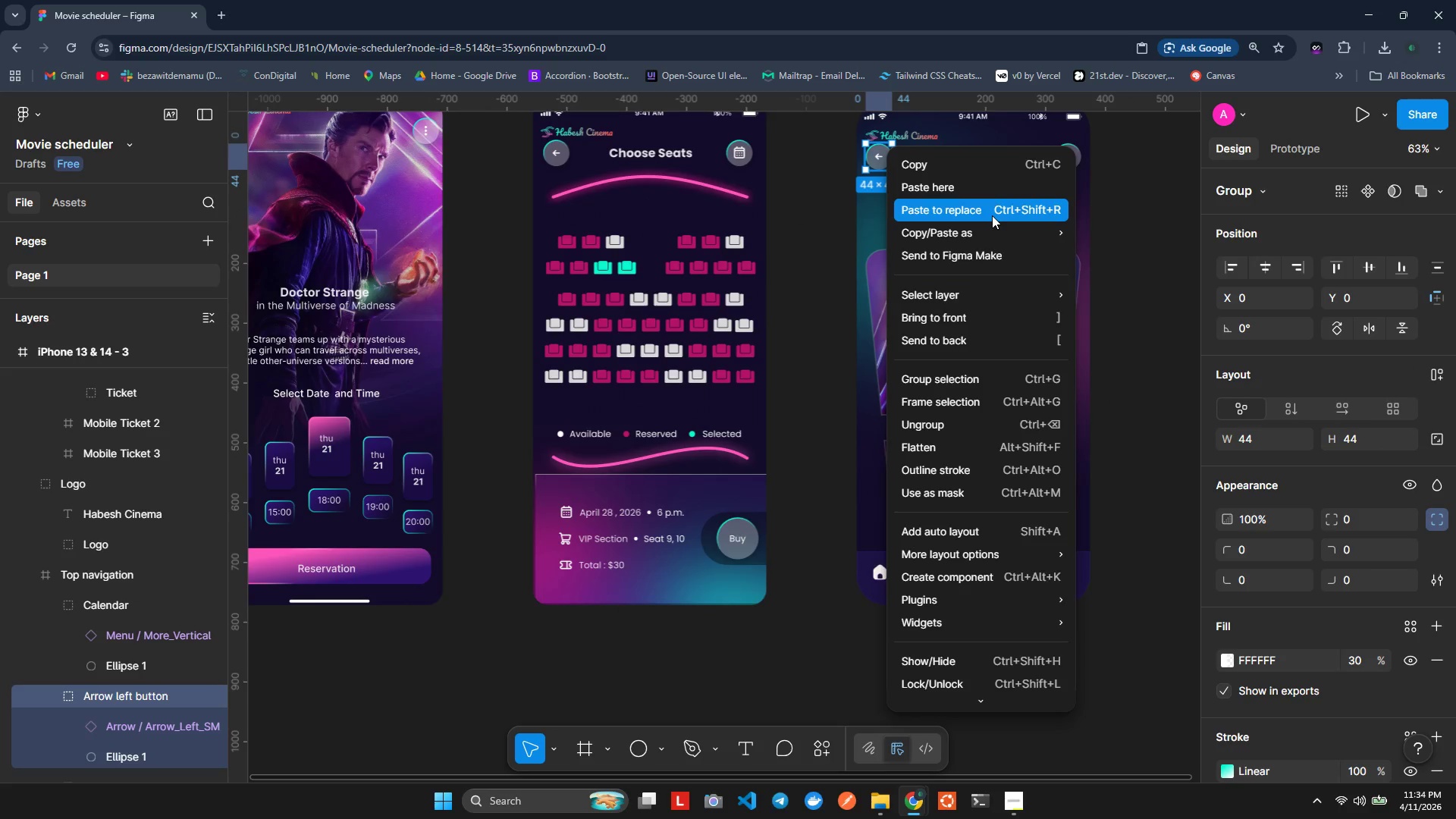 
left_click([1126, 340])
 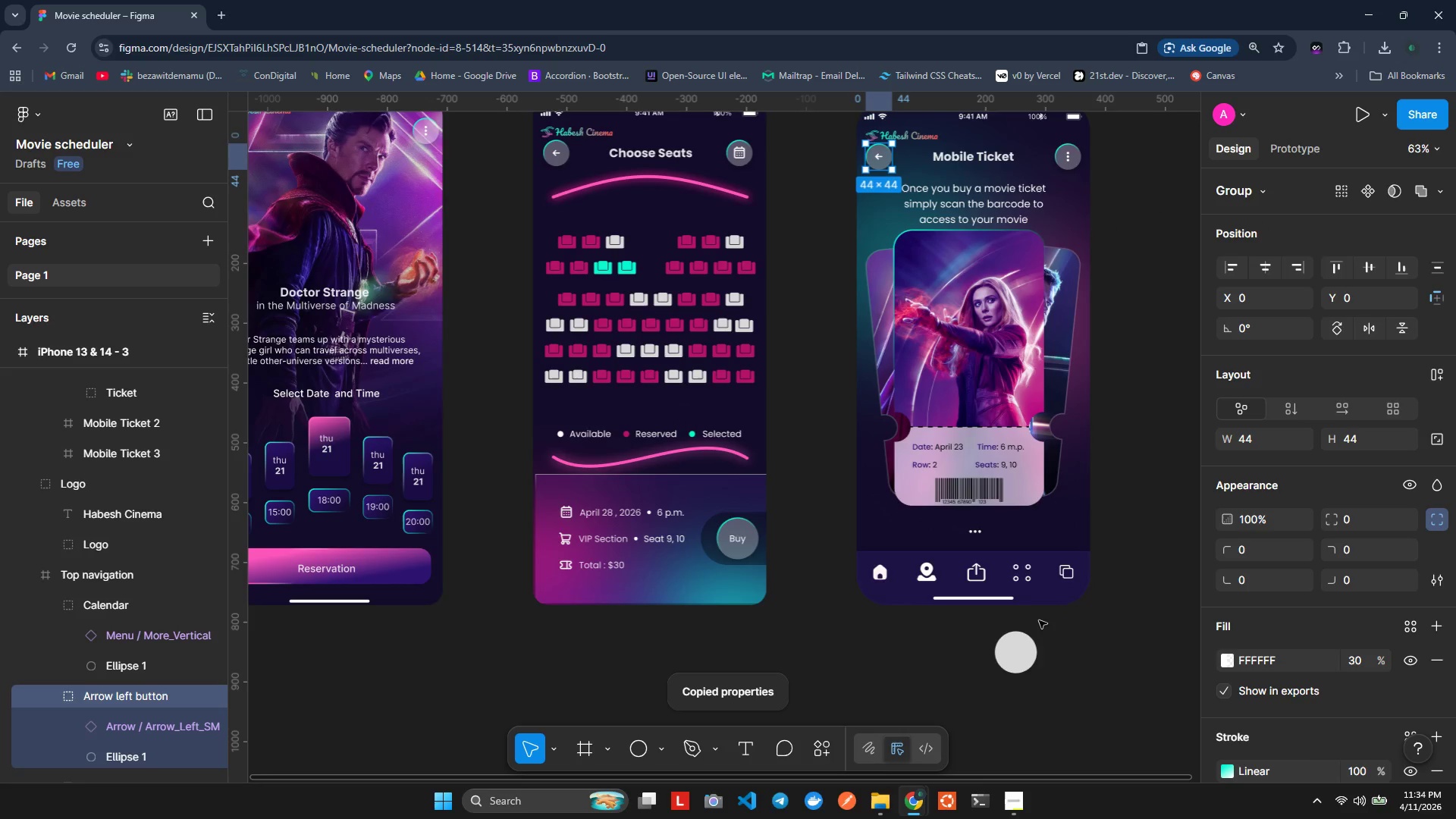 
left_click([1025, 659])
 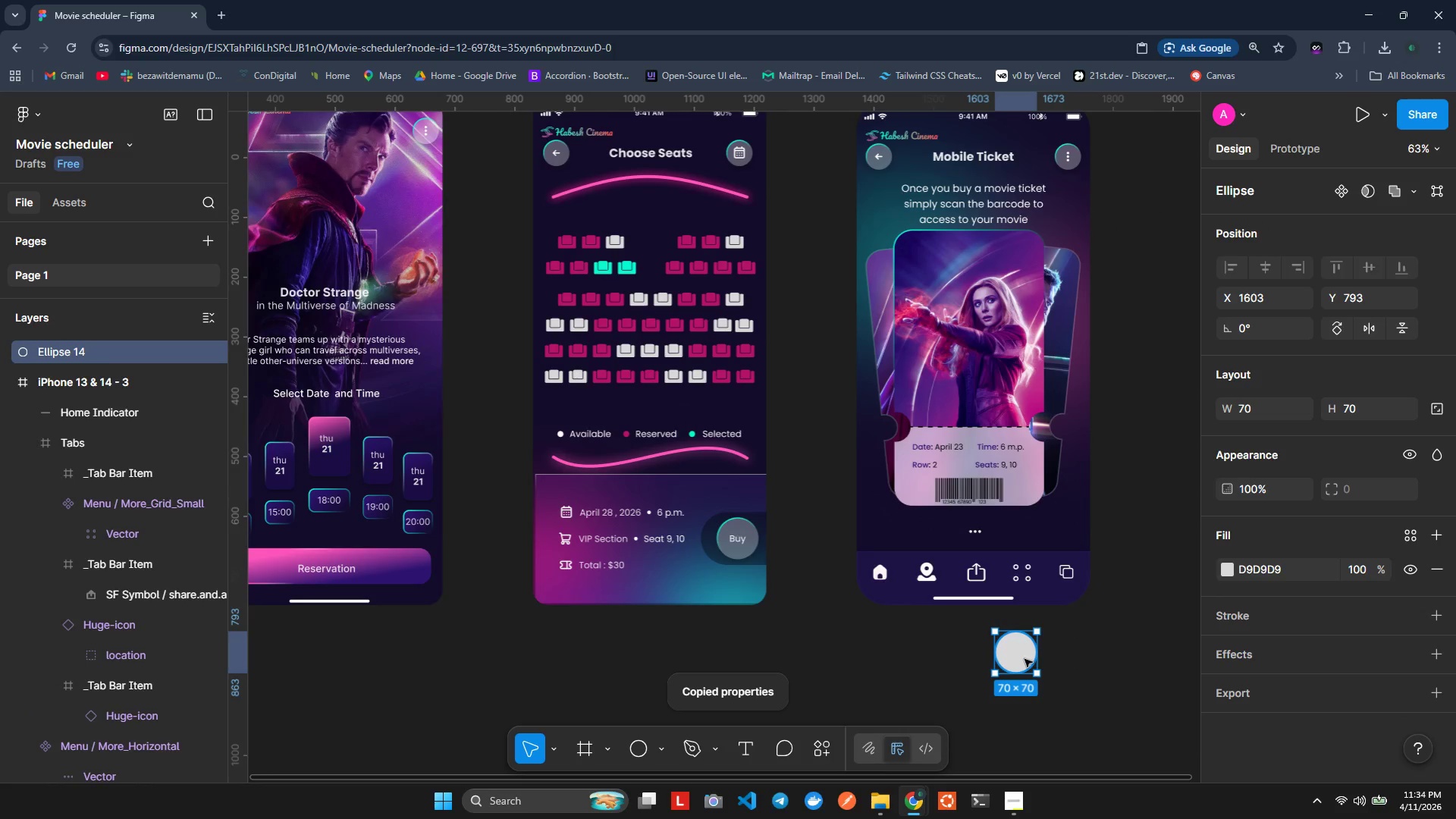 
key(Control+V)
 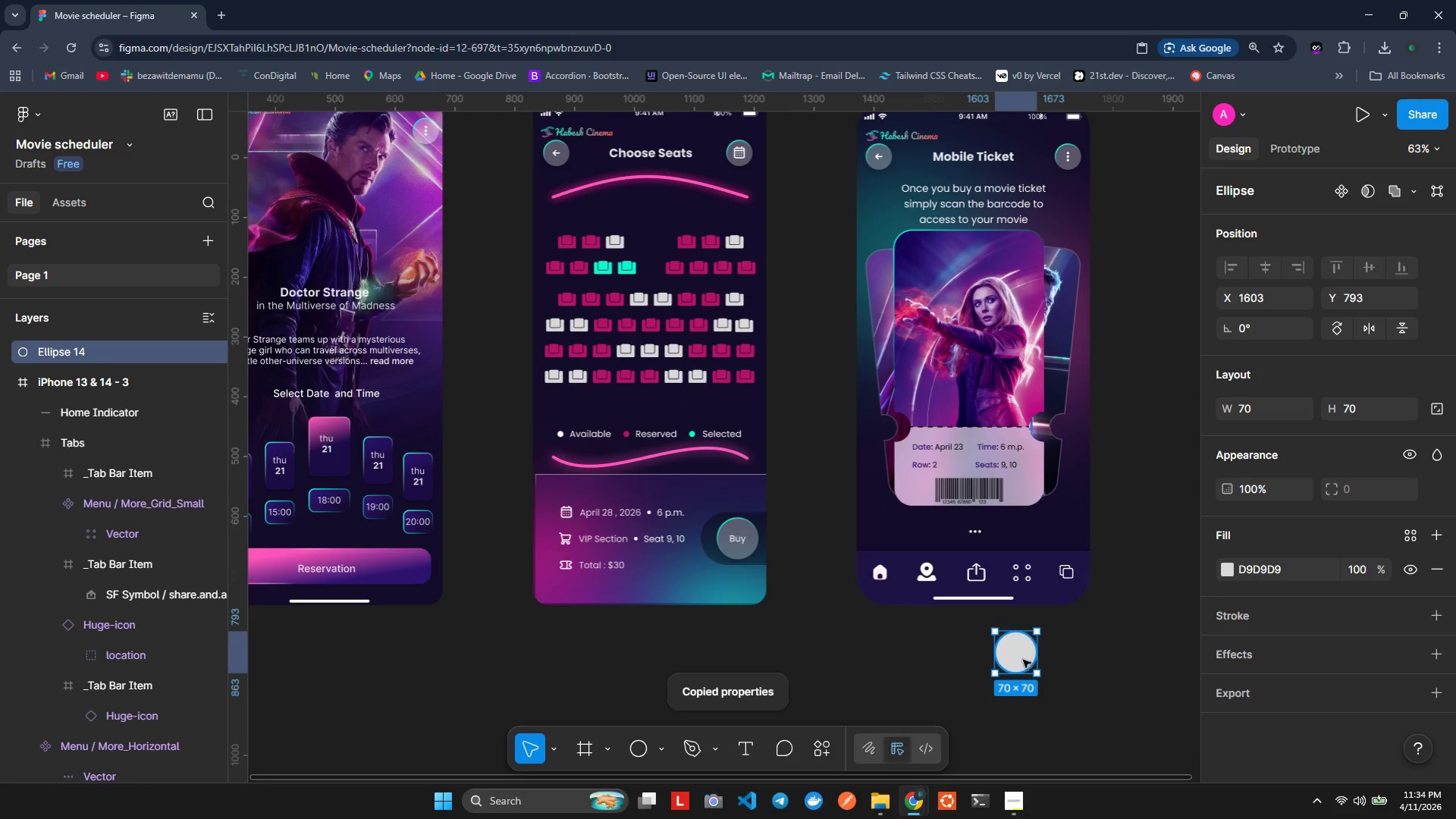 
right_click([1021, 657])
 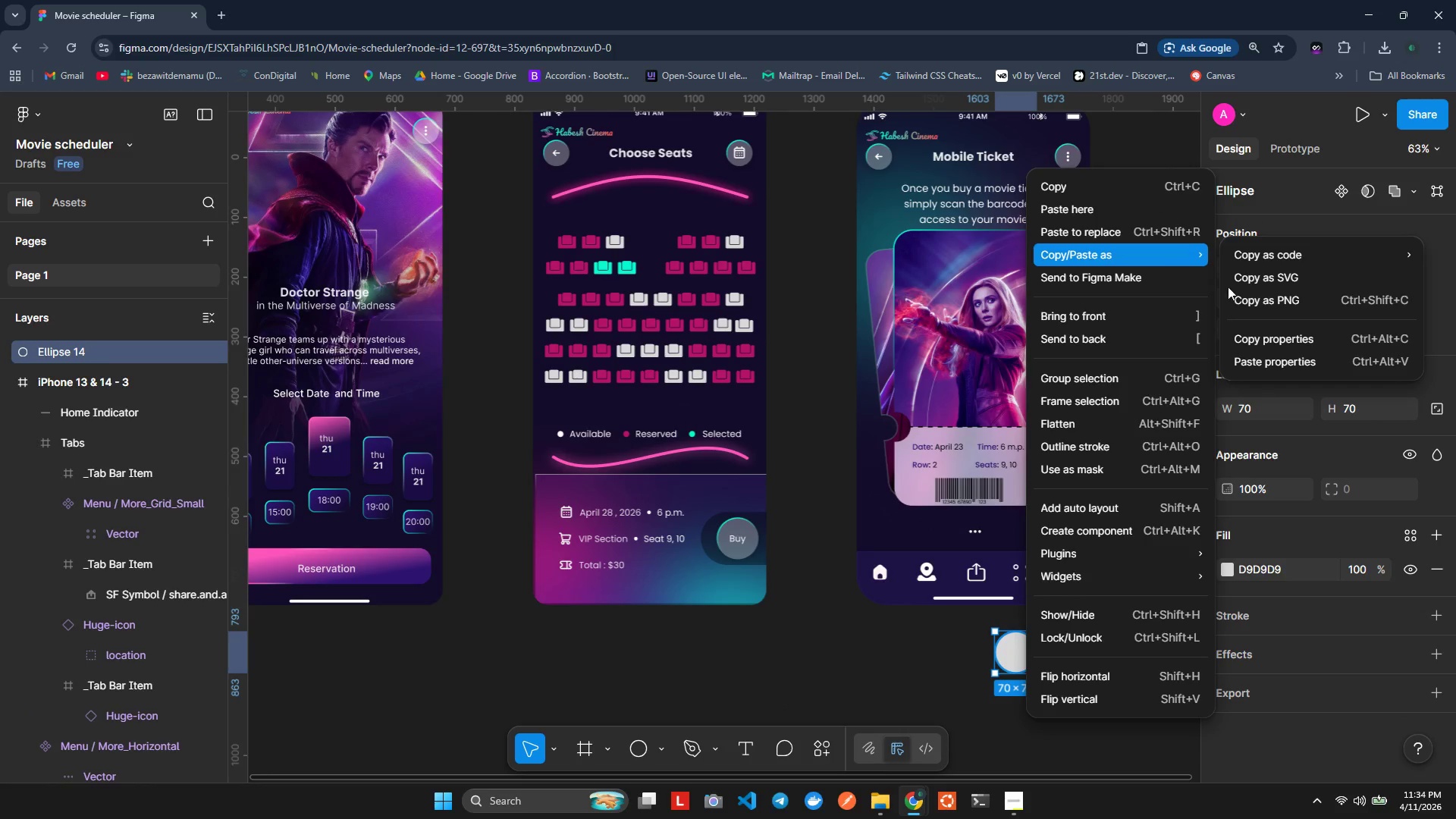 
left_click([1256, 353])
 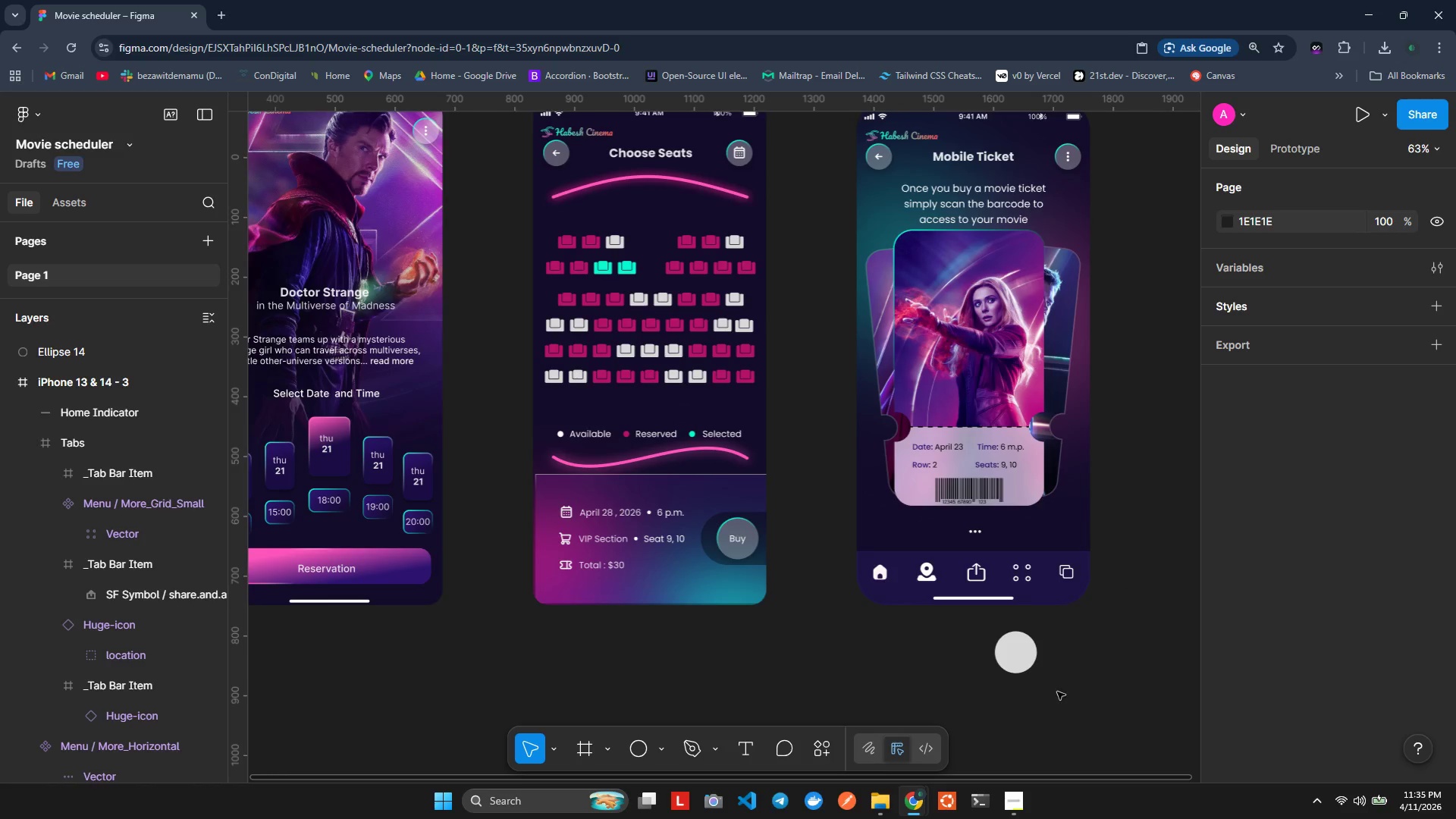 
left_click([1008, 651])
 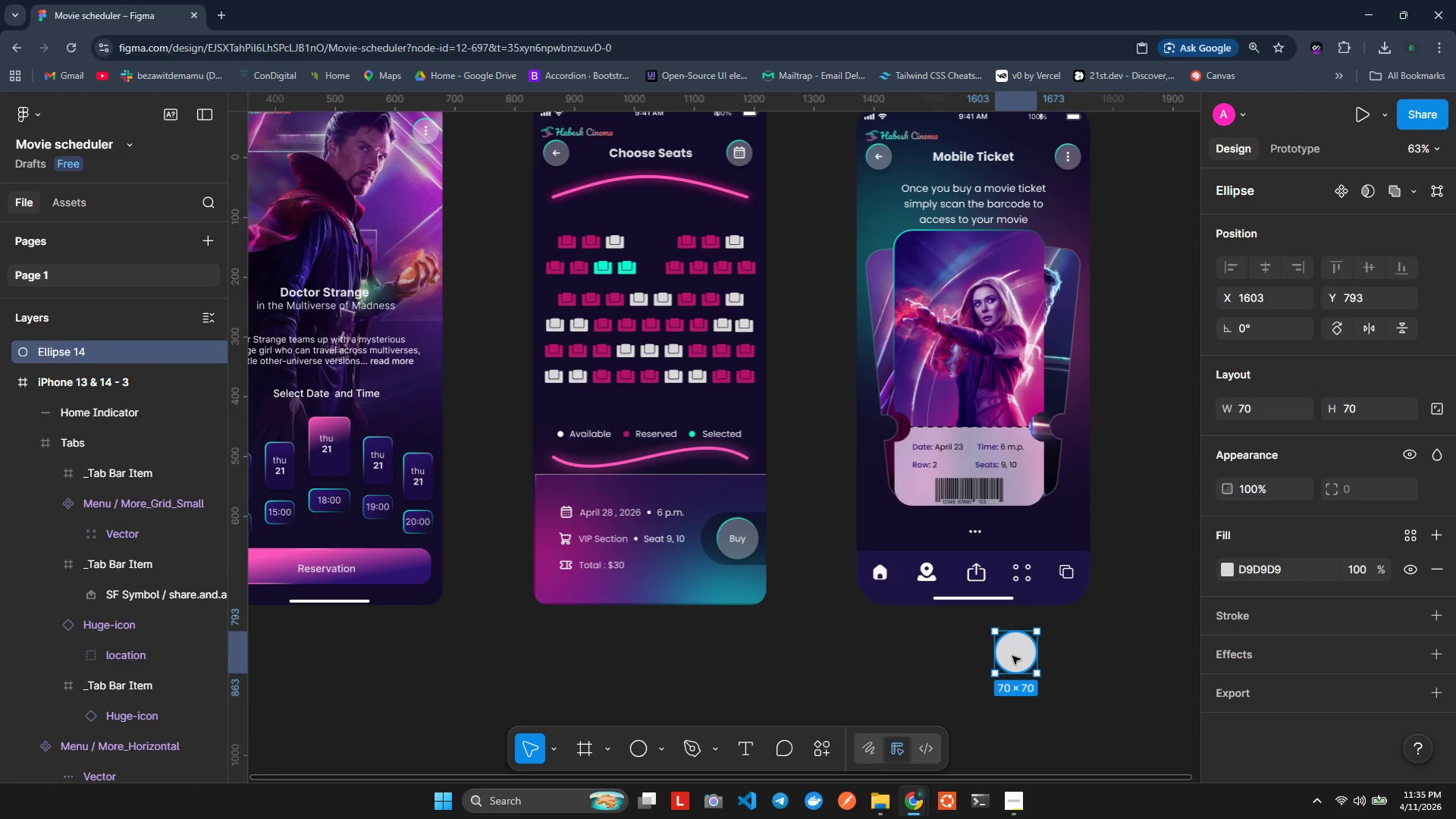 
left_click_drag(start_coordinate=[1013, 657], to_coordinate=[974, 566])
 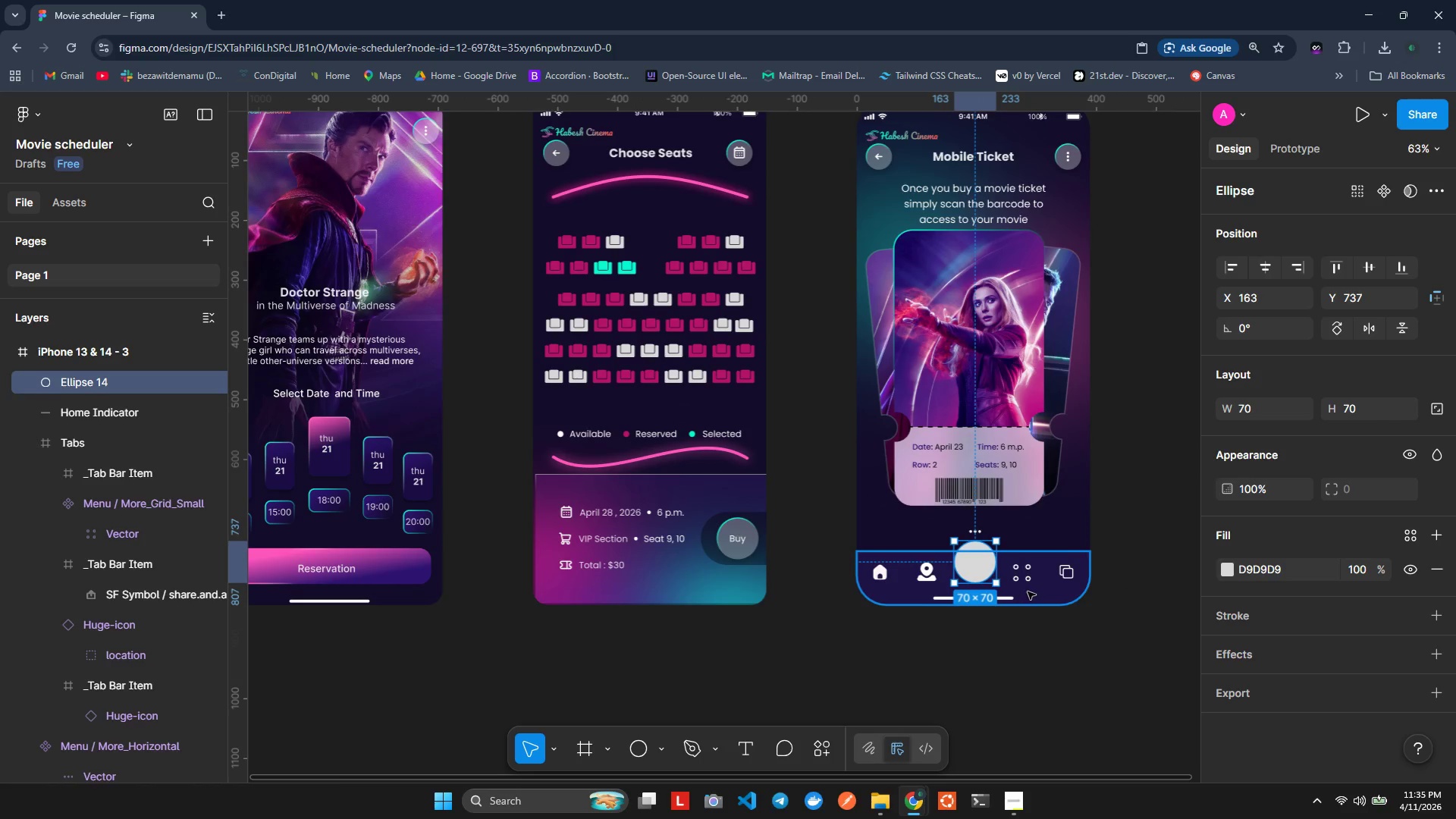 
left_click([1028, 587])
 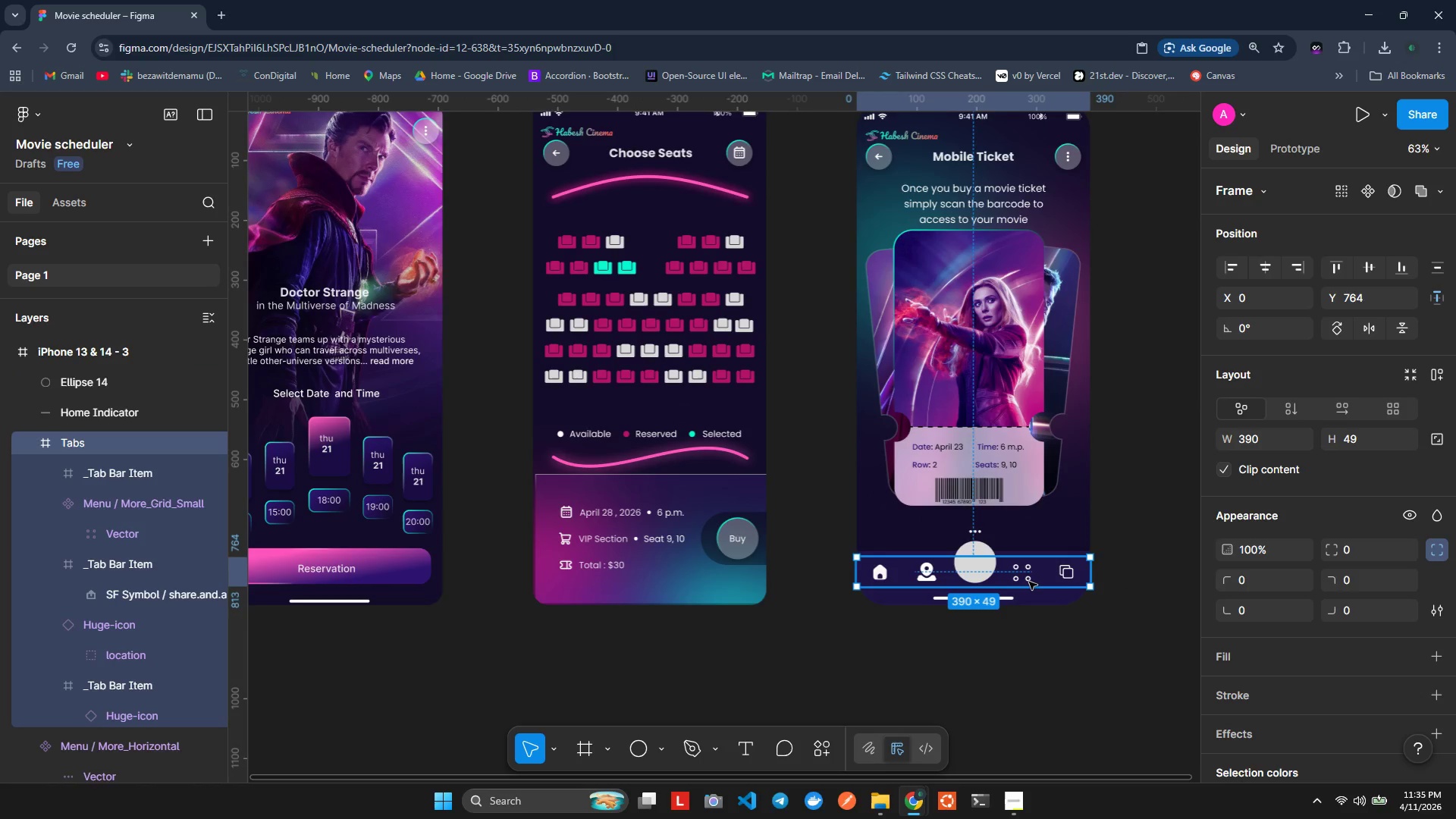 
left_click_drag(start_coordinate=[1029, 582], to_coordinate=[1027, 576])
 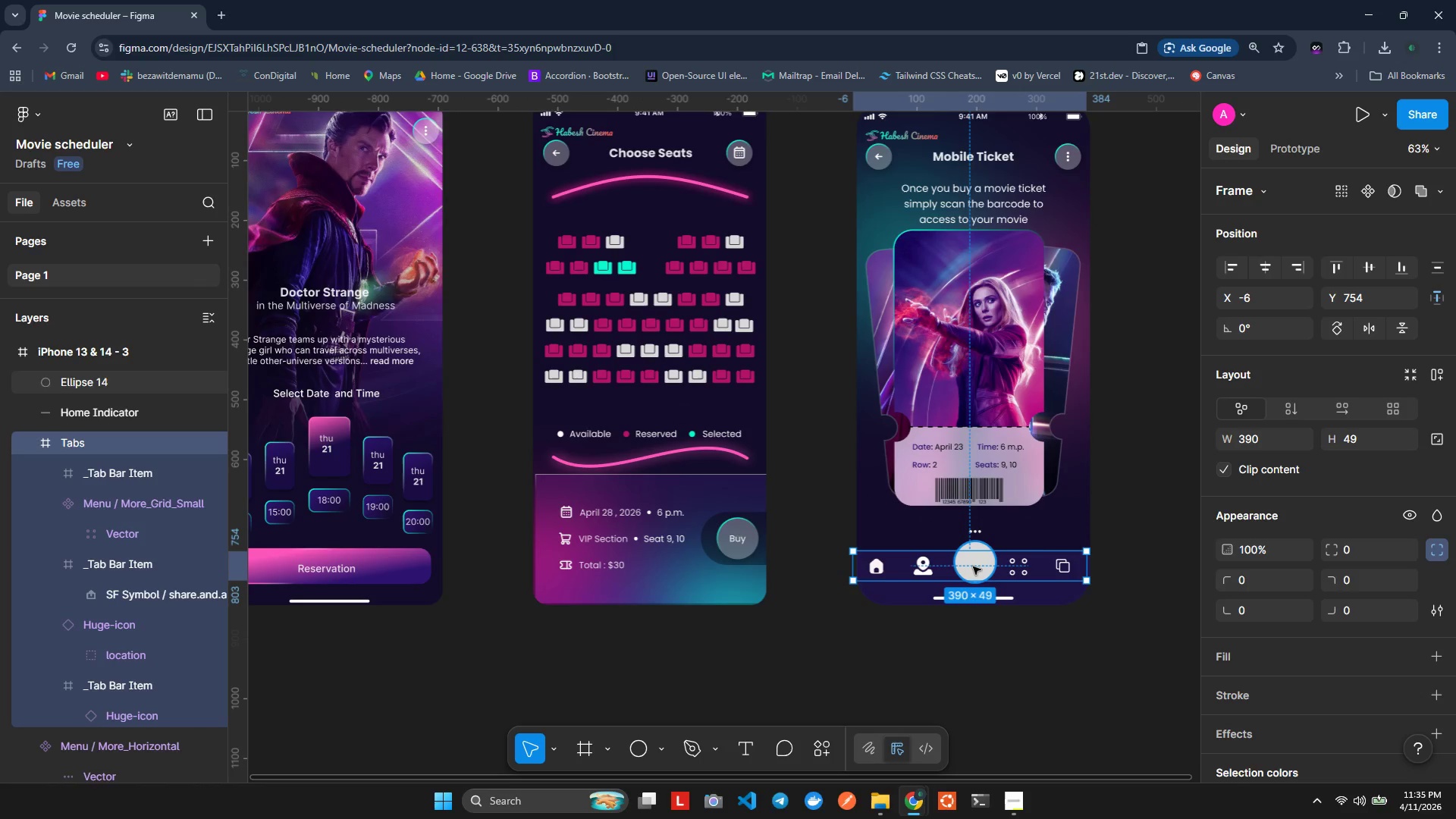 
left_click([1139, 637])
 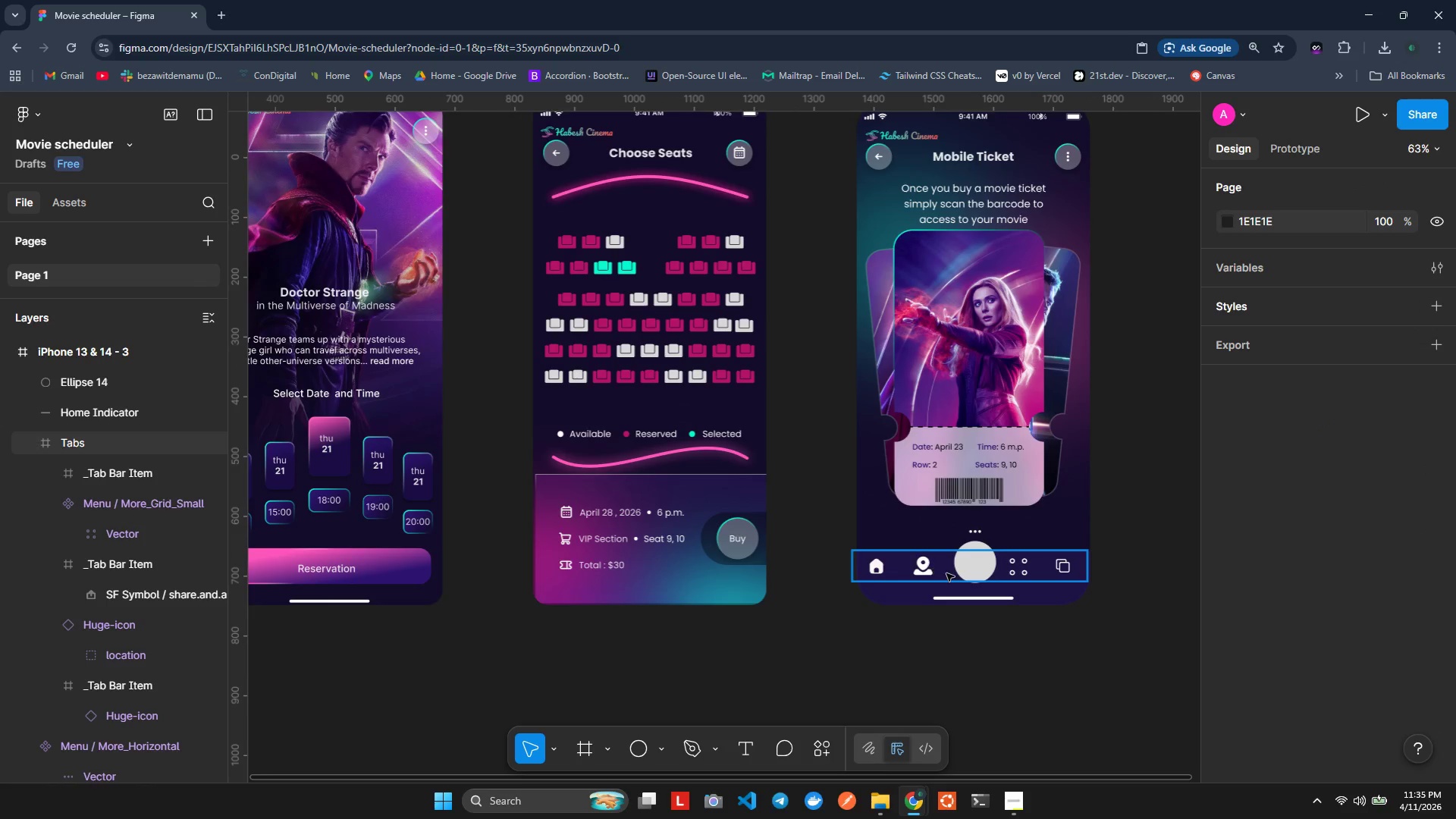 
left_click([971, 563])
 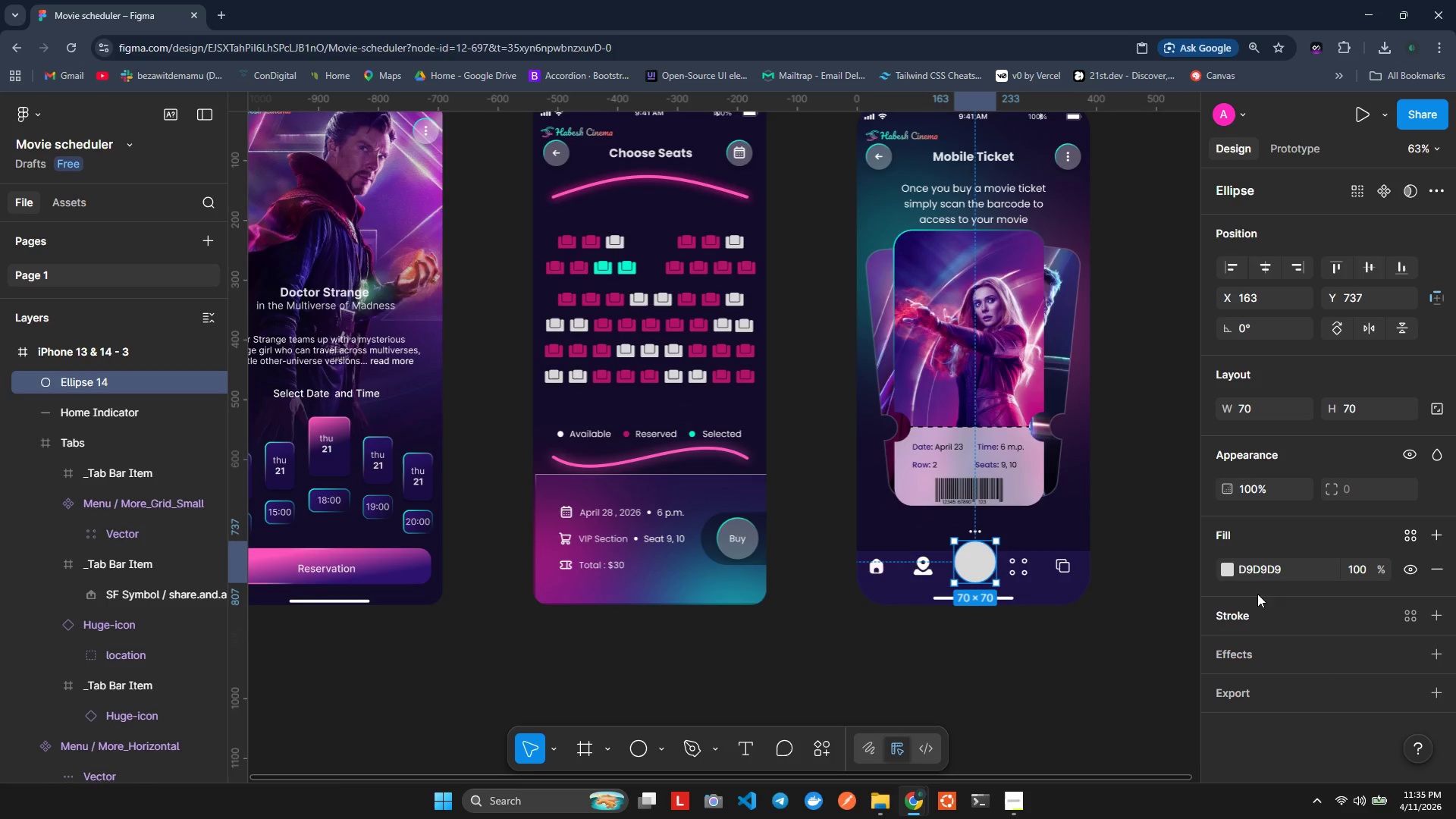 
left_click([1231, 570])
 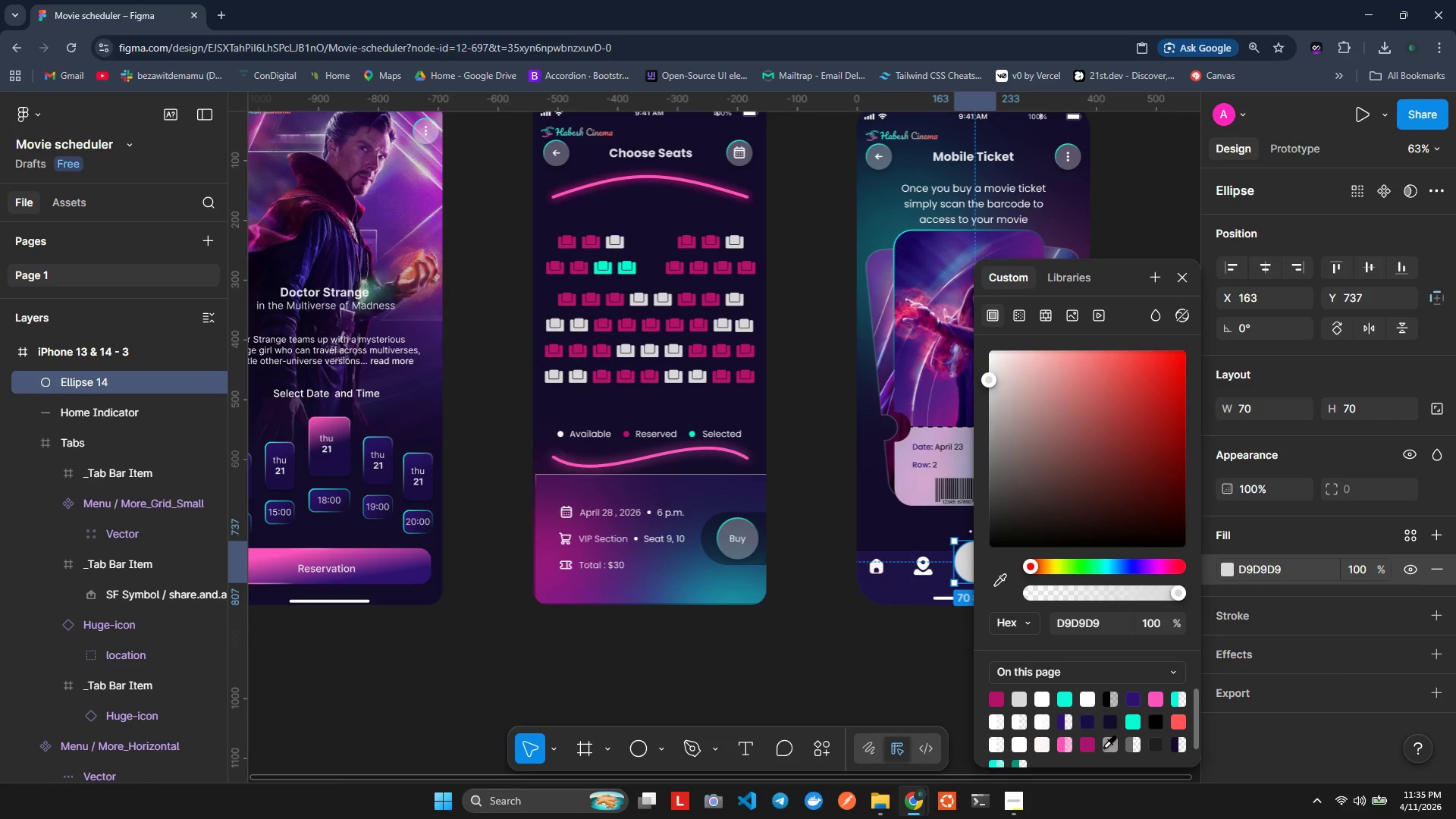 
wait(5.73)
 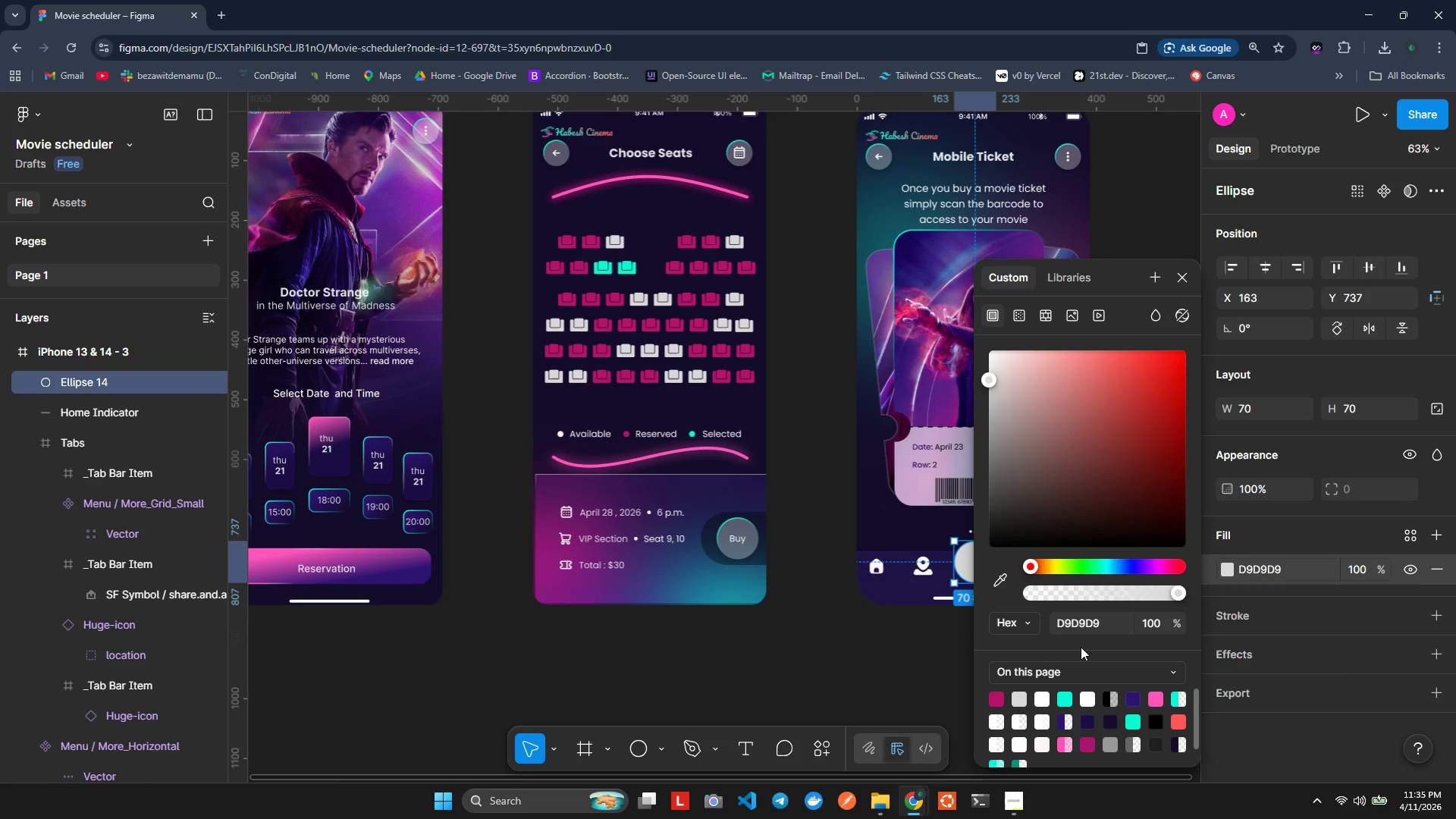 
left_click([1324, 739])
 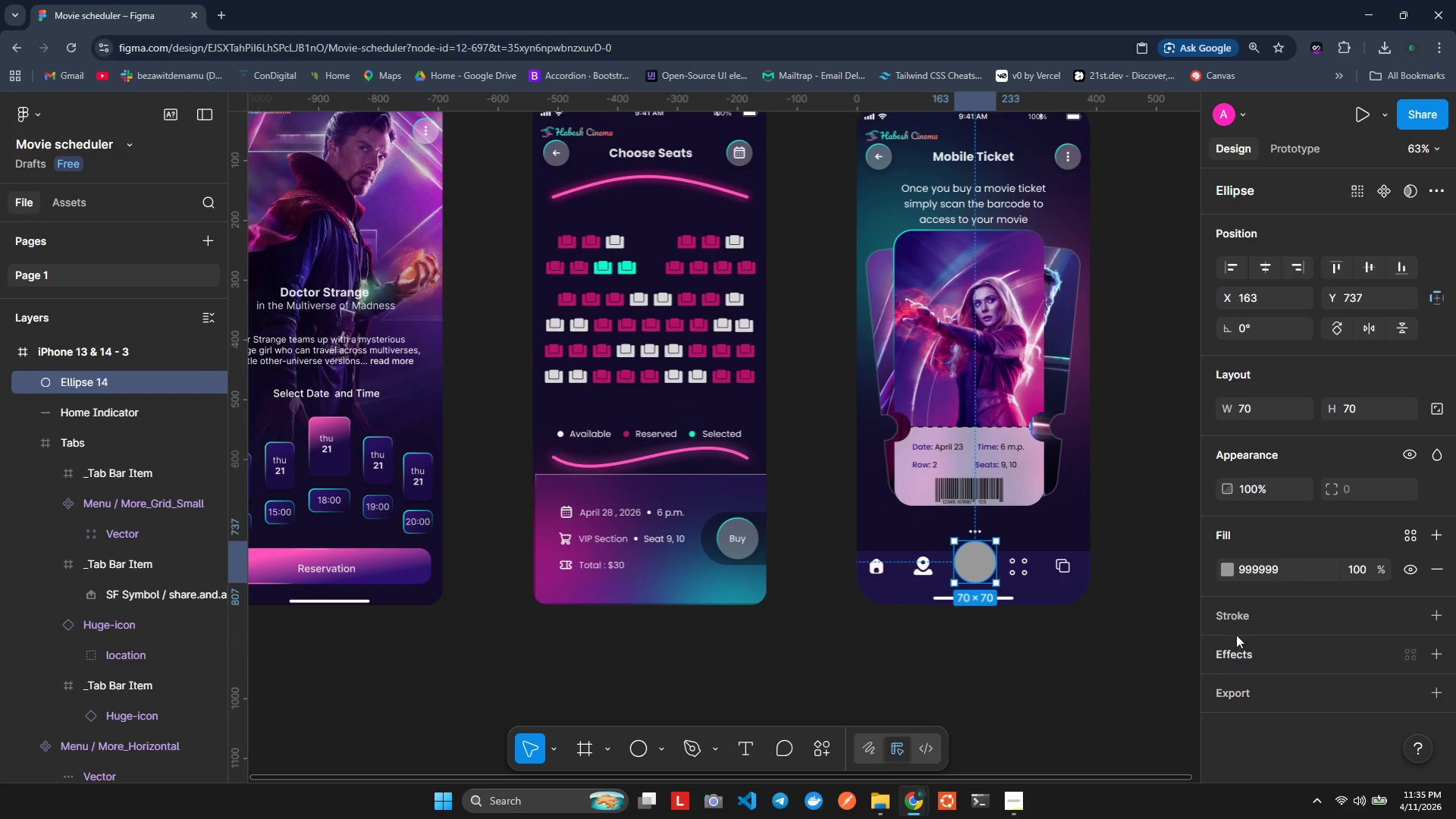 
left_click([1250, 615])
 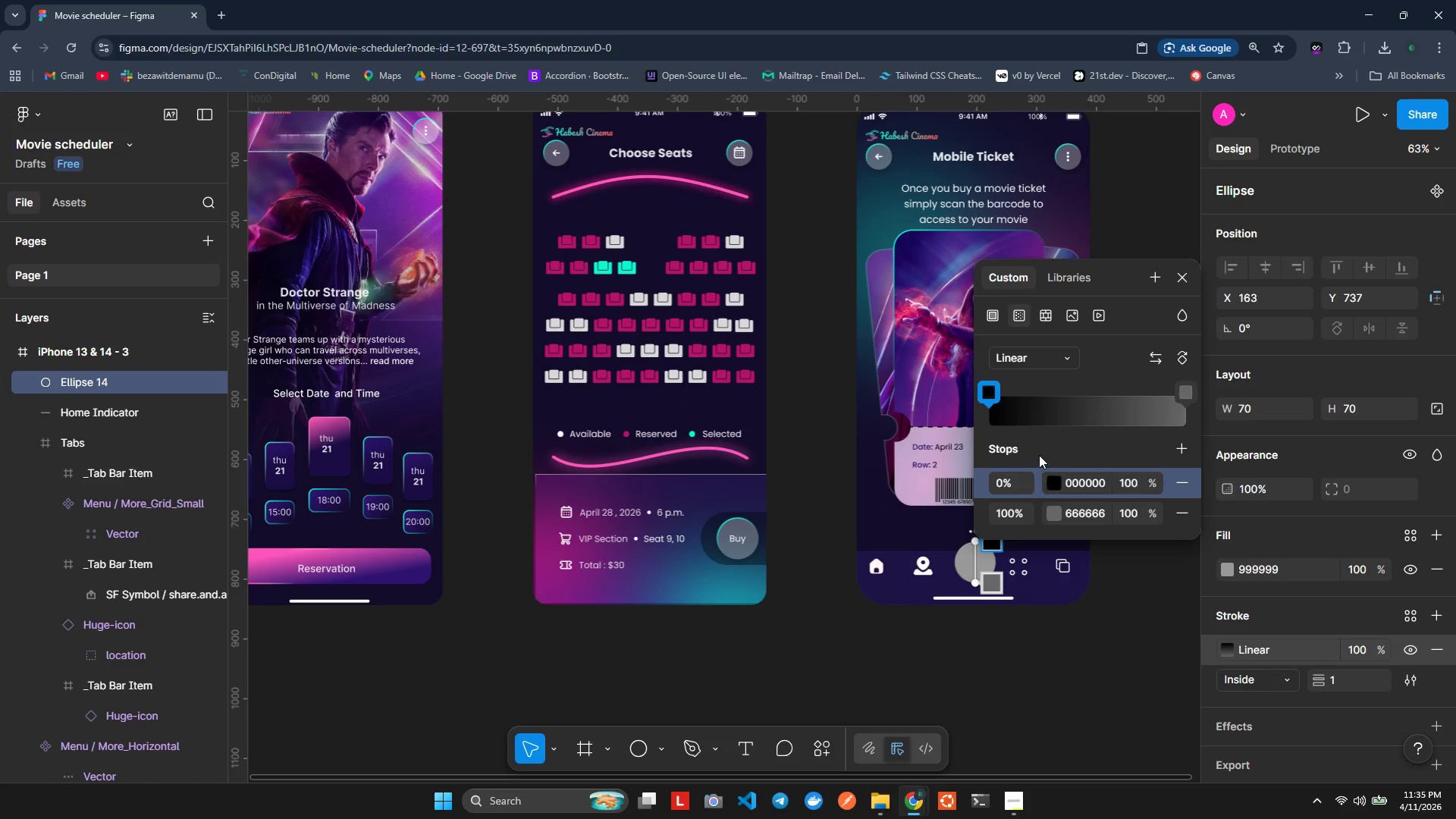 
wait(7.09)
 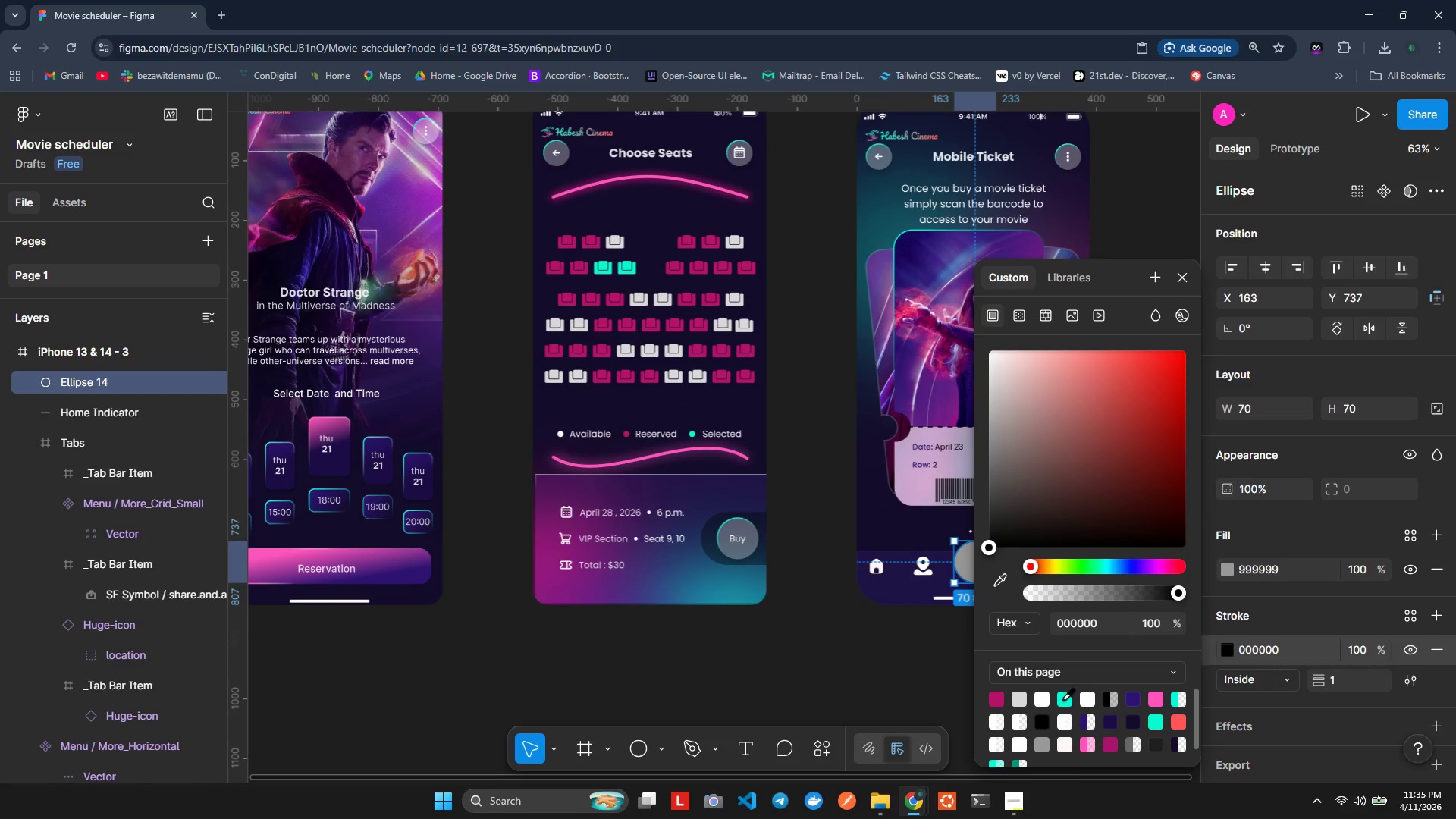 
left_click([1056, 482])
 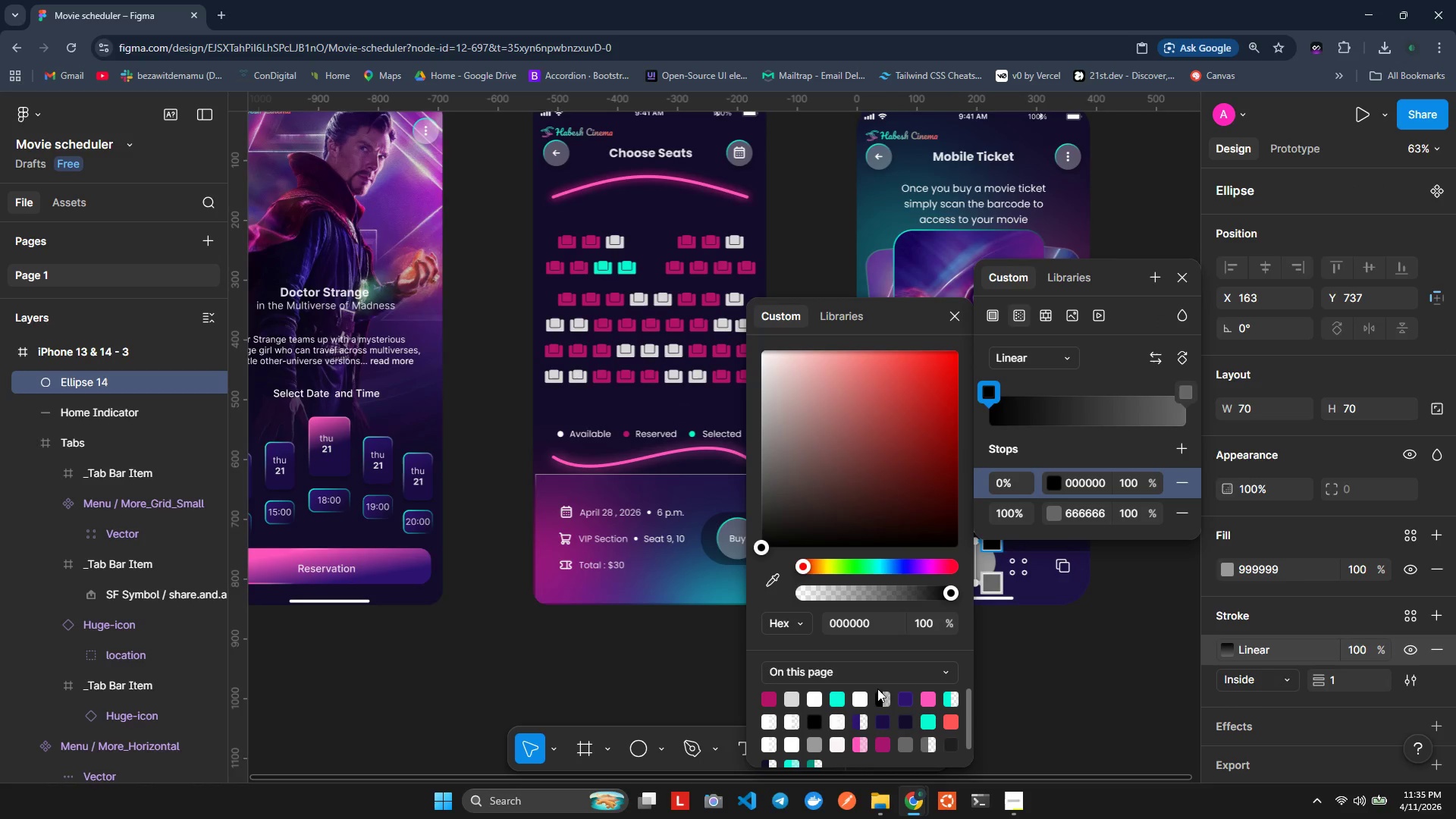 
left_click([843, 700])
 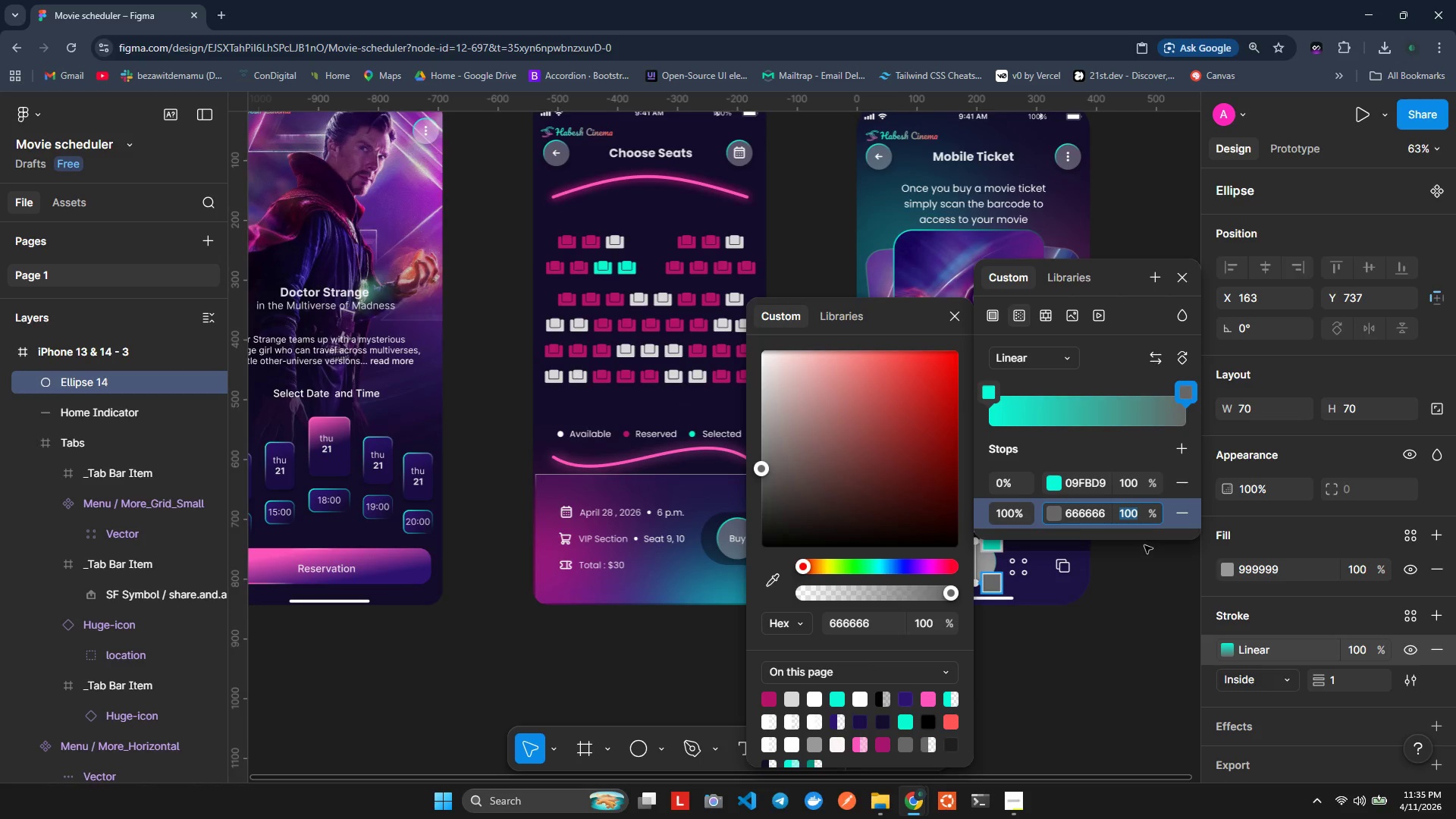 
key(0)
 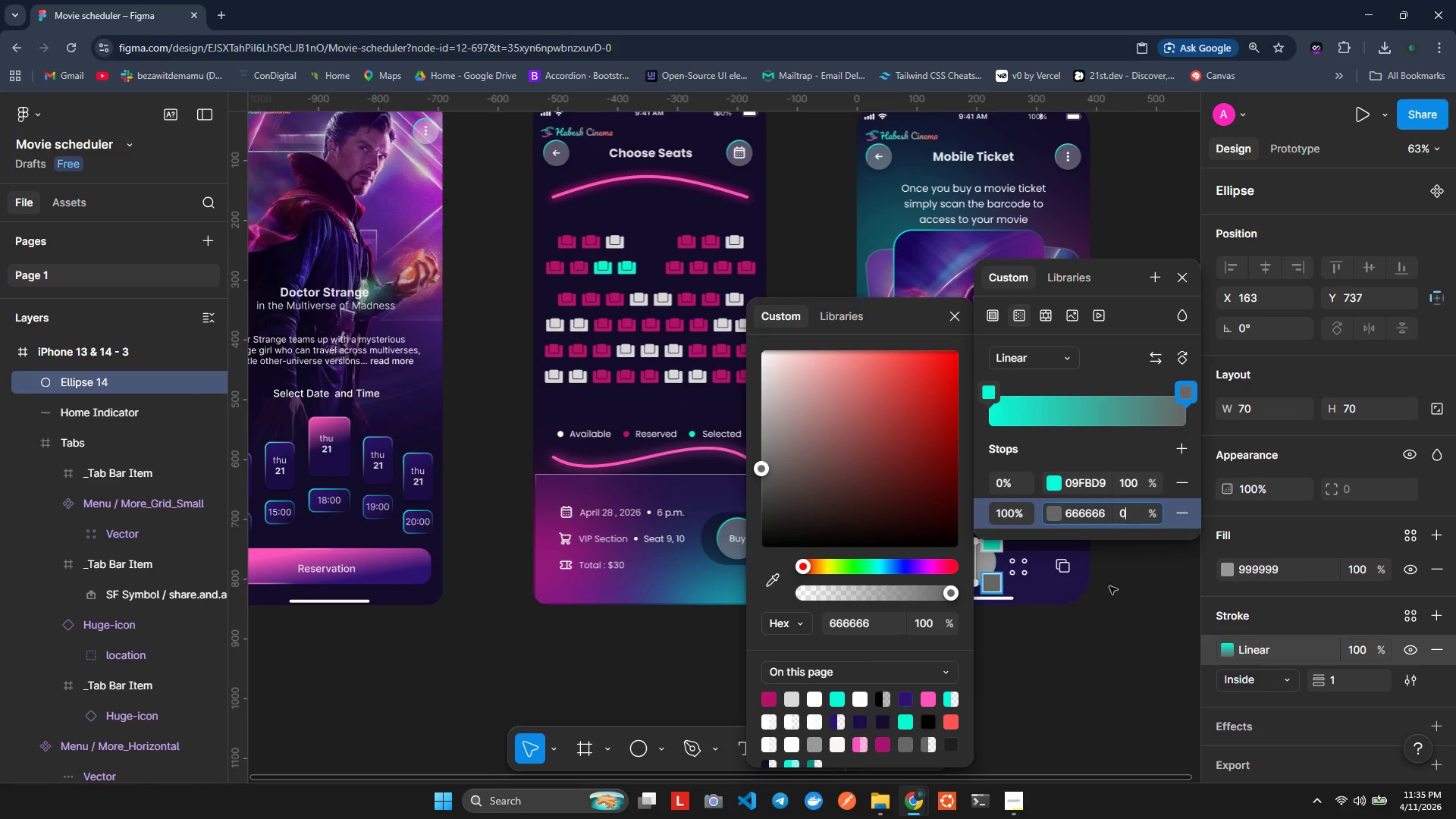 
left_click([1112, 631])
 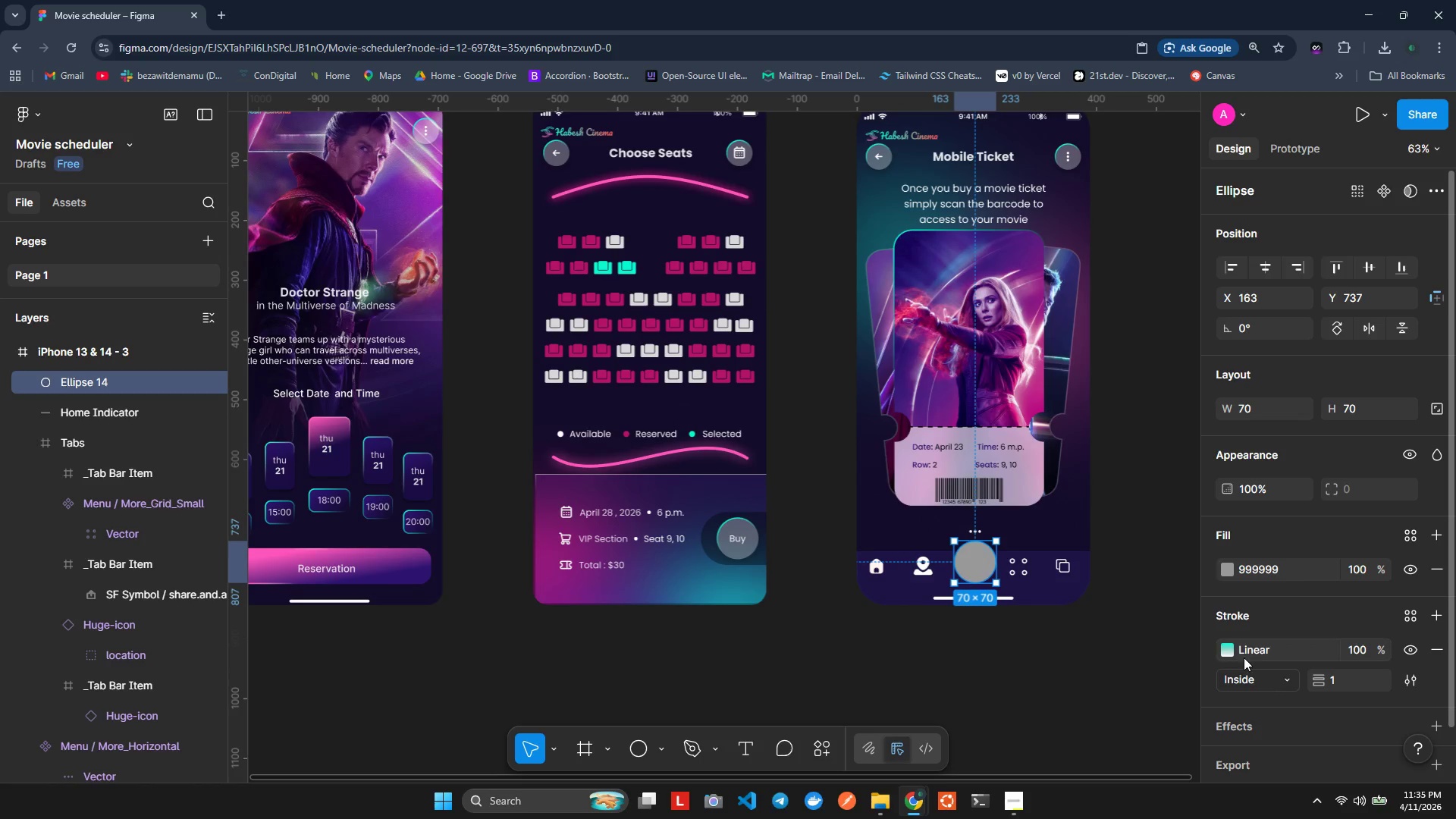 
left_click([1235, 676])
 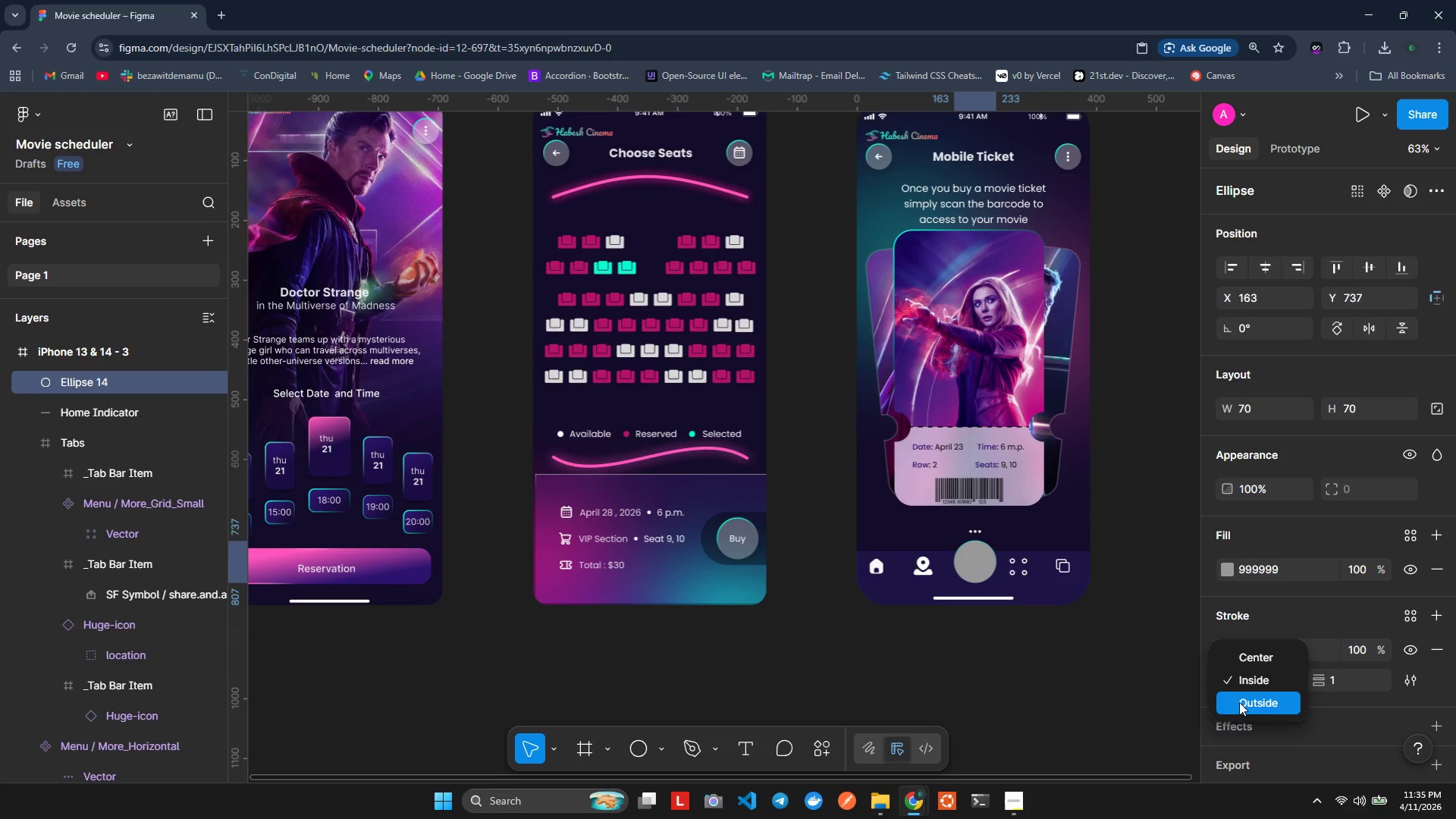 
left_click([1239, 702])
 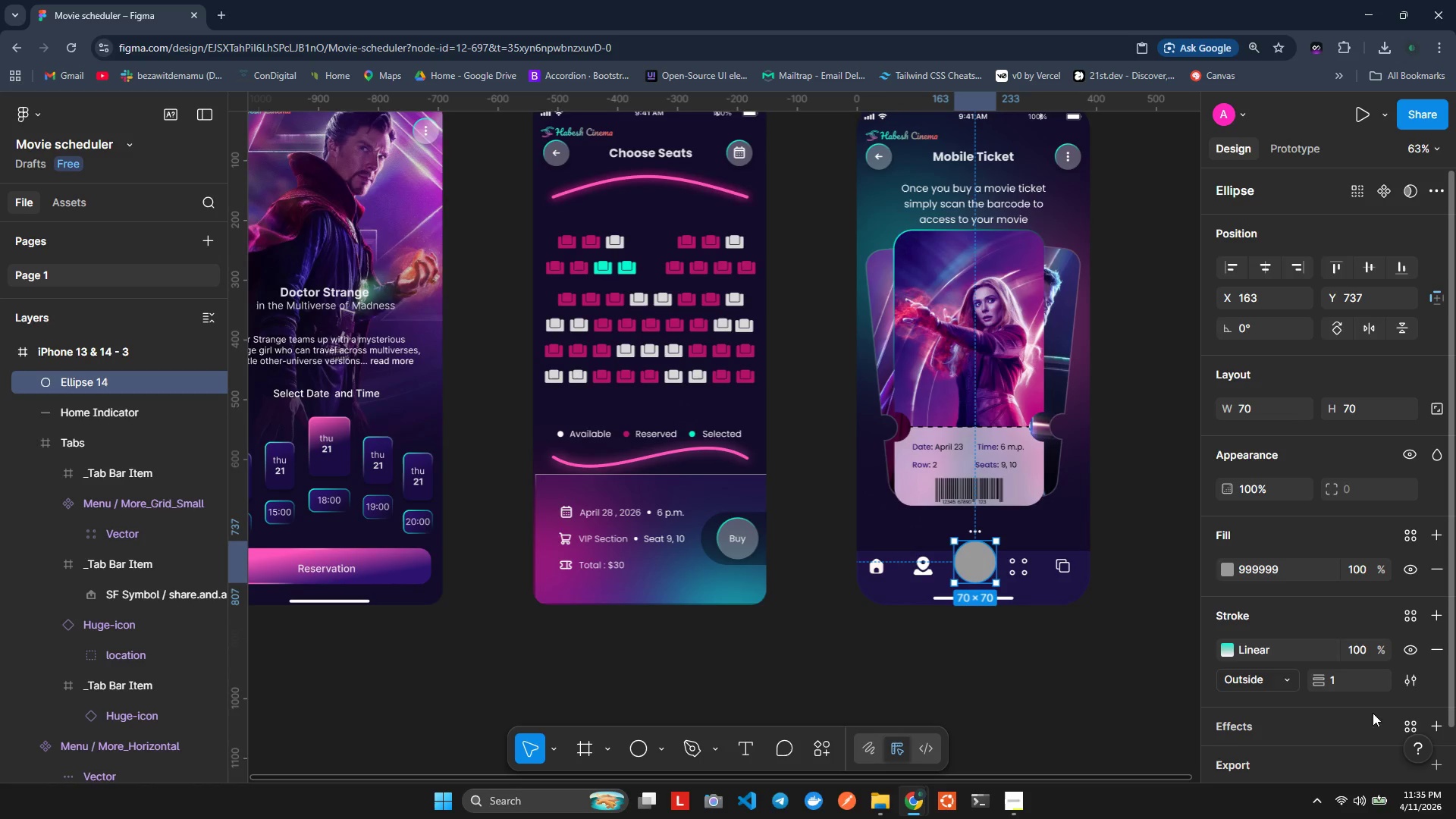 
left_click([1234, 648])
 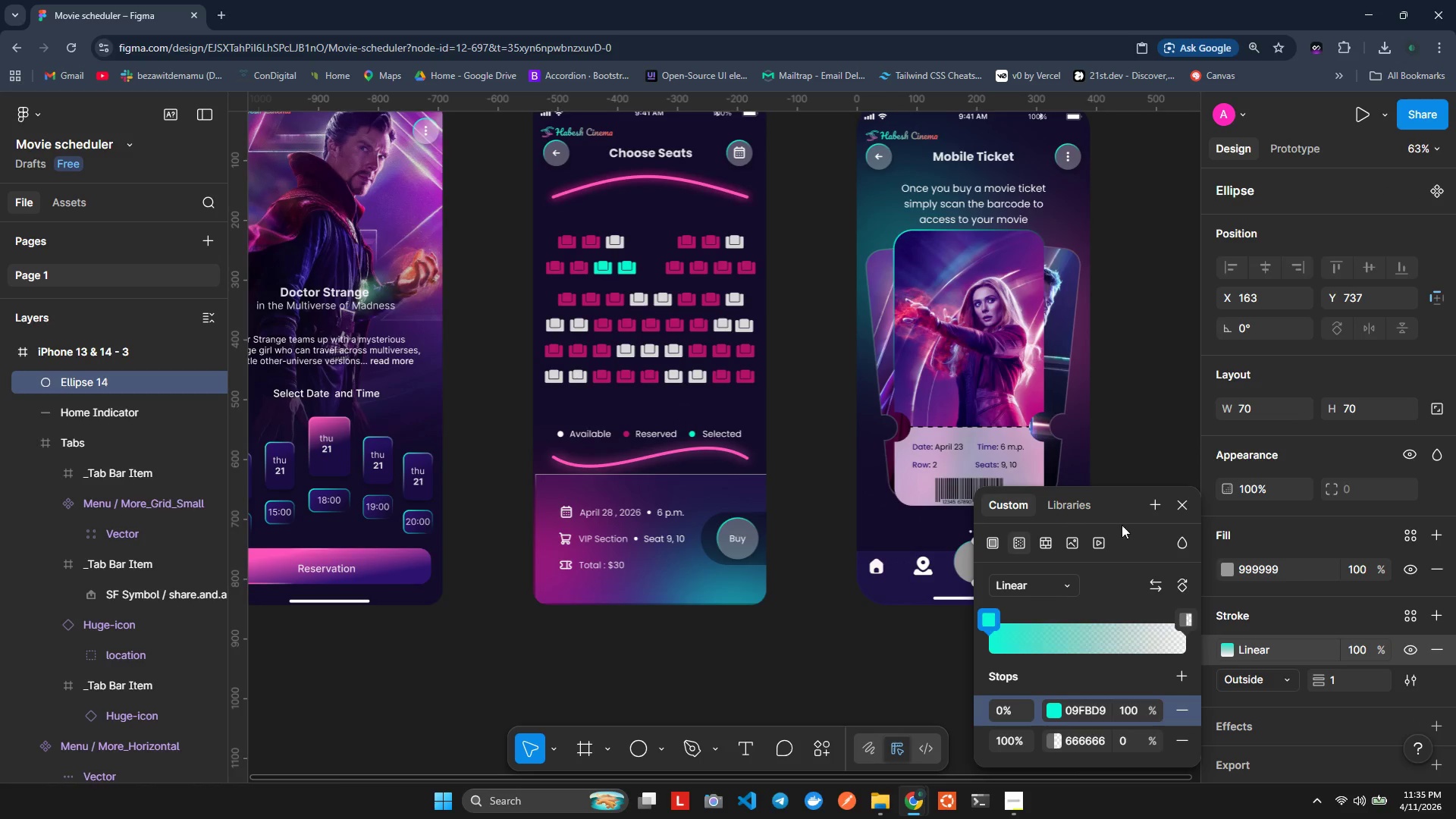 
left_click_drag(start_coordinate=[1125, 497], to_coordinate=[756, 544])
 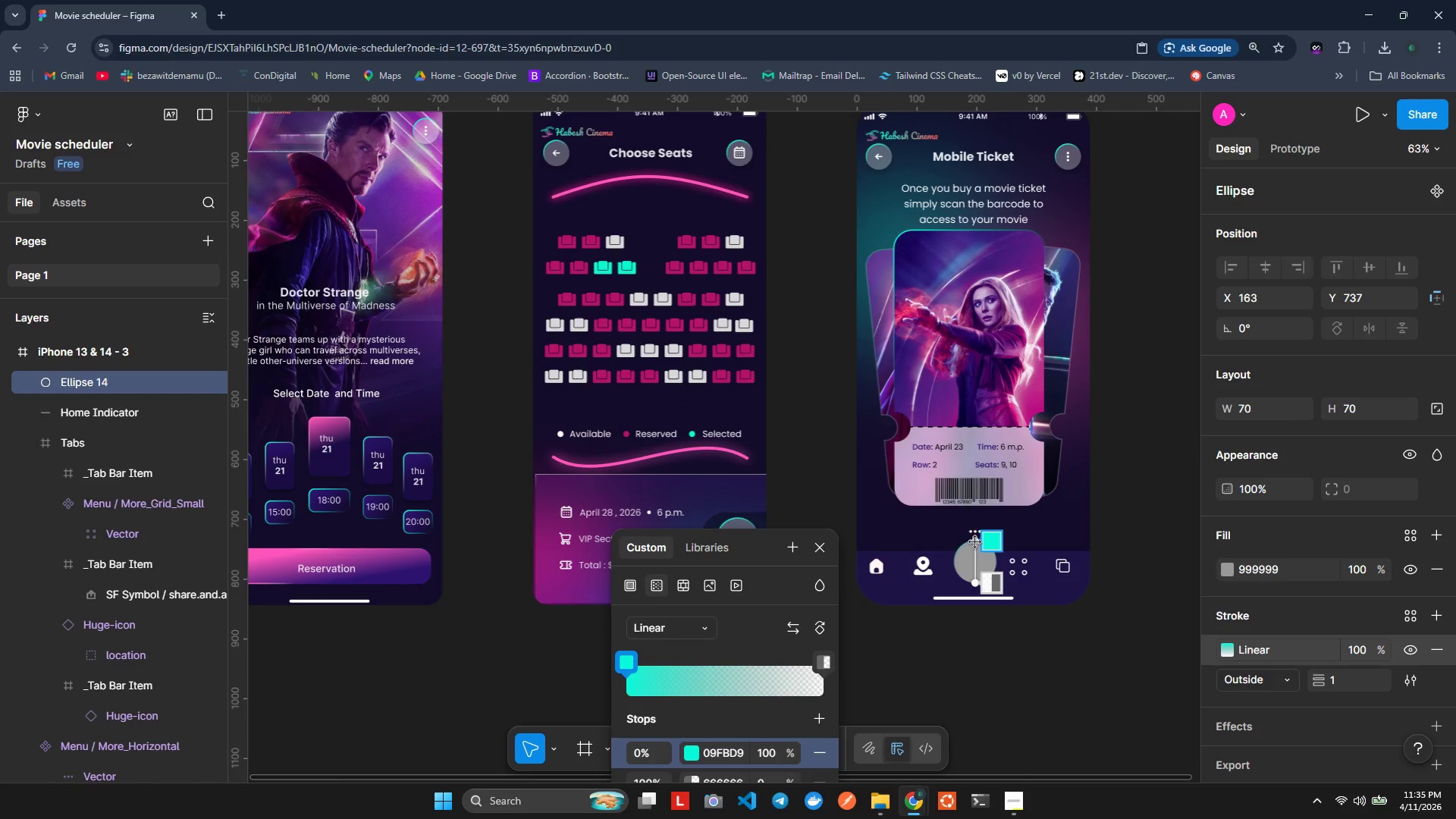 
left_click_drag(start_coordinate=[976, 541], to_coordinate=[958, 541])
 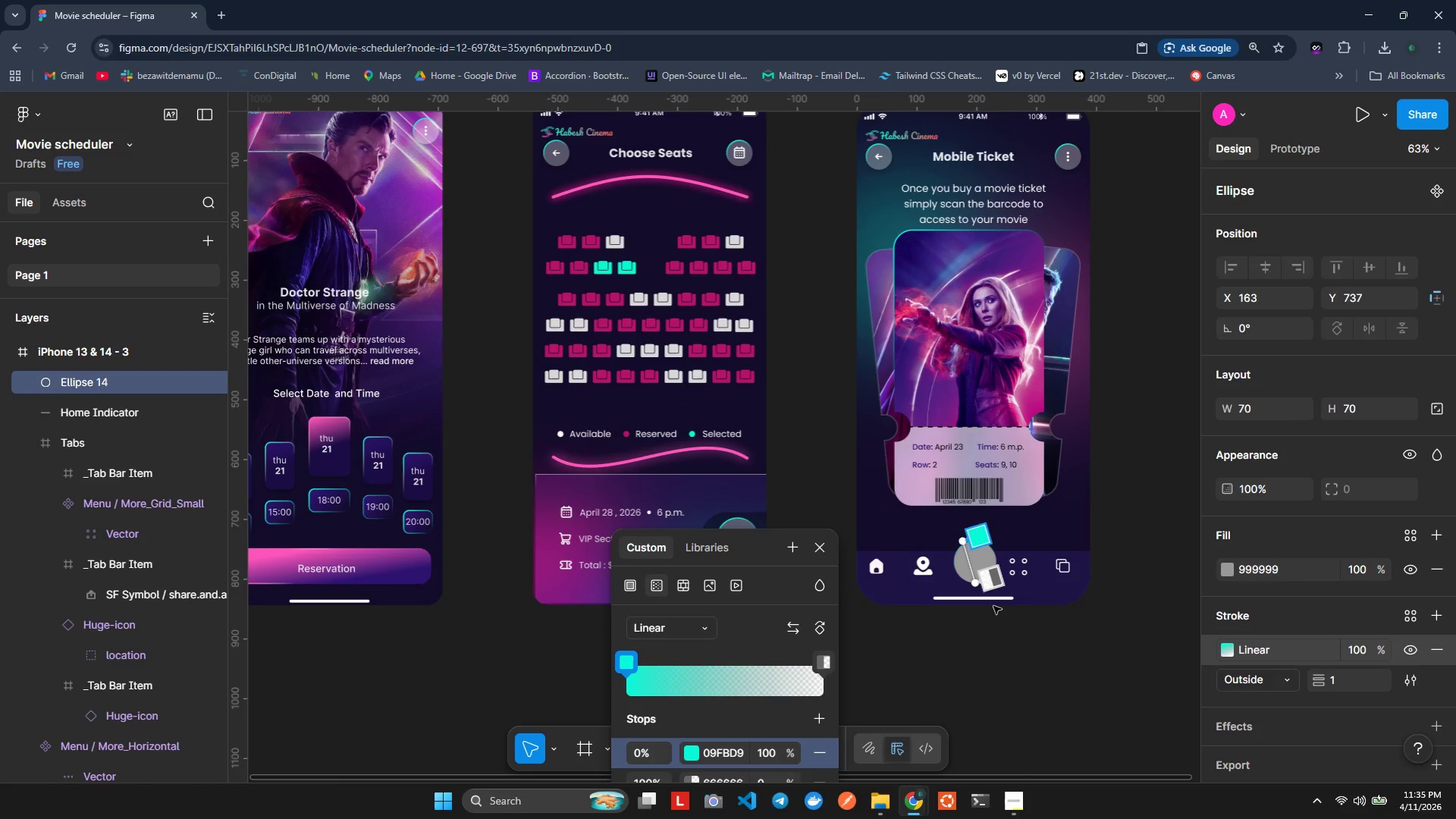 
left_click_drag(start_coordinate=[981, 583], to_coordinate=[992, 580])
 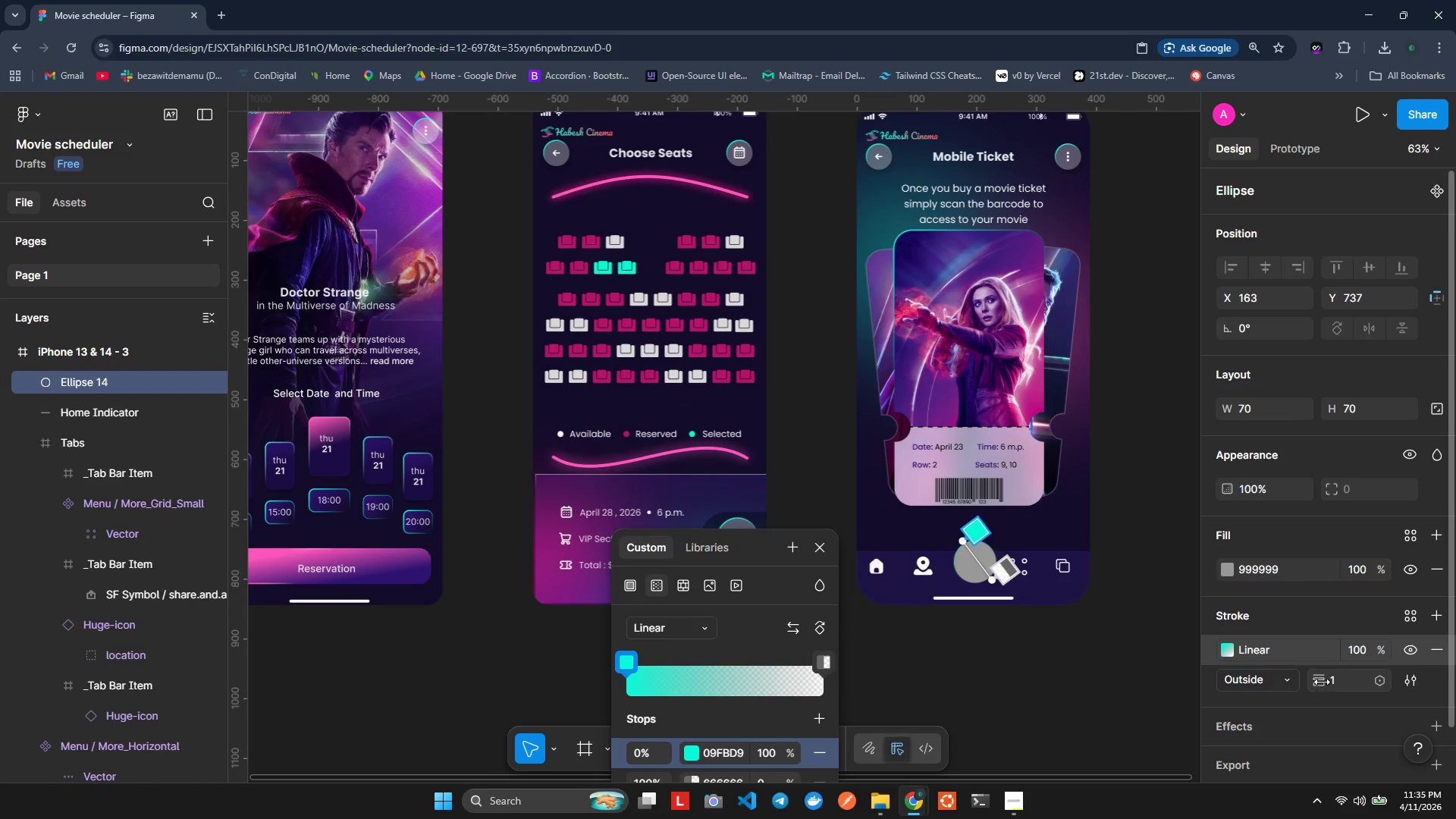 
left_click([1329, 679])
 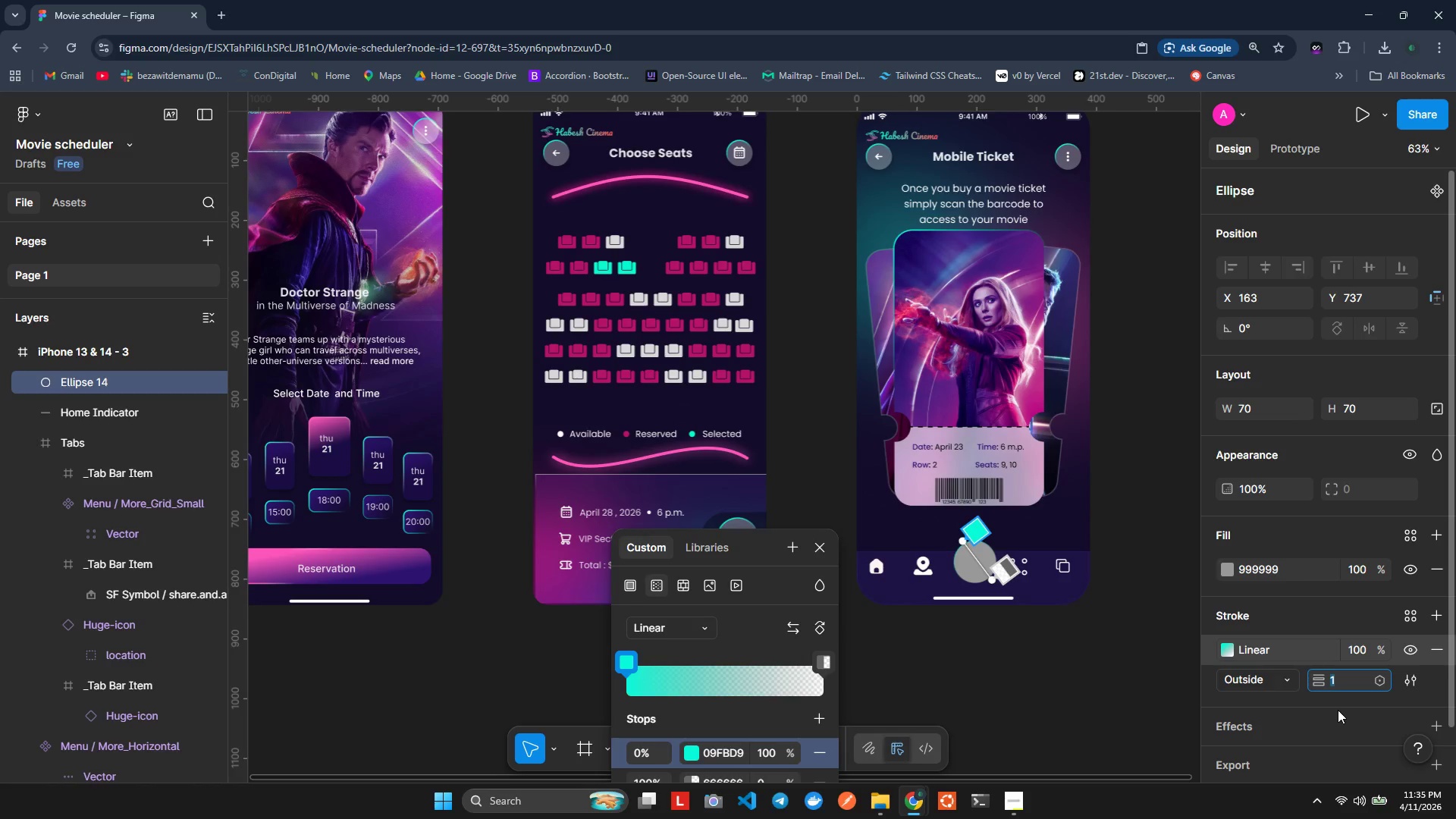 
key(2)
 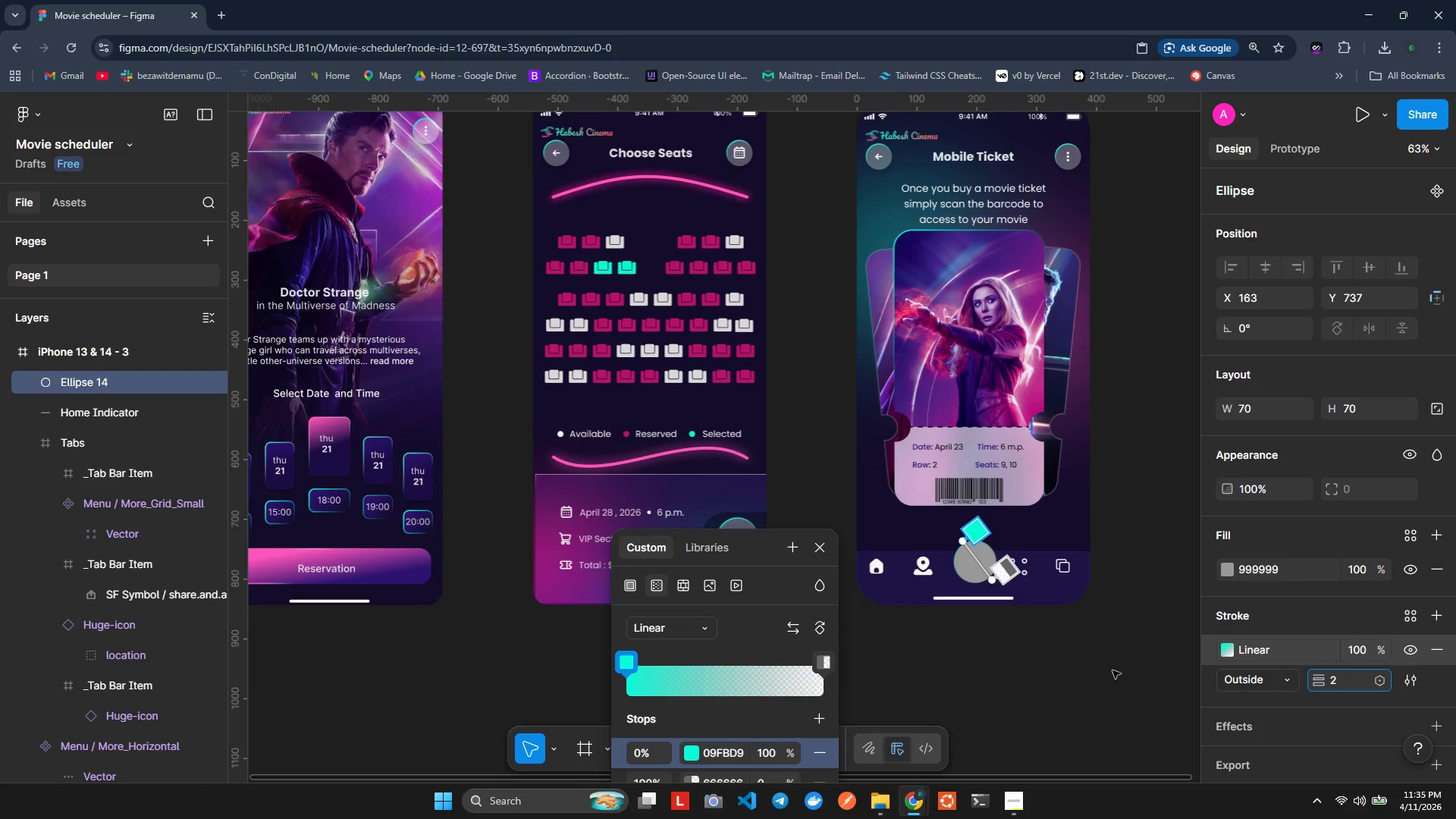 
left_click([1111, 670])
 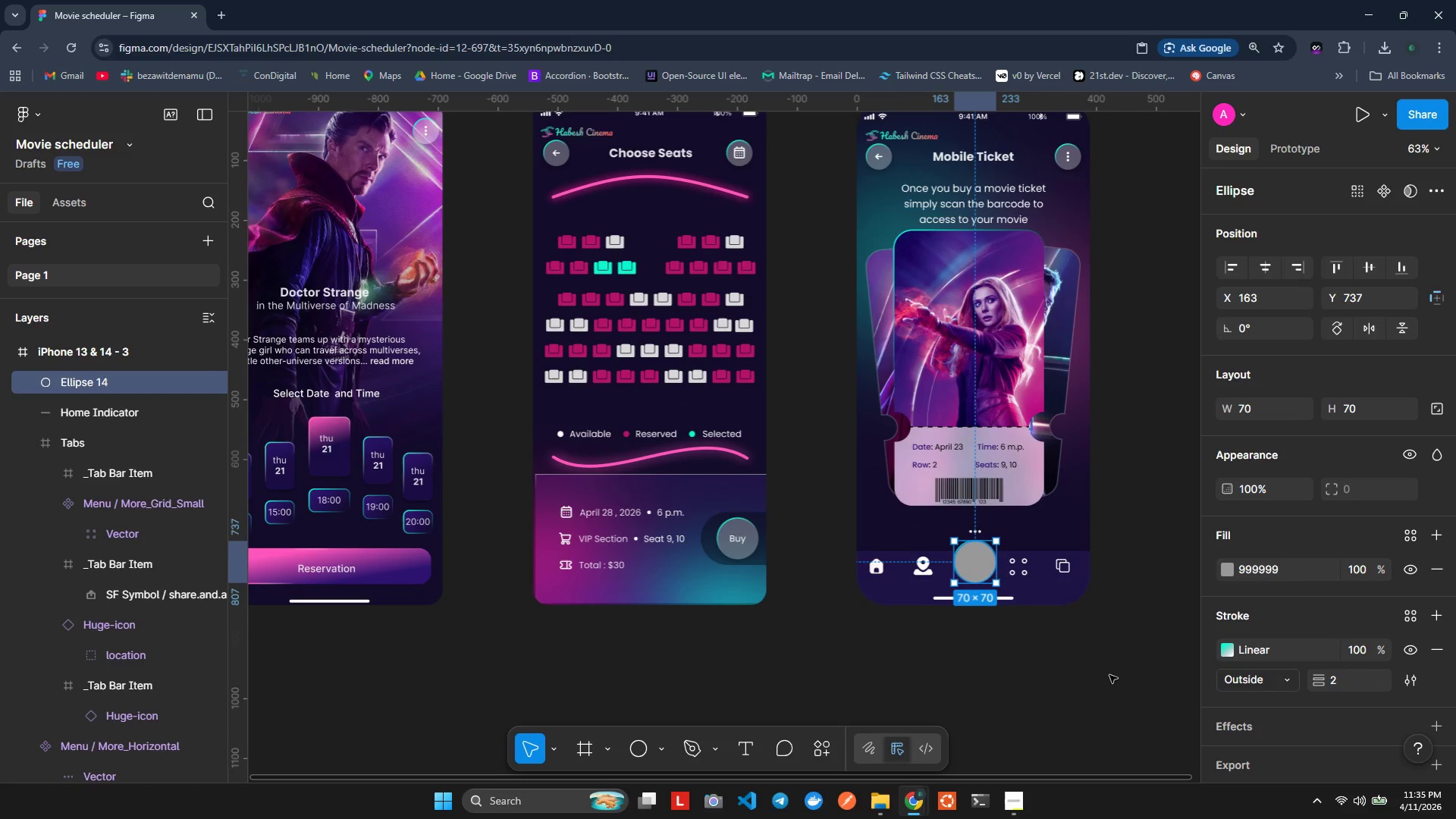 
left_click([1100, 689])
 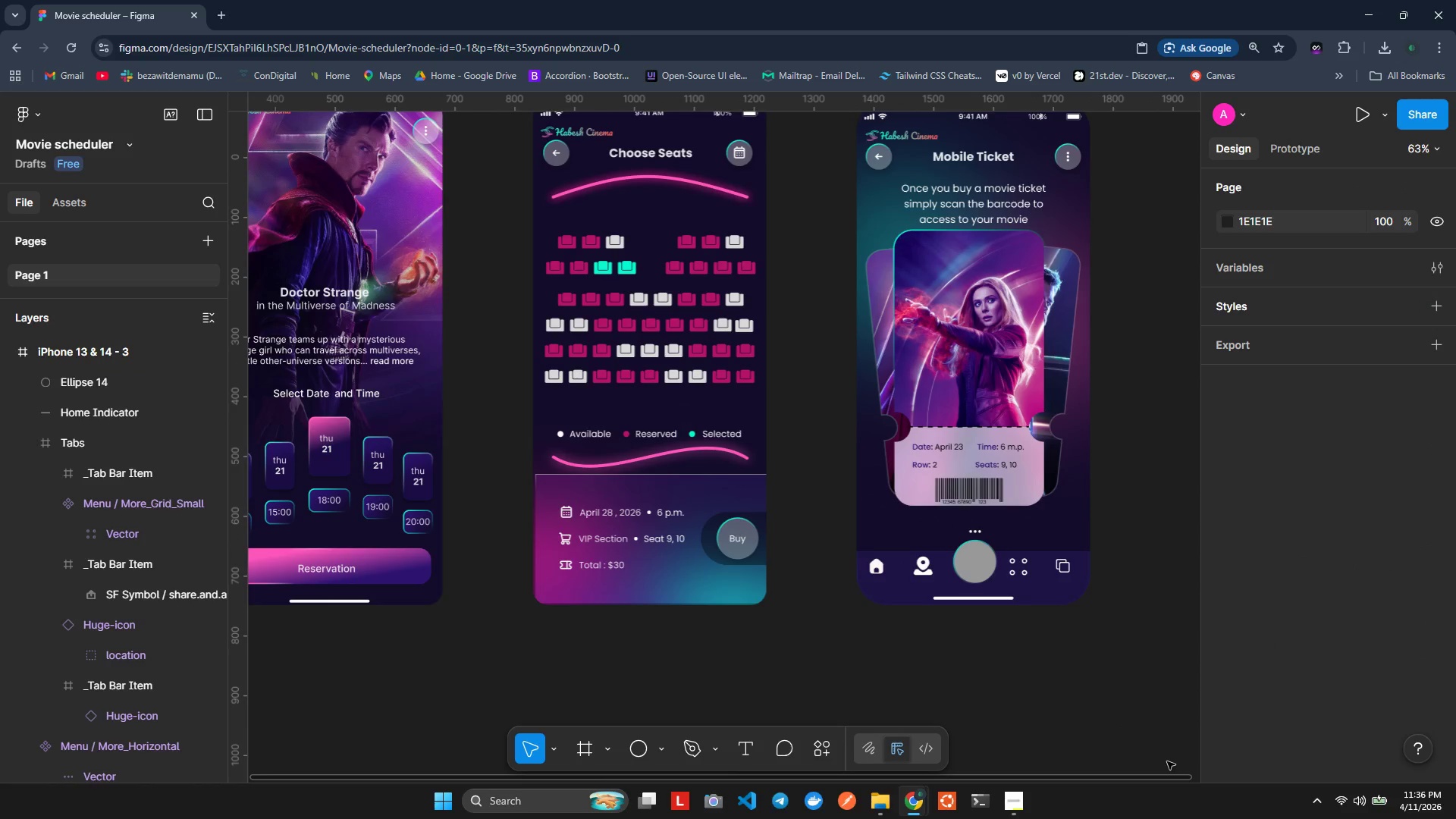 
left_click([962, 559])
 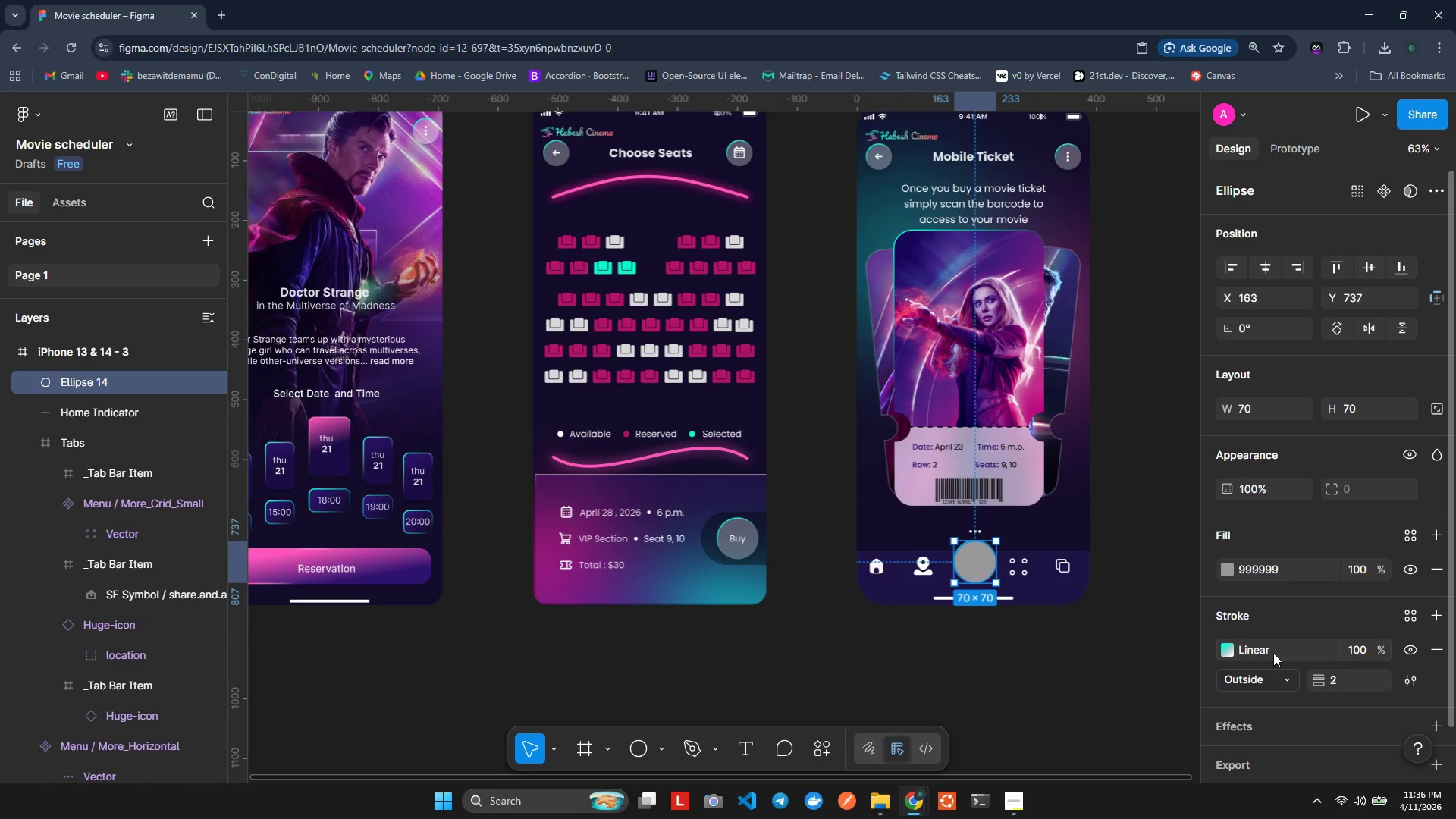 
left_click([1345, 673])
 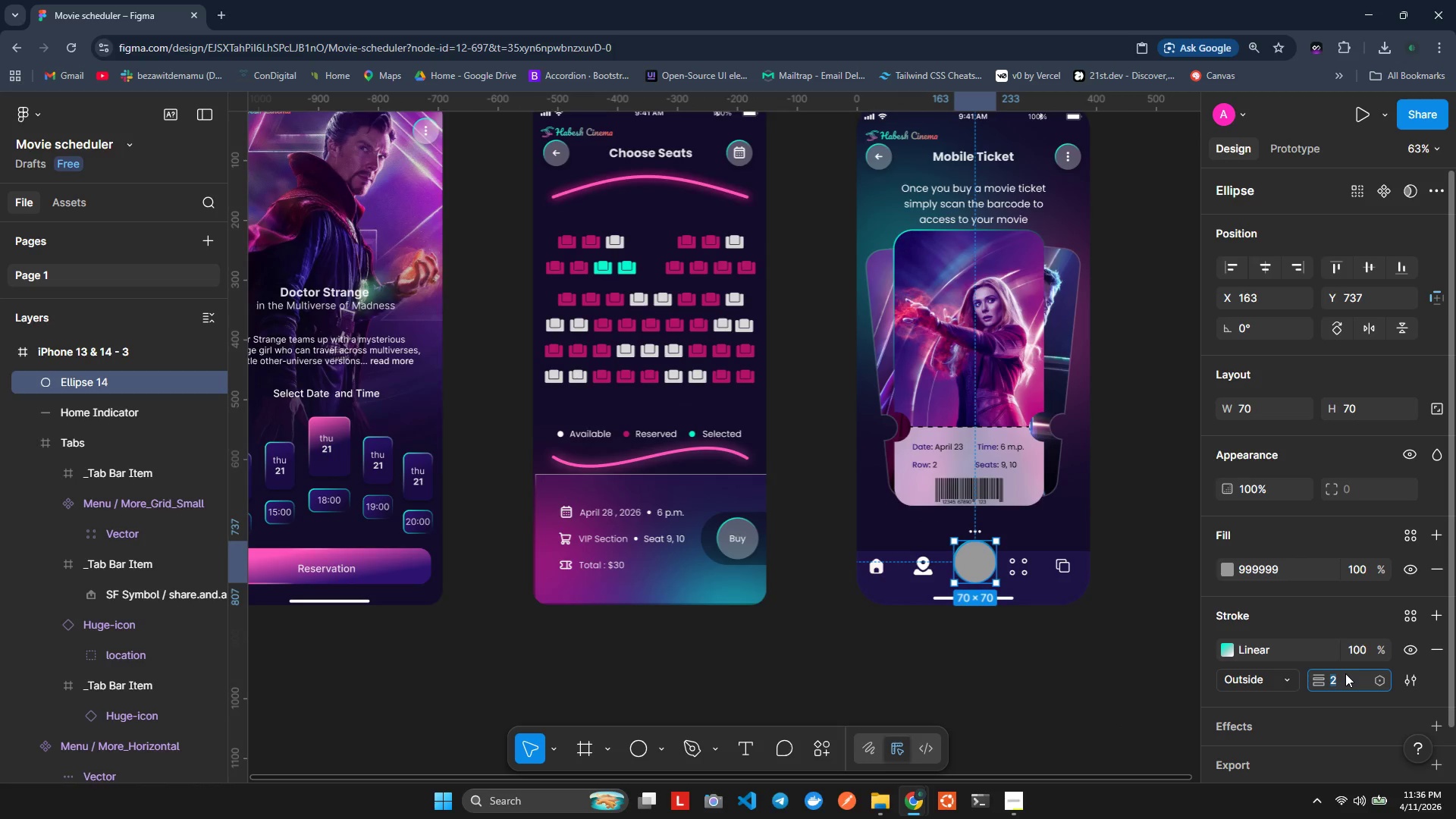 
key(4)
 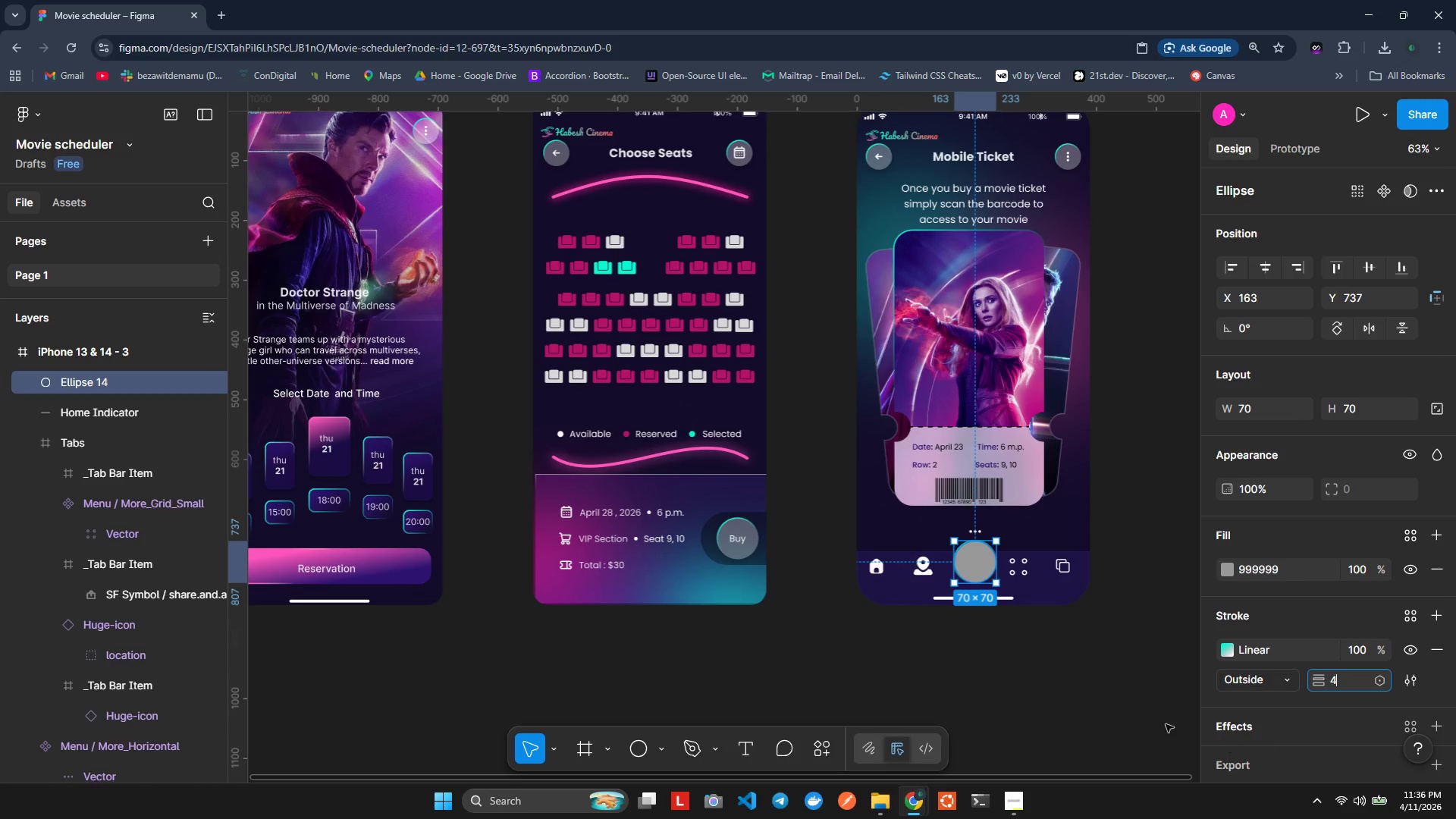 
left_click([1124, 714])
 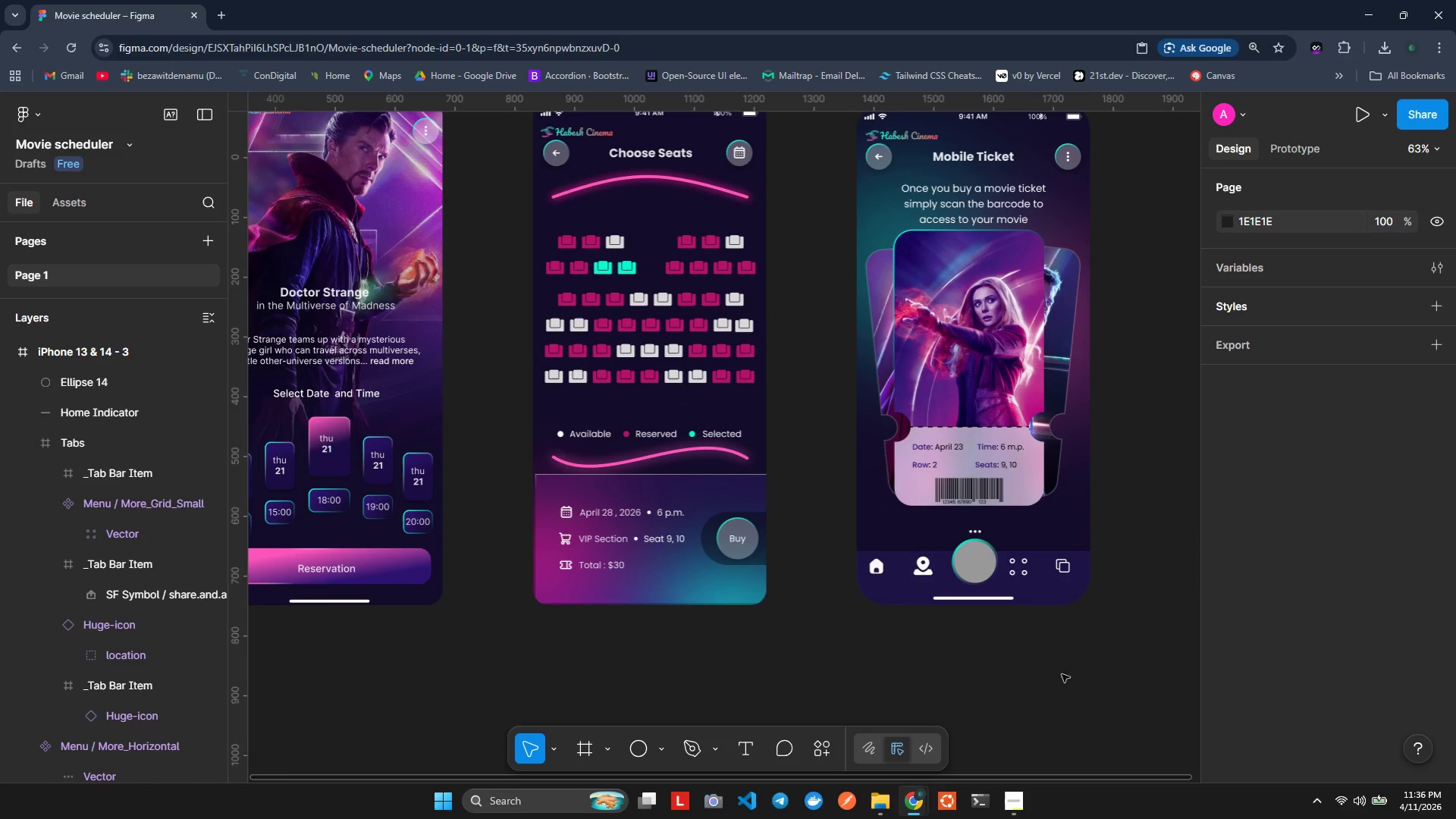 
wait(20.5)
 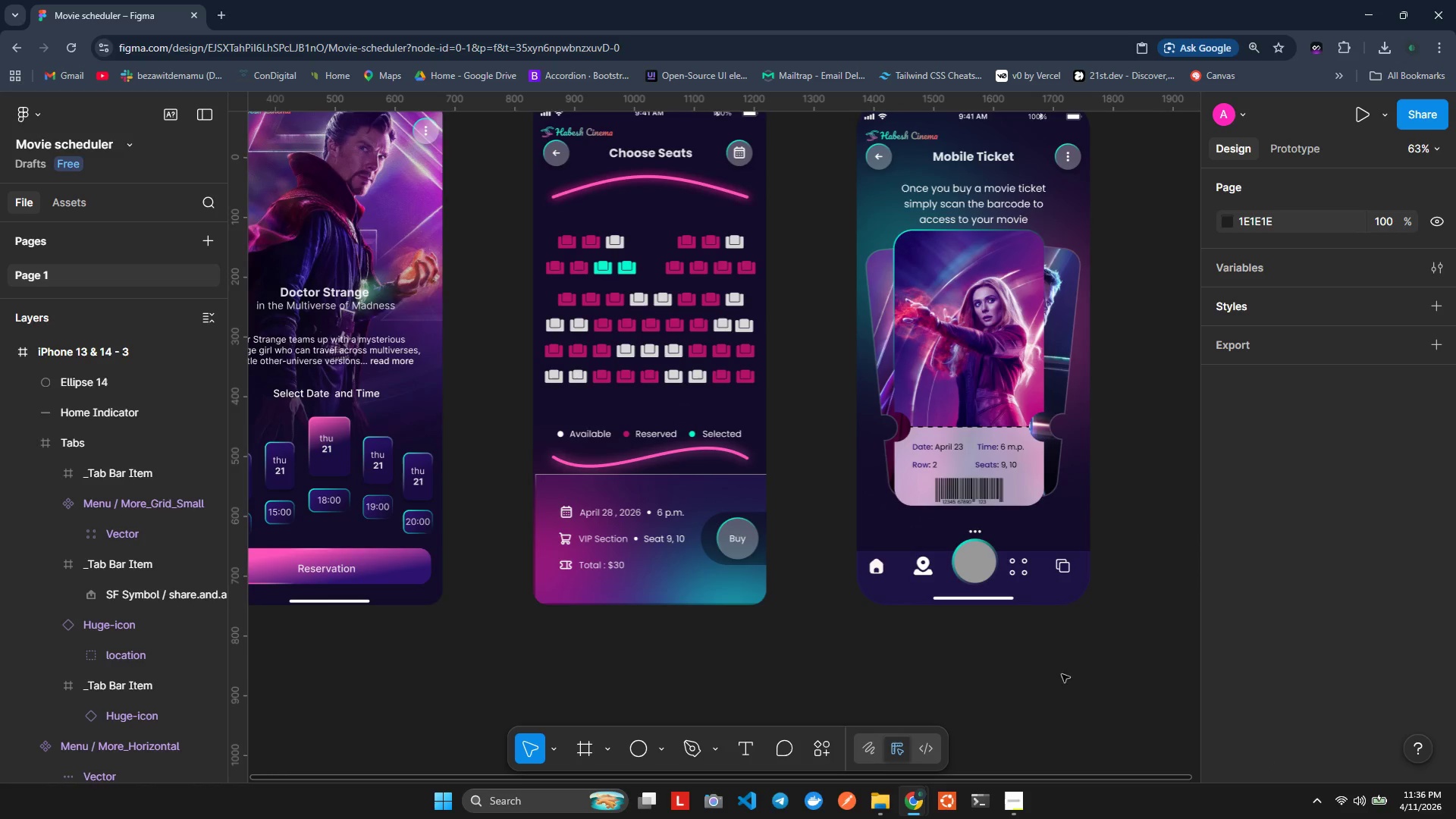 
left_click([130, 598])
 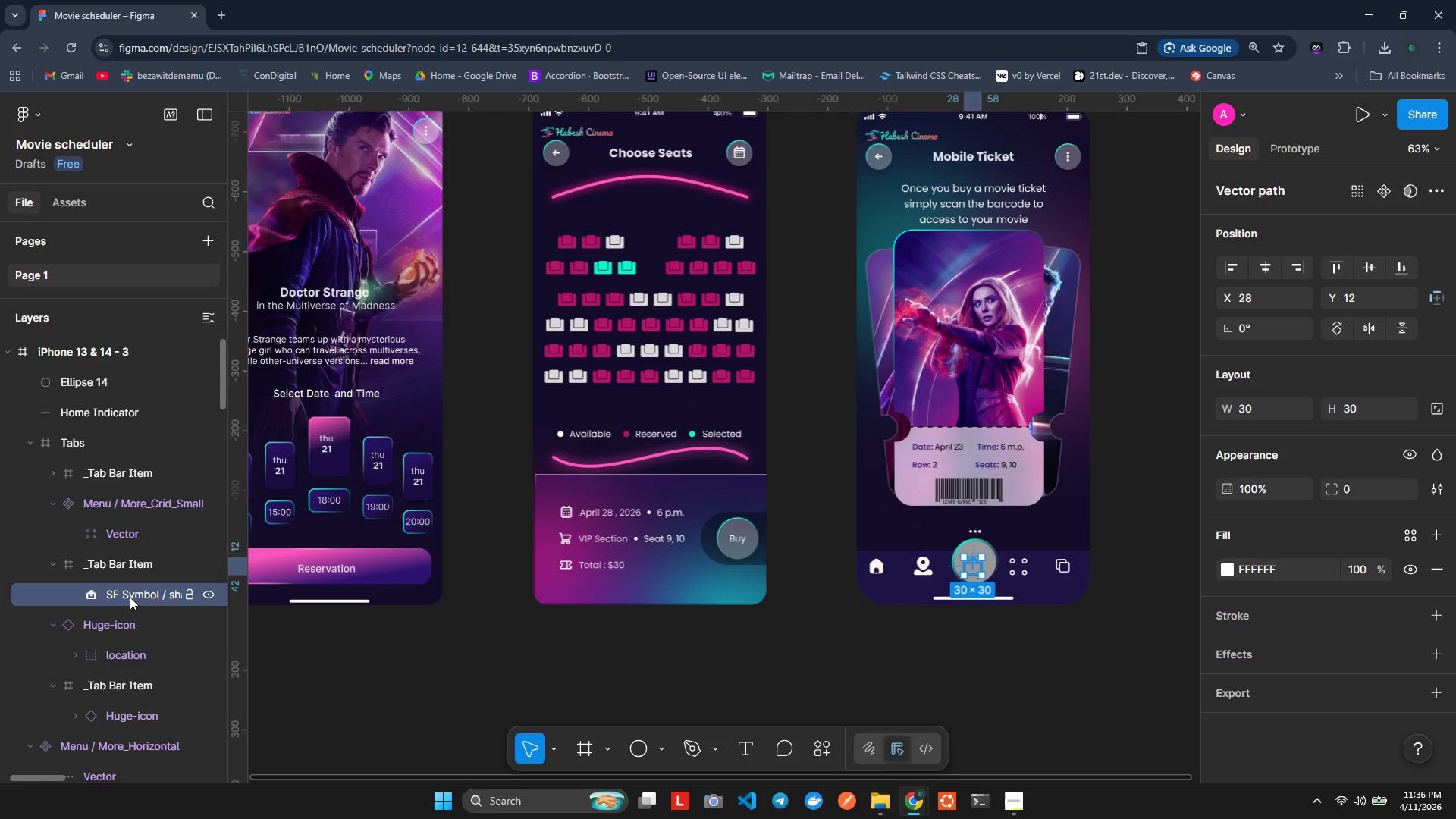 
key(Backspace)
 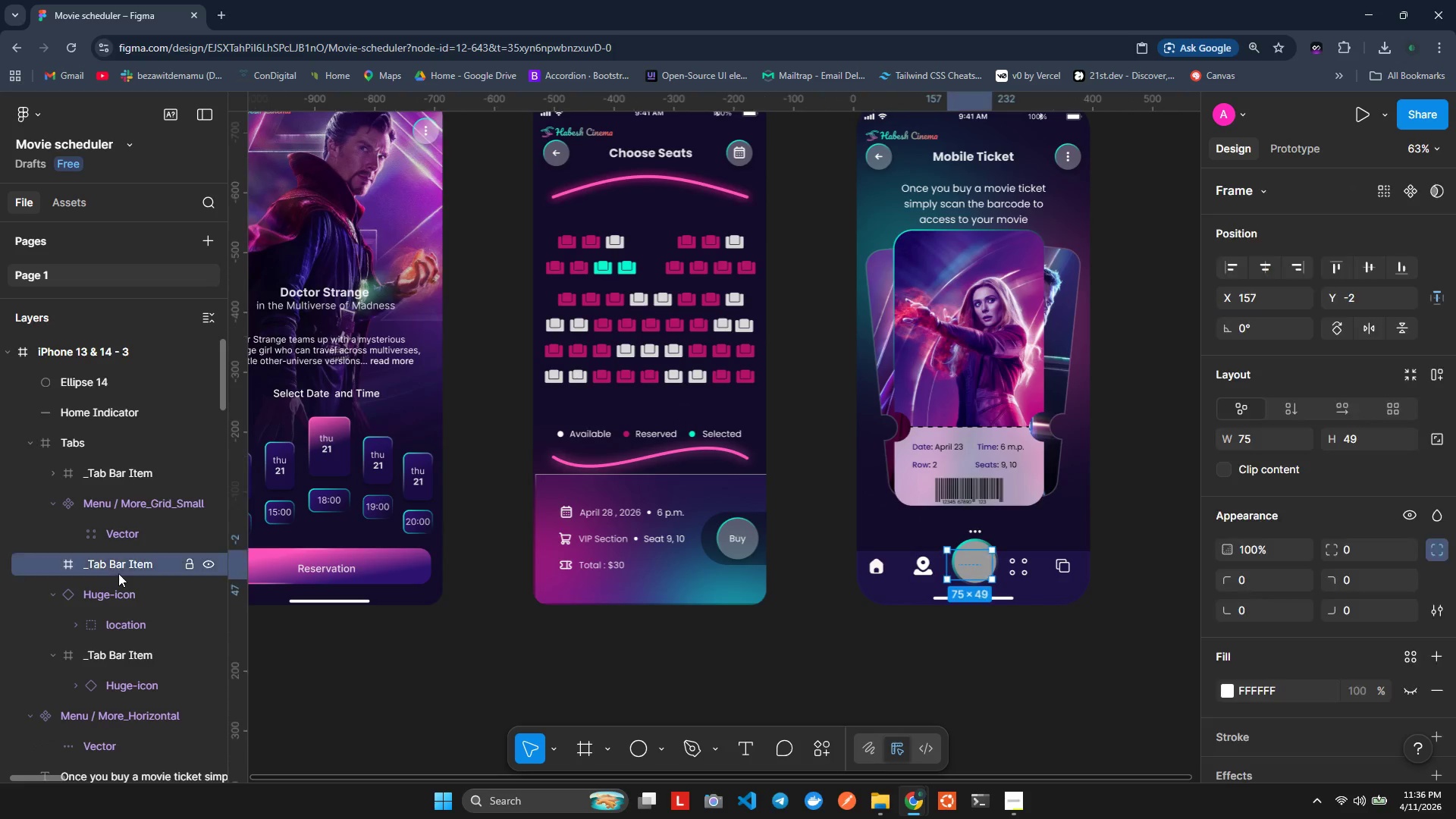 
key(Backspace)
 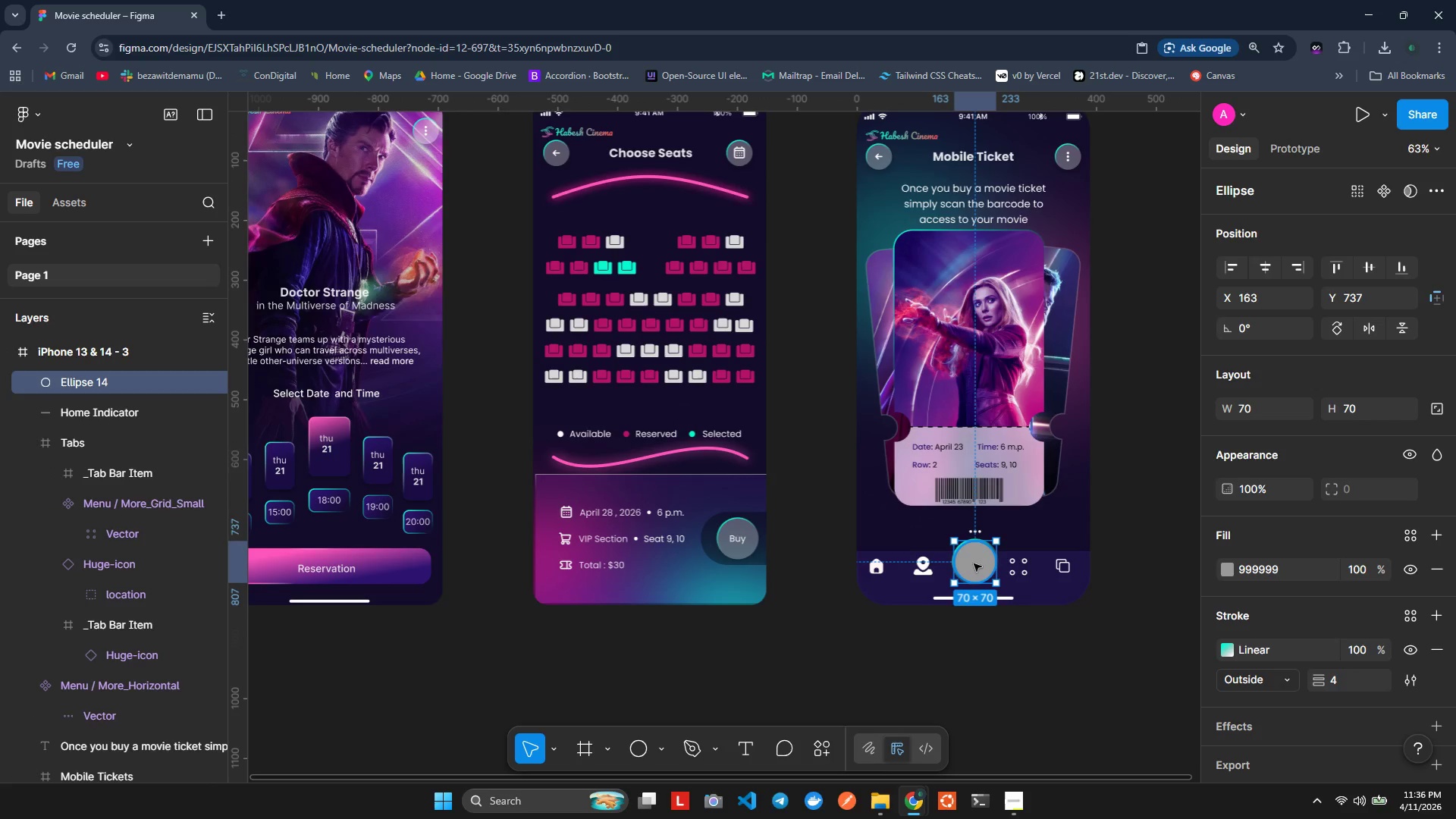 
key(ArrowLeft)
 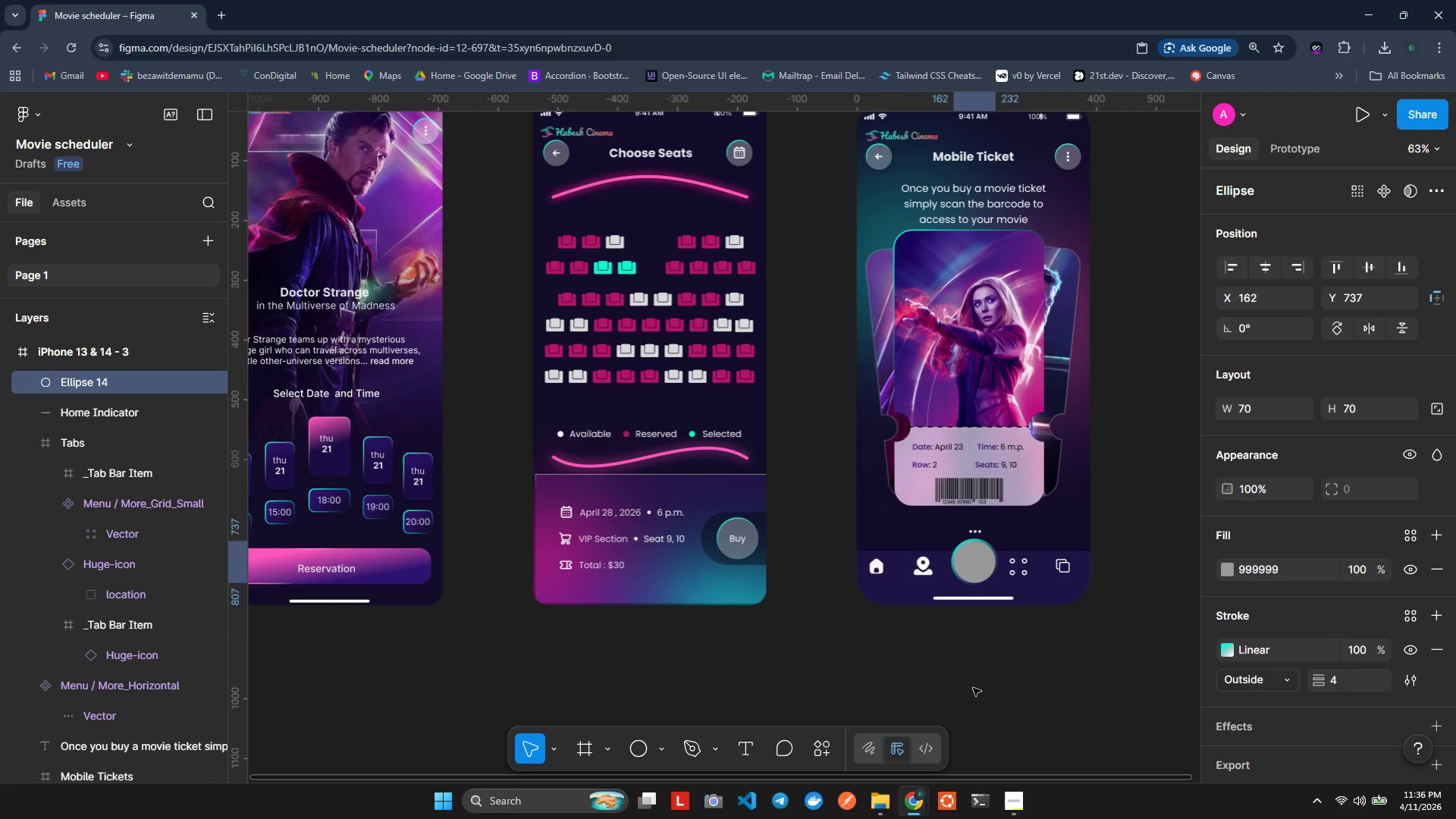 
key(ArrowLeft)
 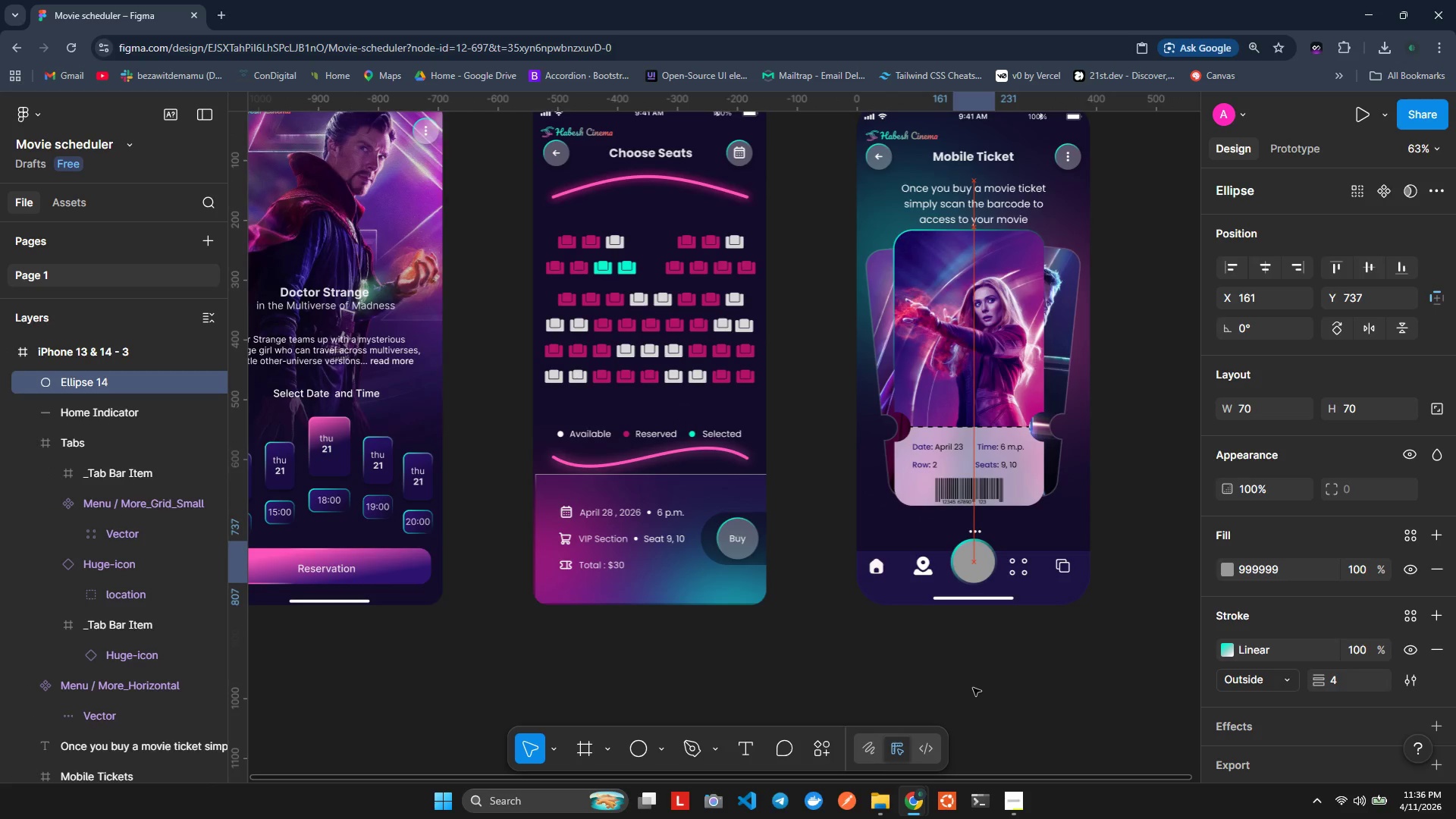 
key(ArrowLeft)
 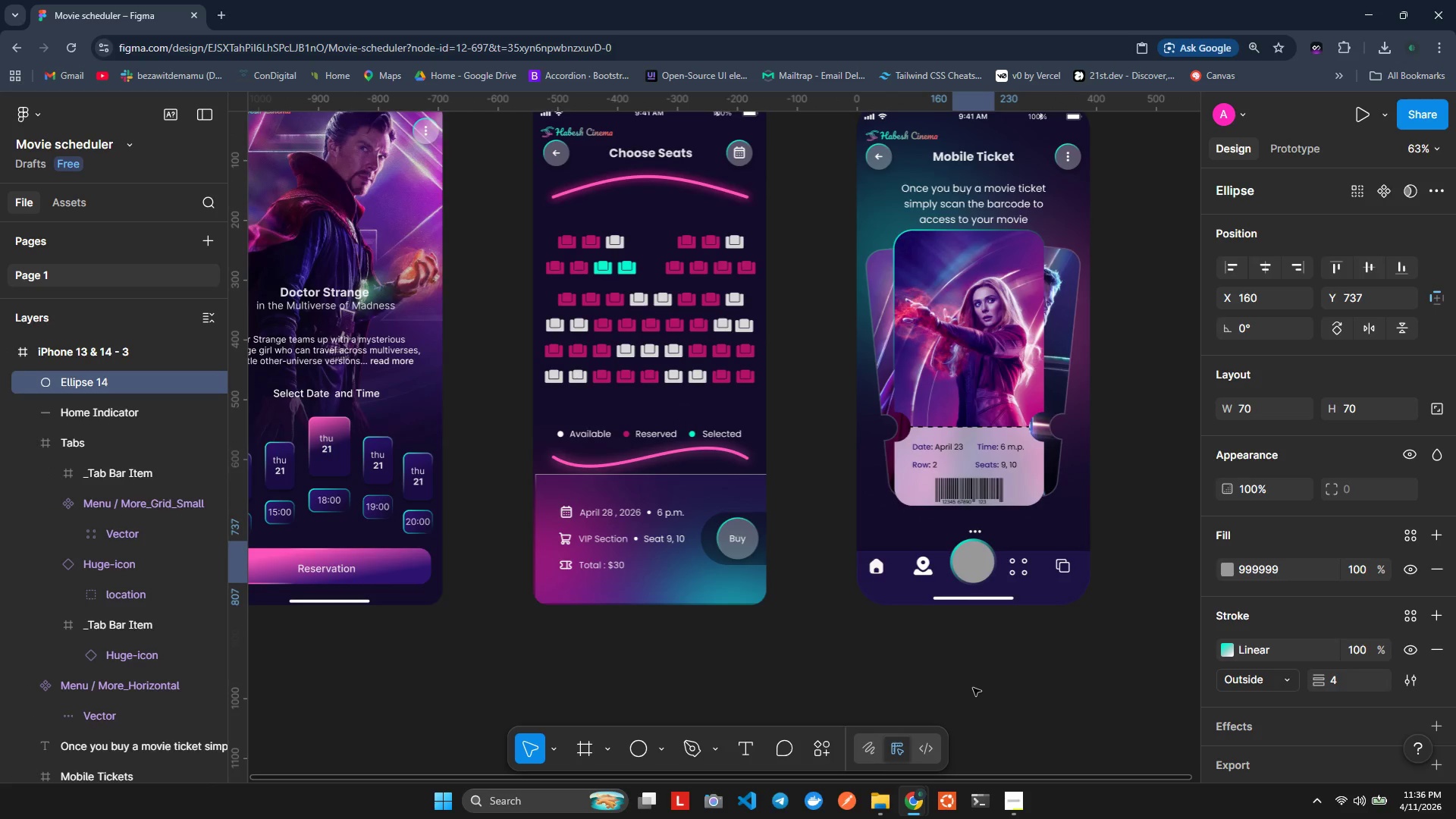 
left_click([973, 688])
 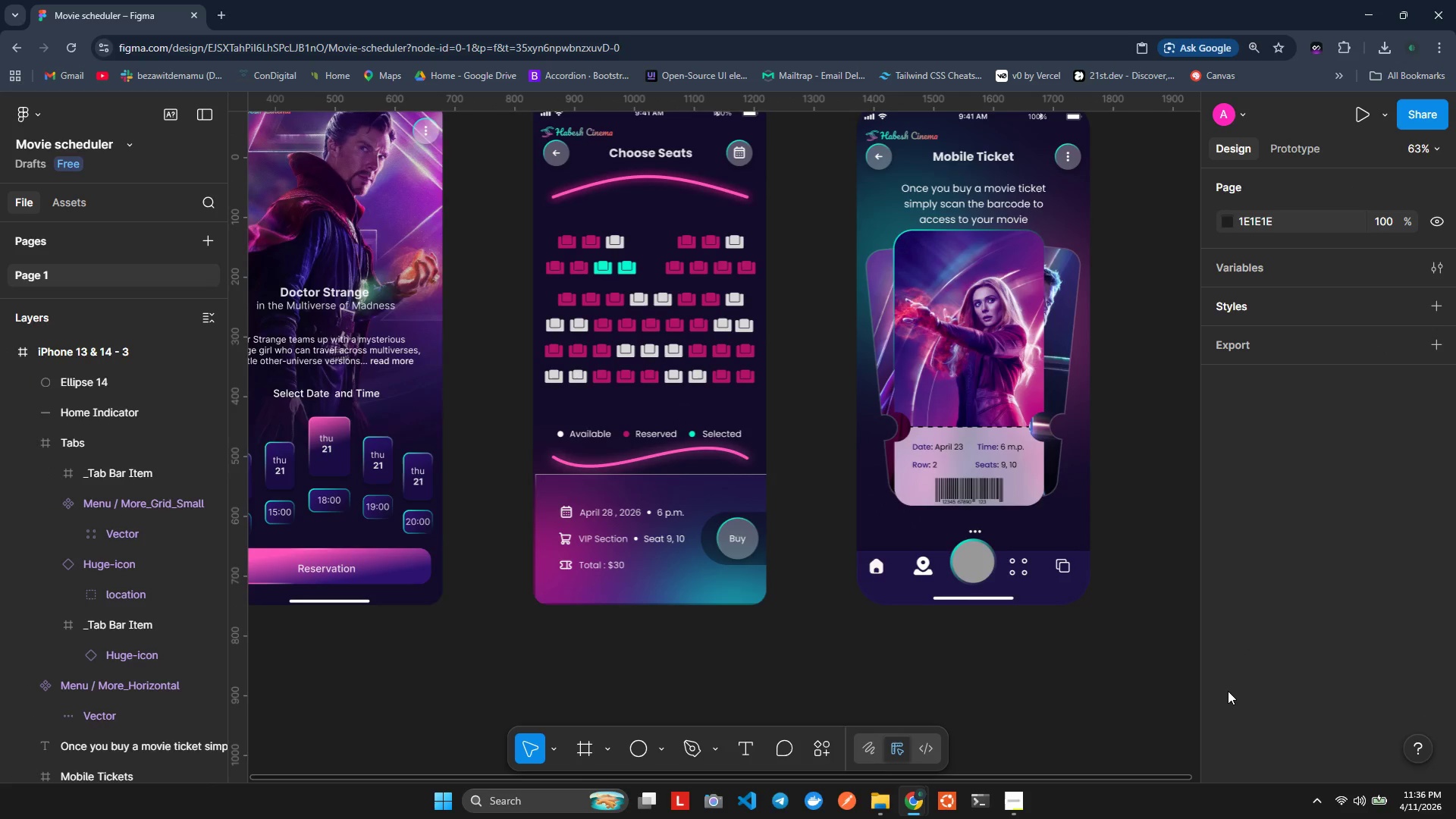 
wait(9.77)
 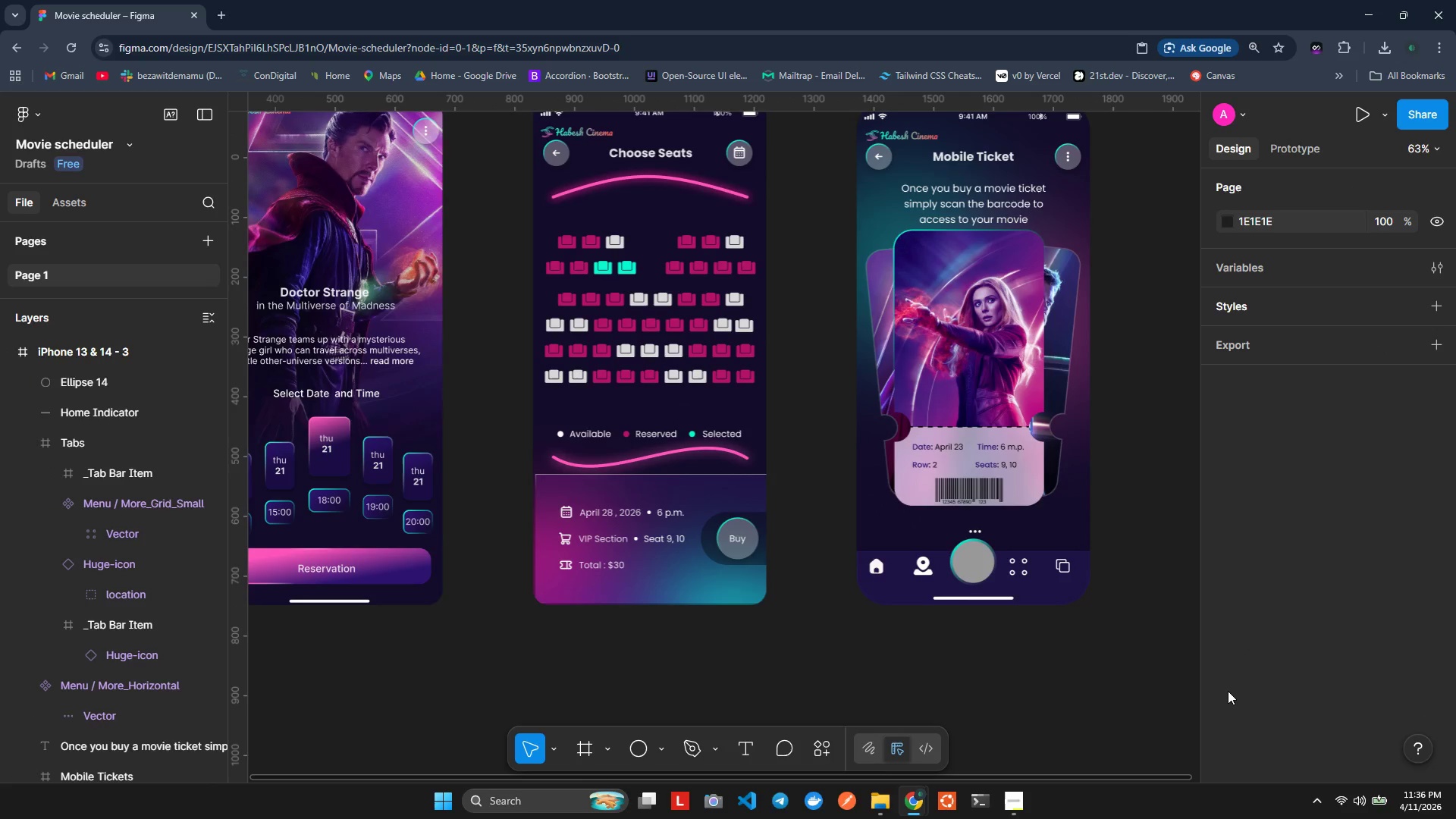 
hold_key(key=ShiftLeft, duration=0.48)
scroll: coordinate [631, 620], scroll_direction: up, amount: 1.0
 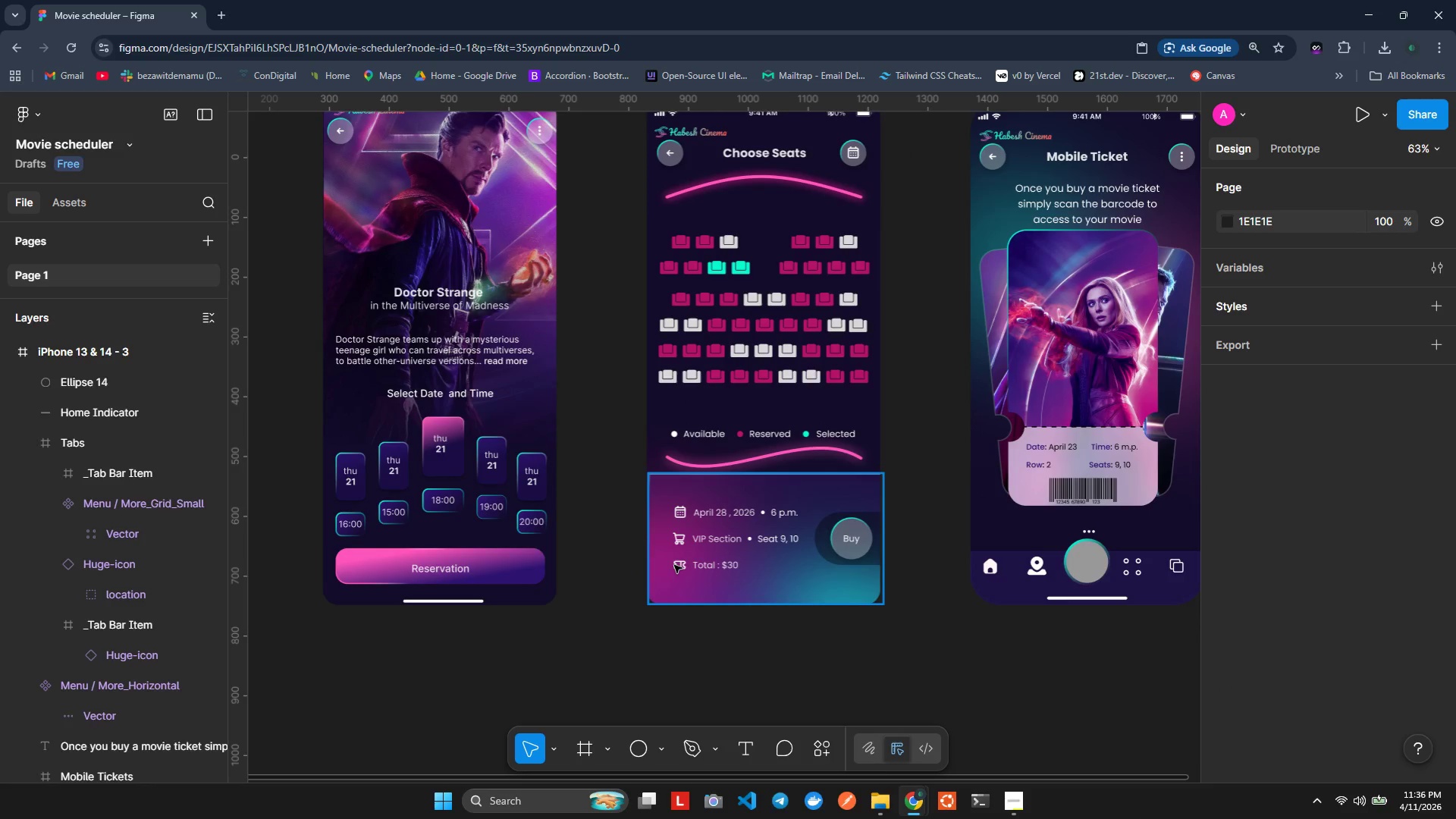 
left_click([674, 565])
 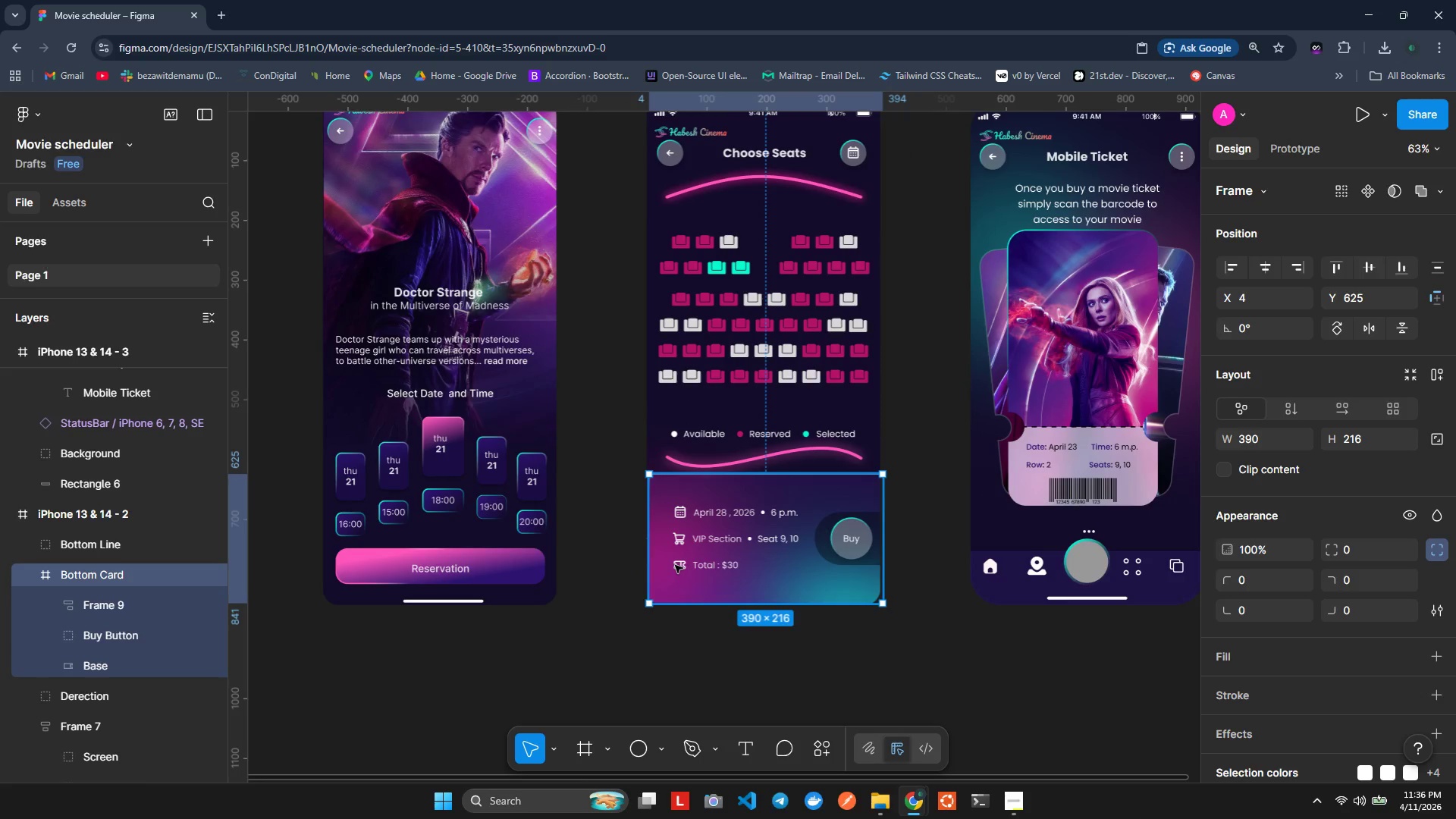 
double_click([675, 565])
 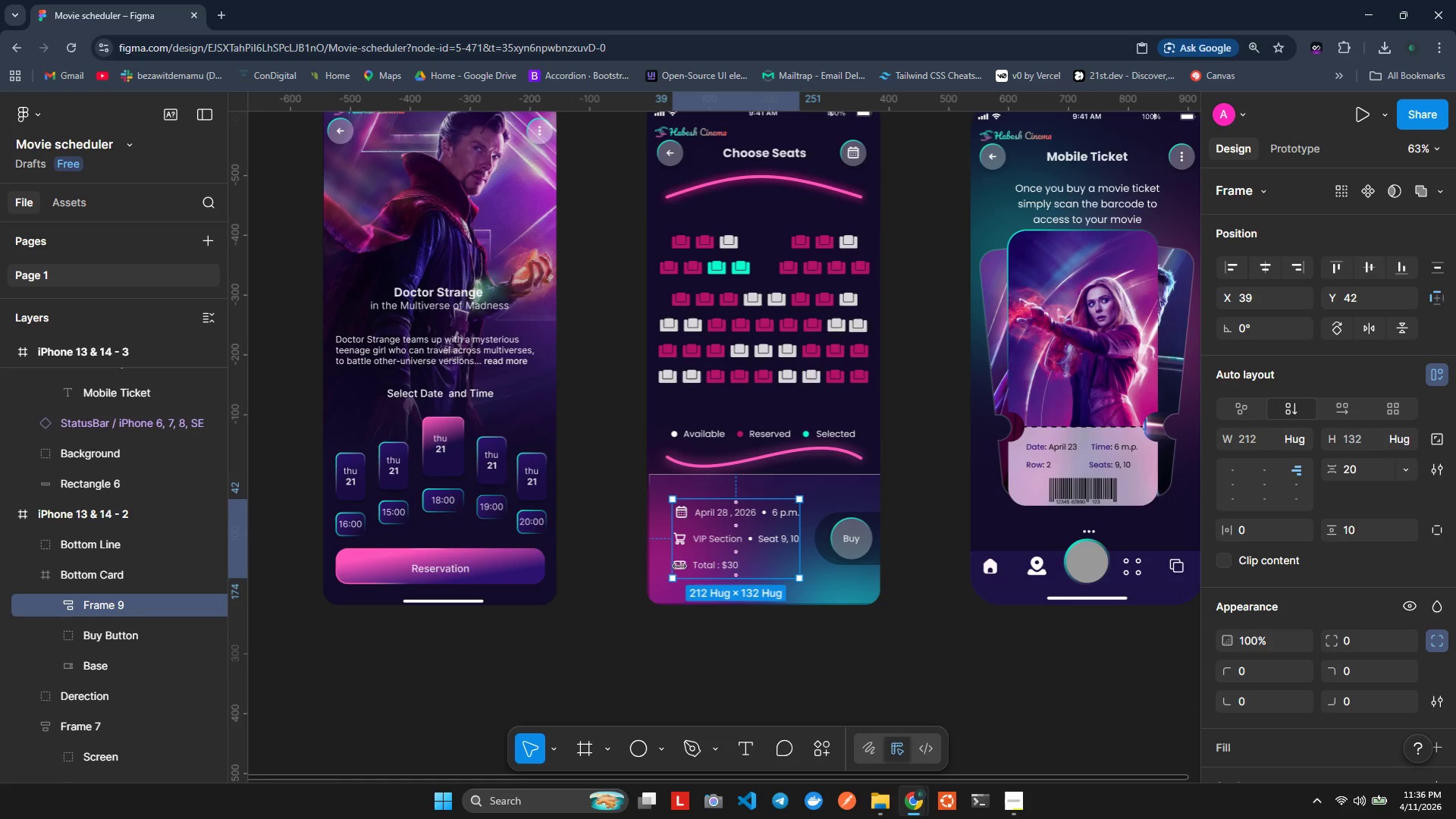 
key(Control+Z)
 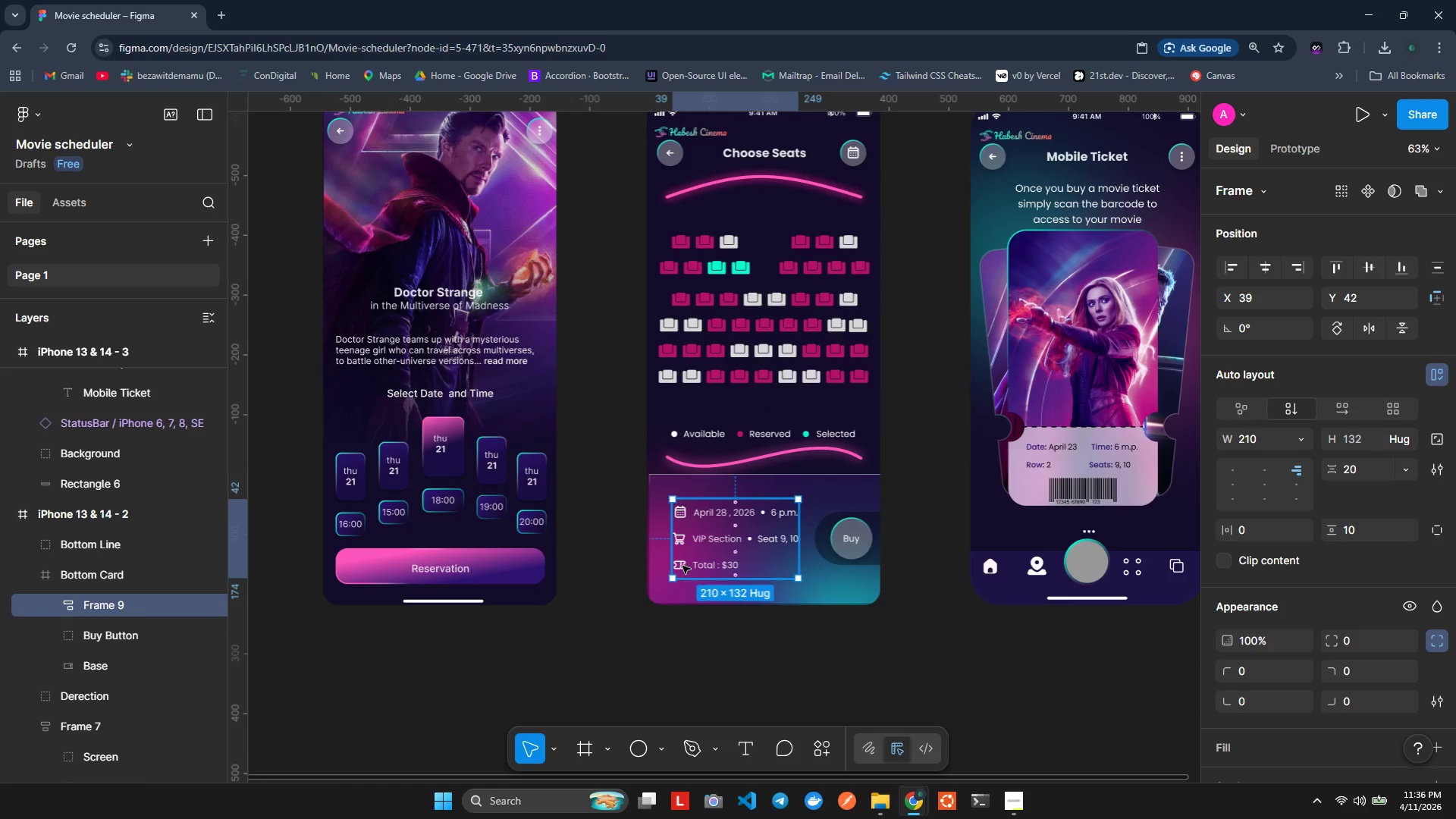 
double_click([682, 566])
 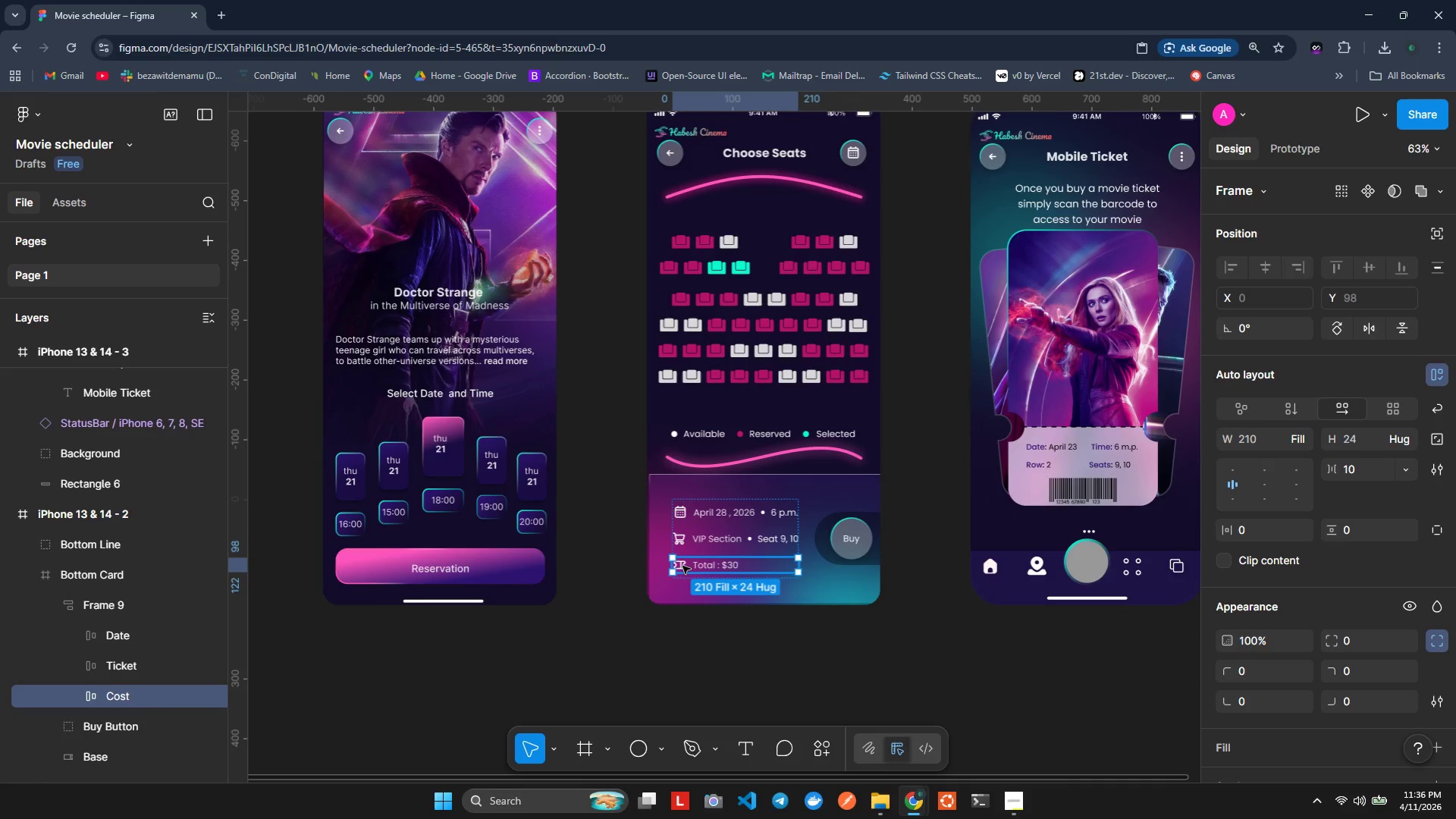 
double_click([682, 566])
 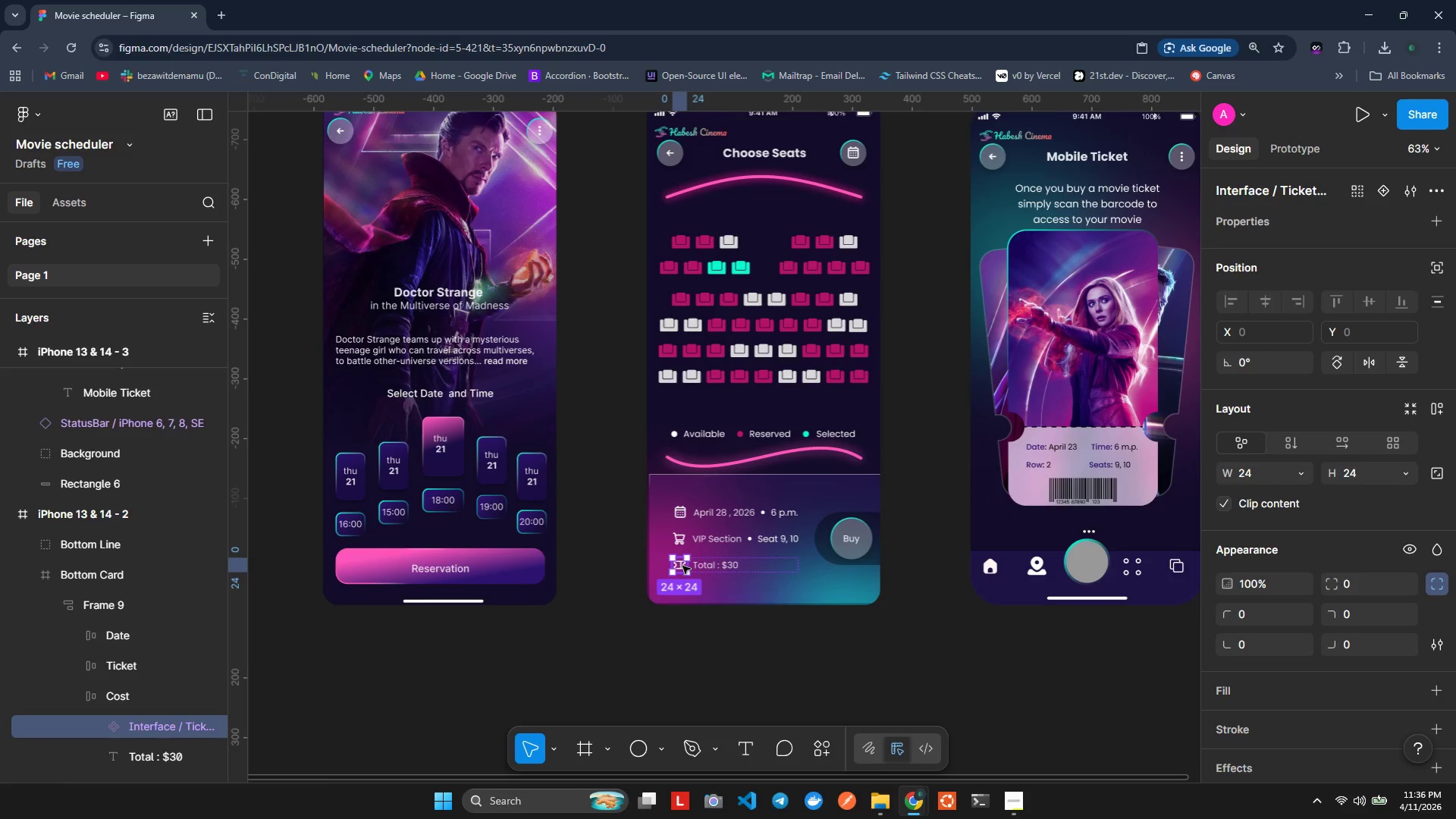 
left_click([682, 566])
 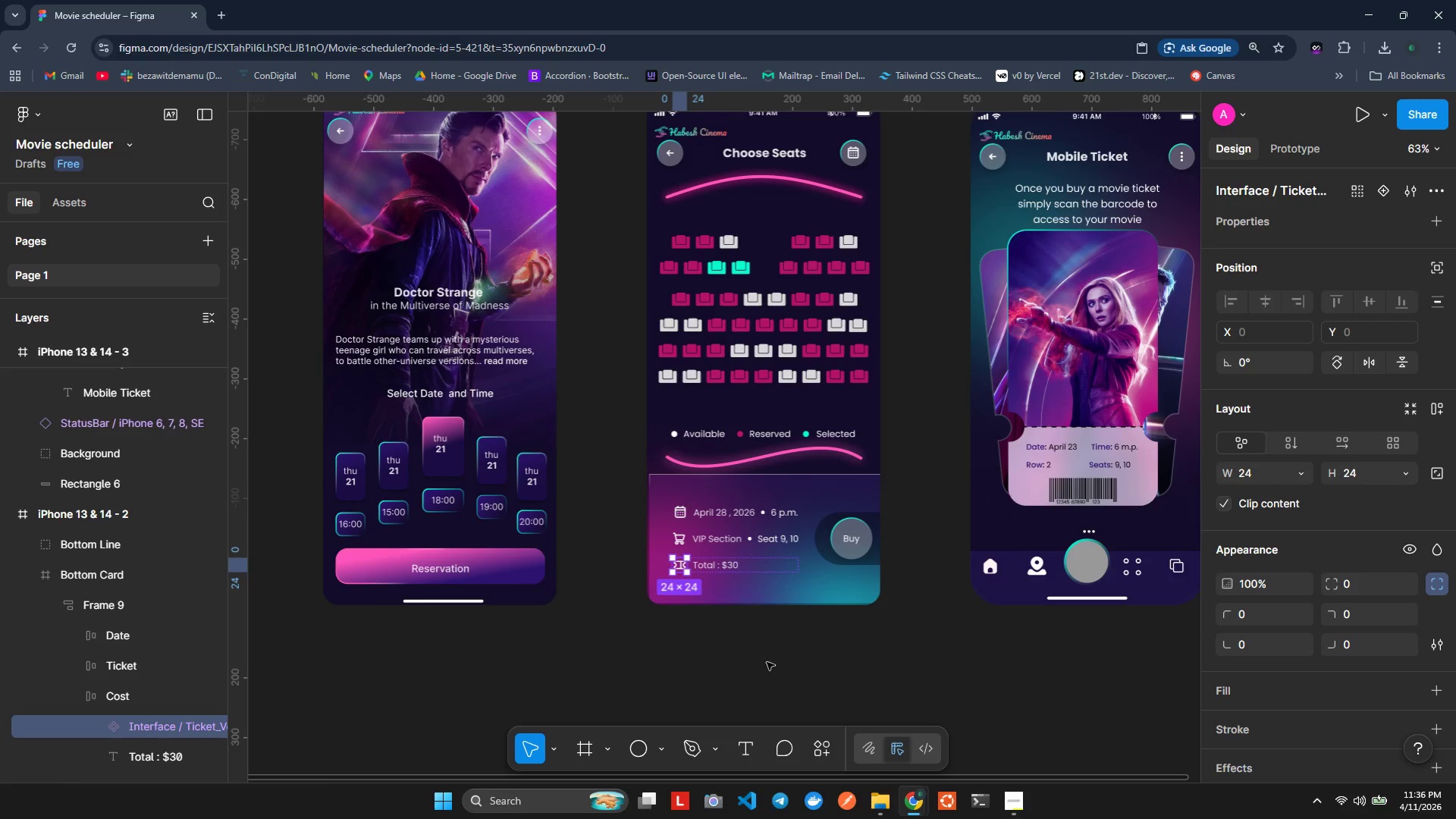 
key(Control+C)
 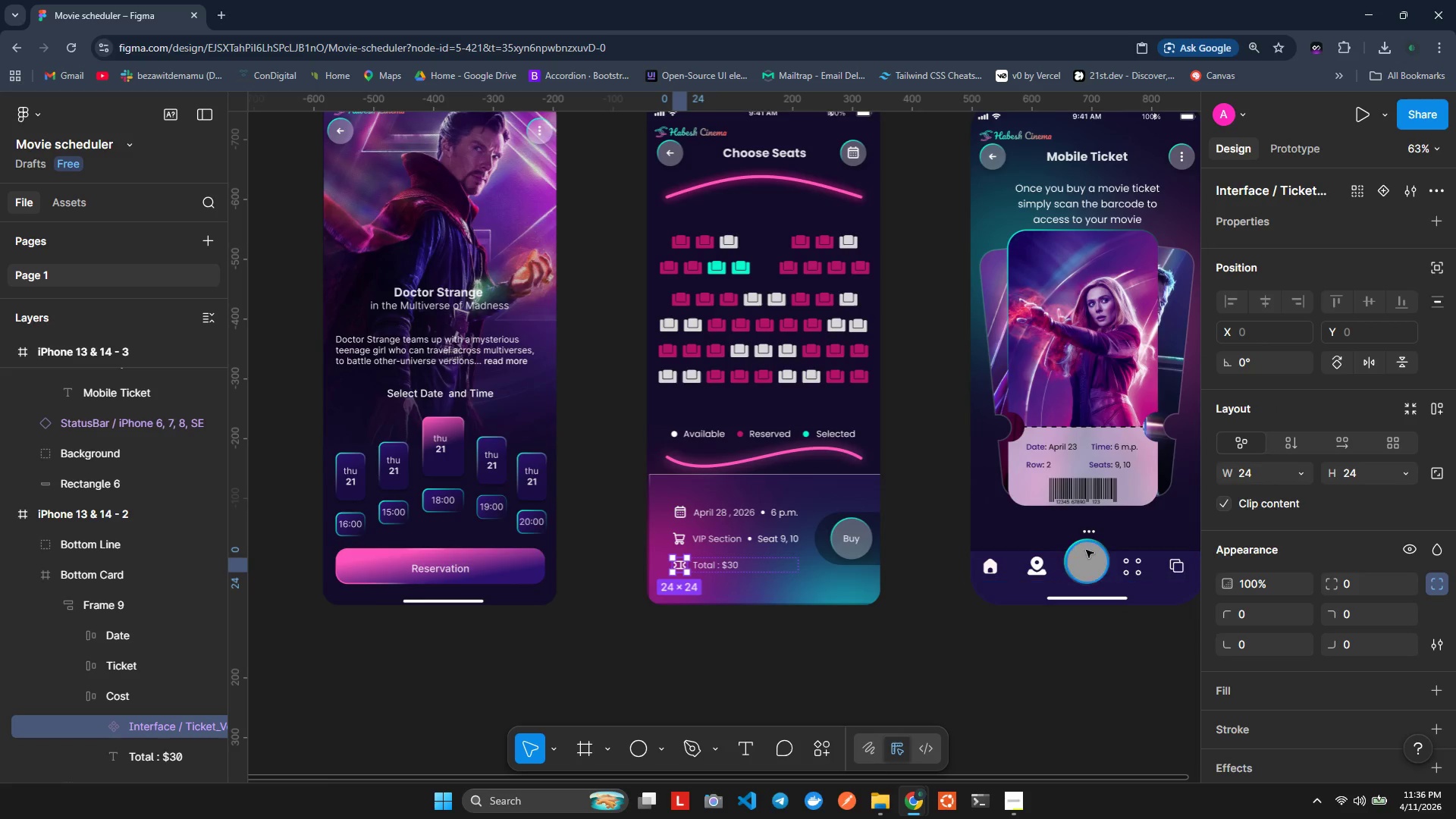 
left_click([1087, 549])
 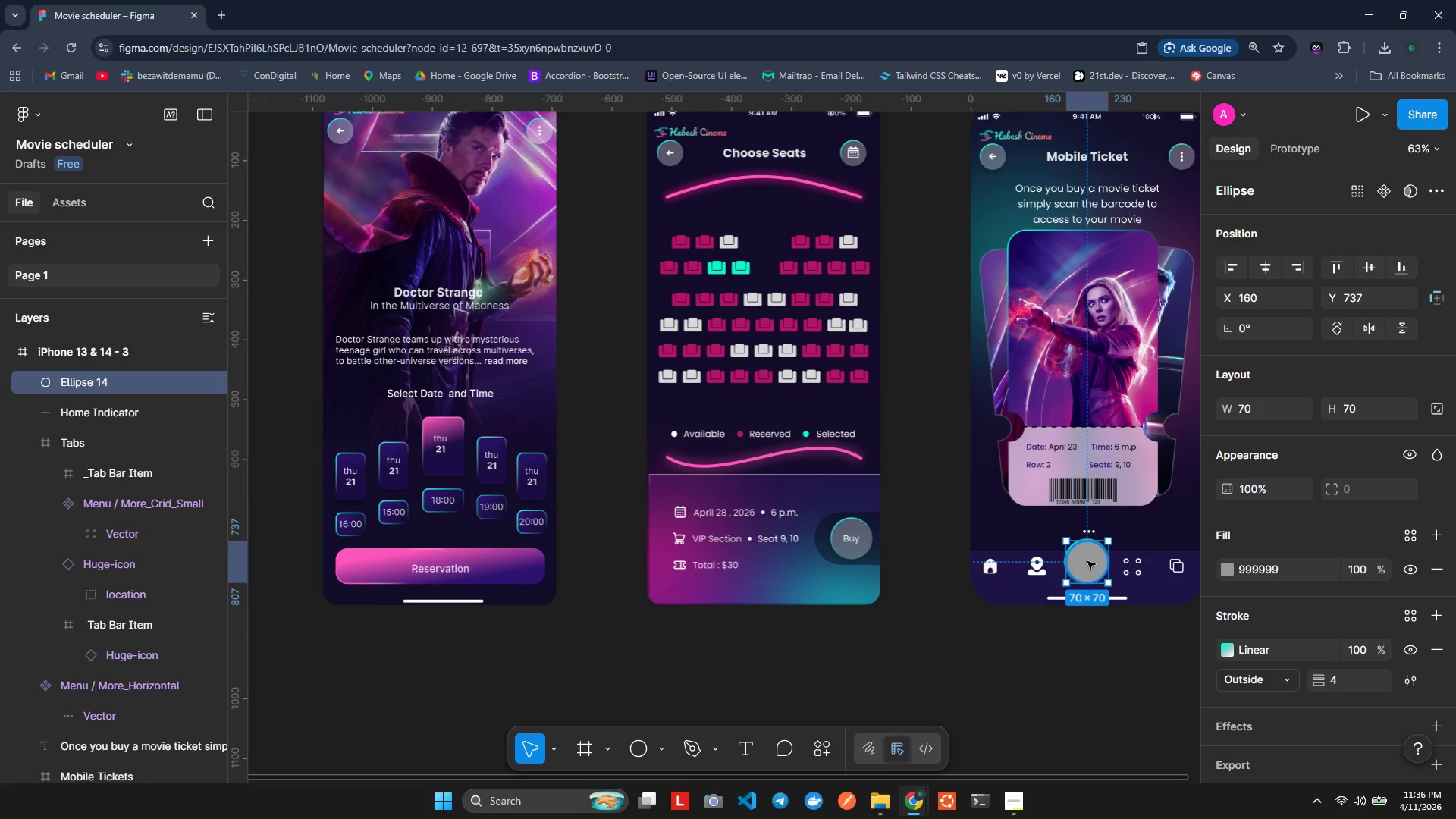 
key(Control+V)
 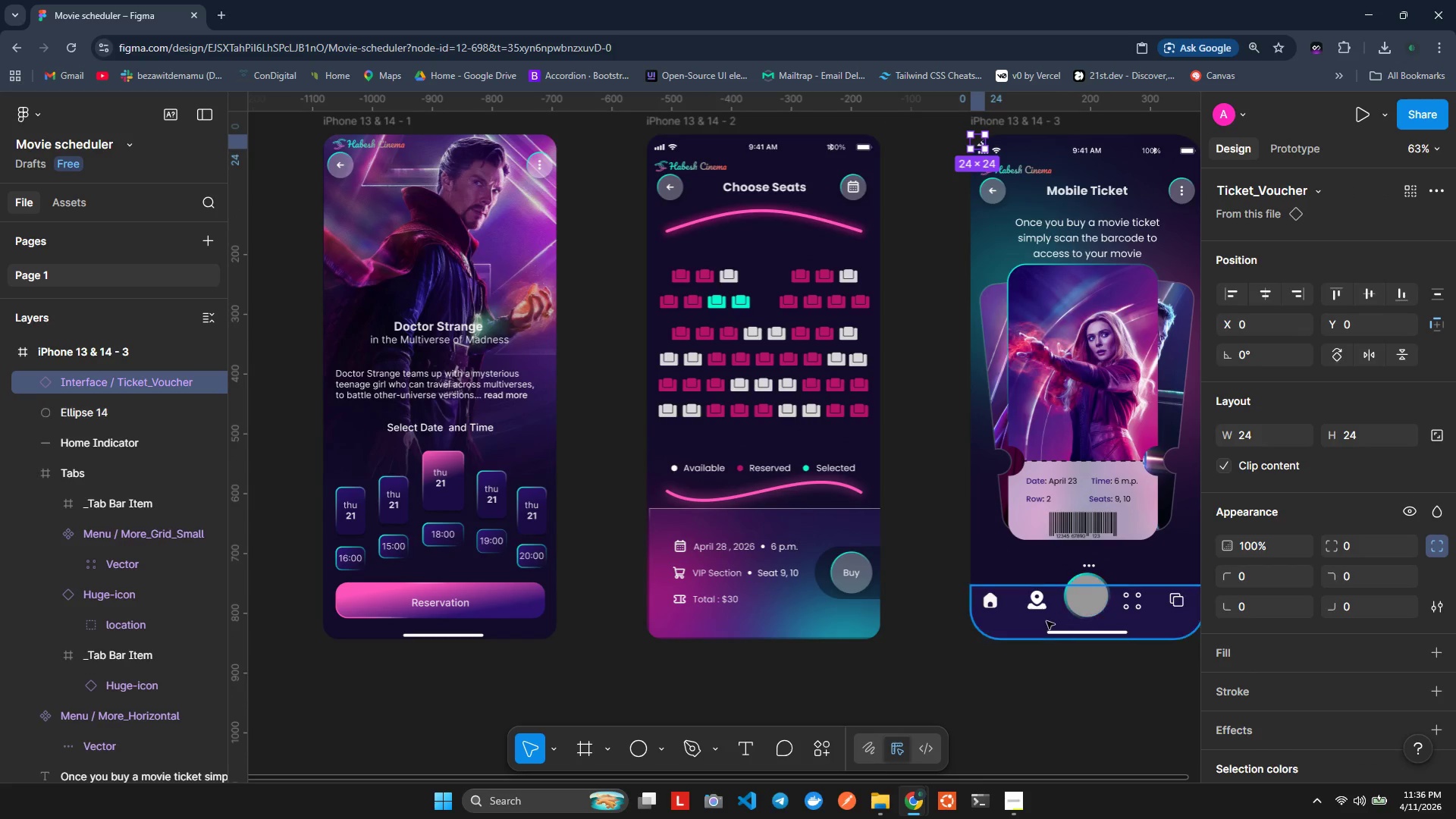 
key(Control+Z)
 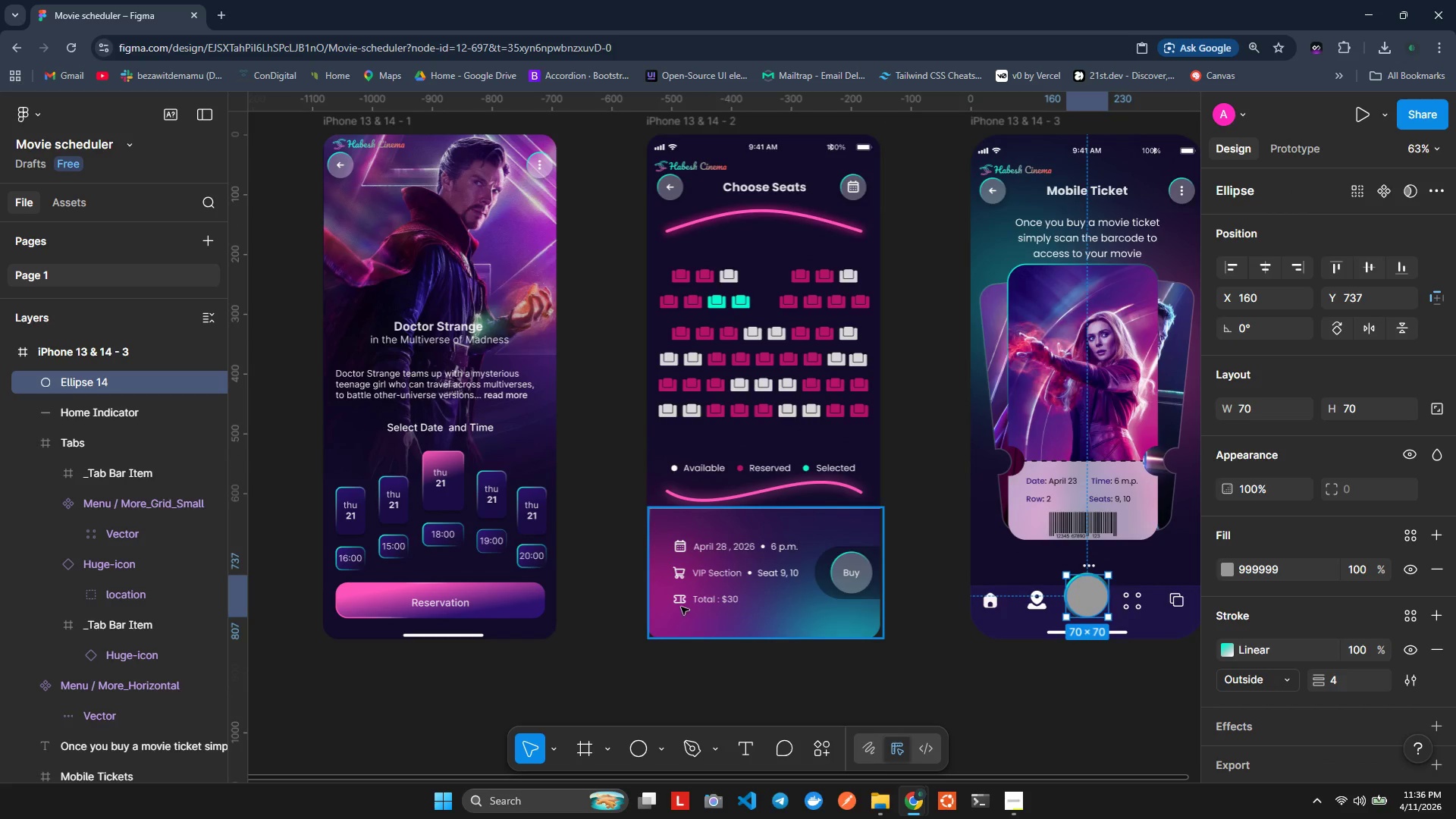 
double_click([676, 606])
 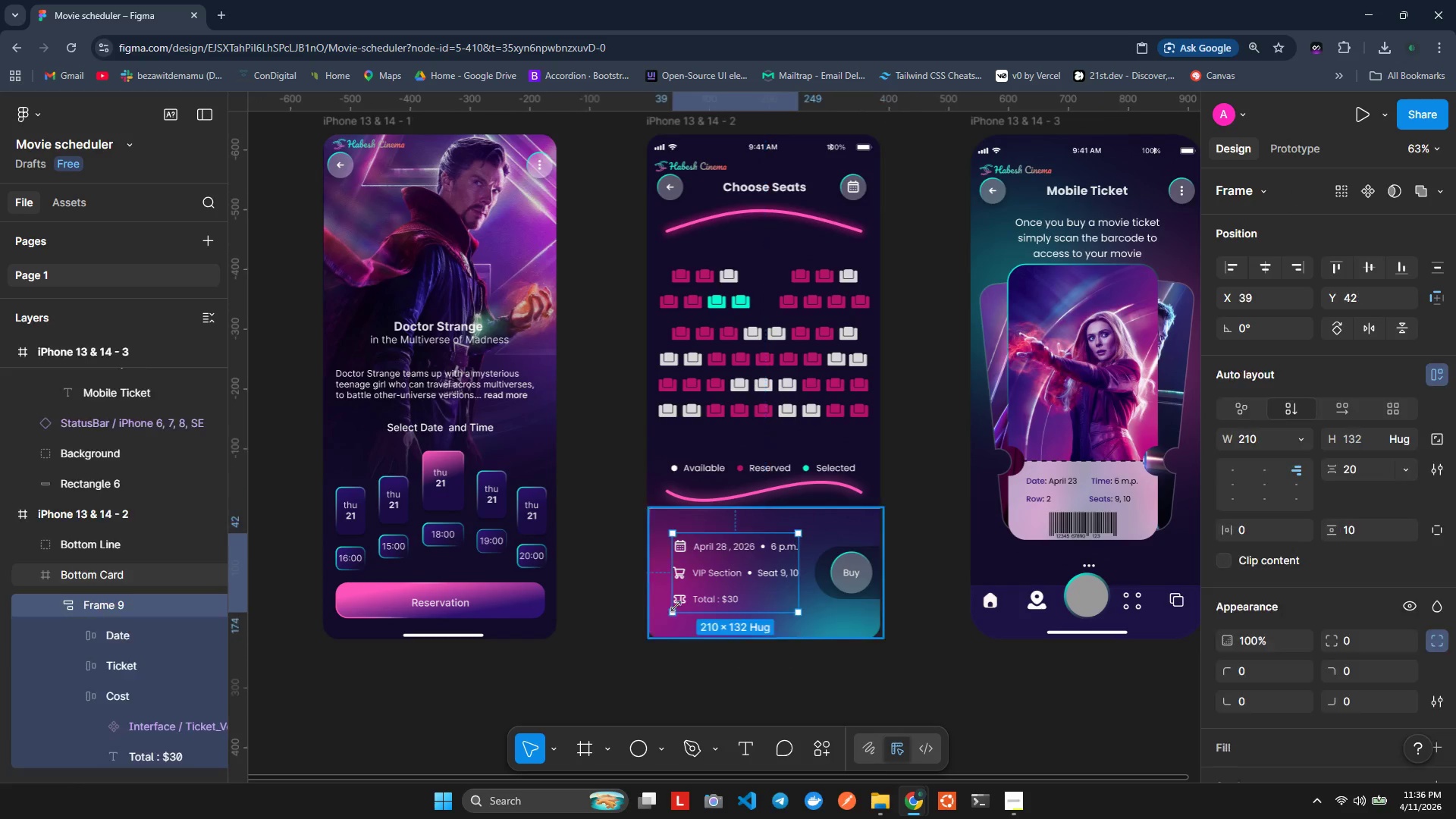 
triple_click([676, 605])
 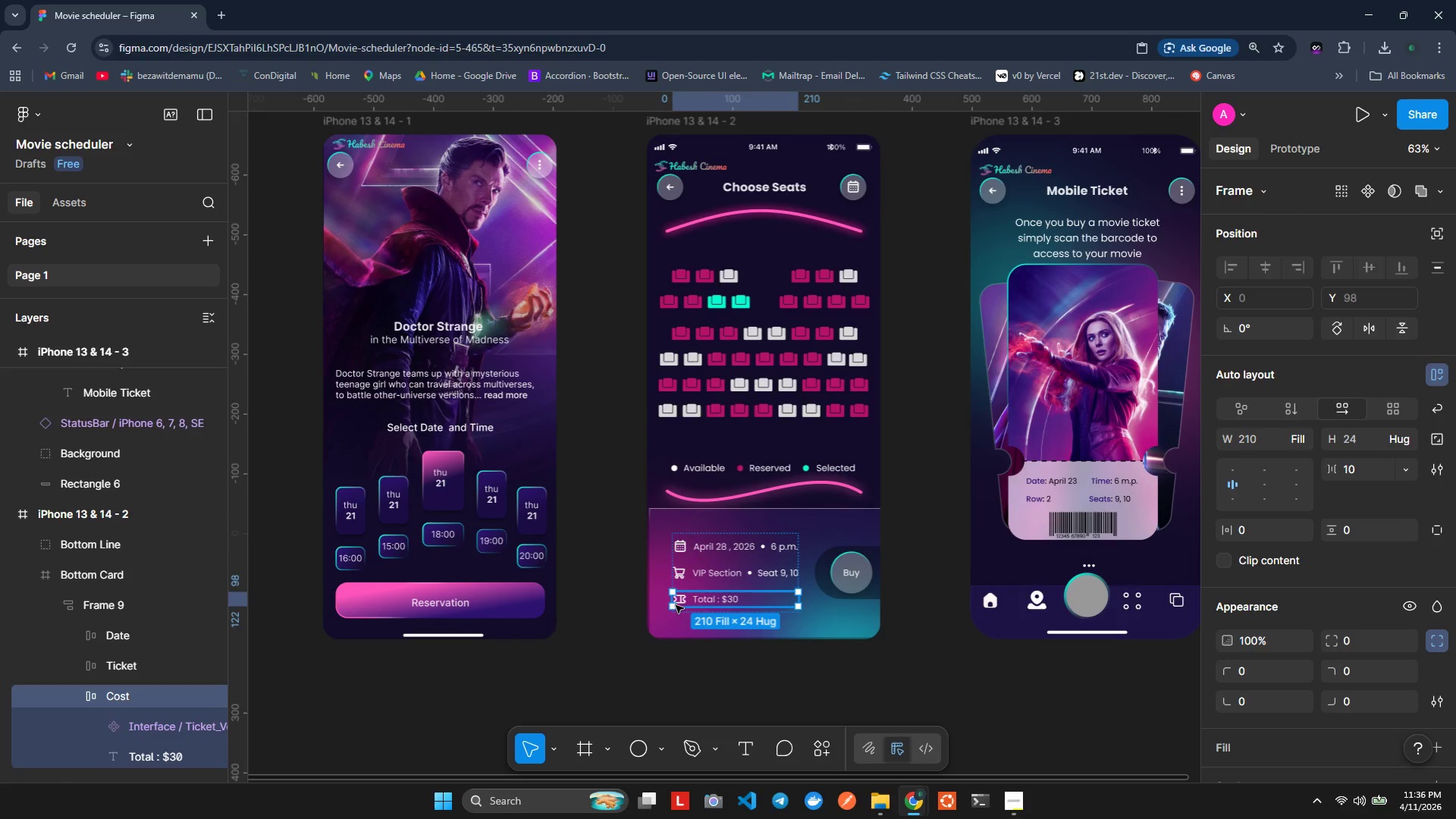 
triple_click([676, 605])
 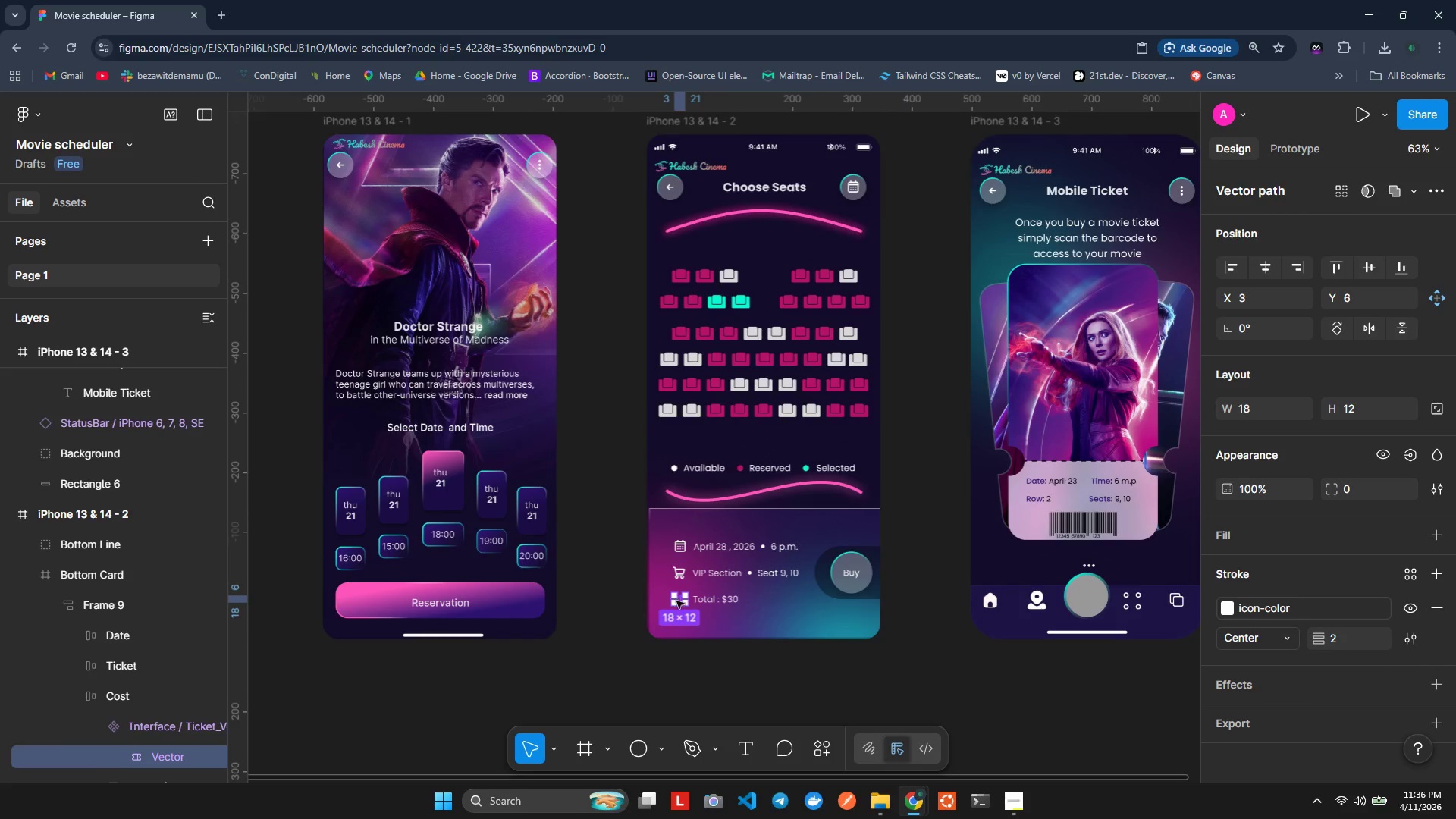 
left_click([674, 623])
 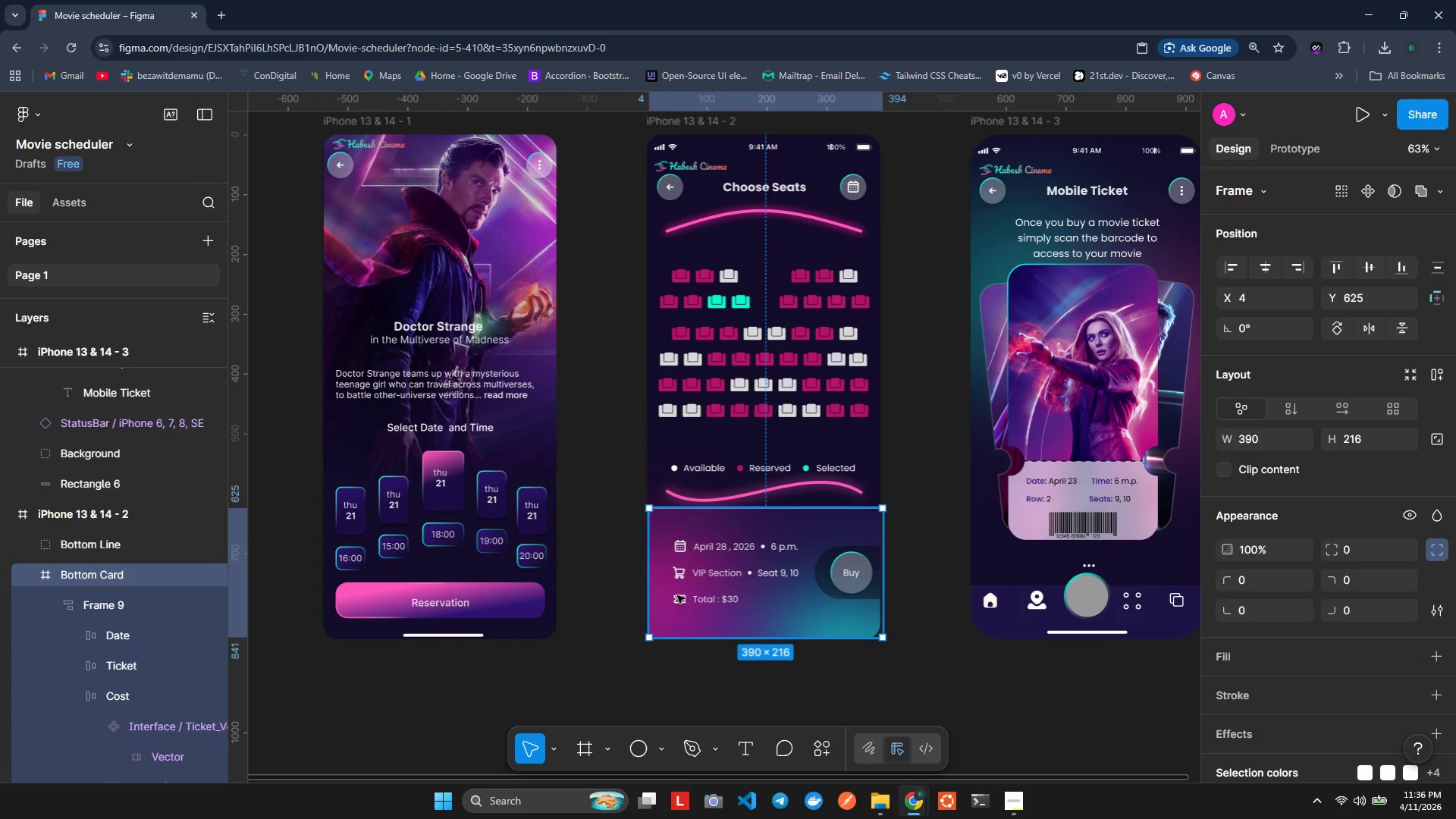 
double_click([677, 594])
 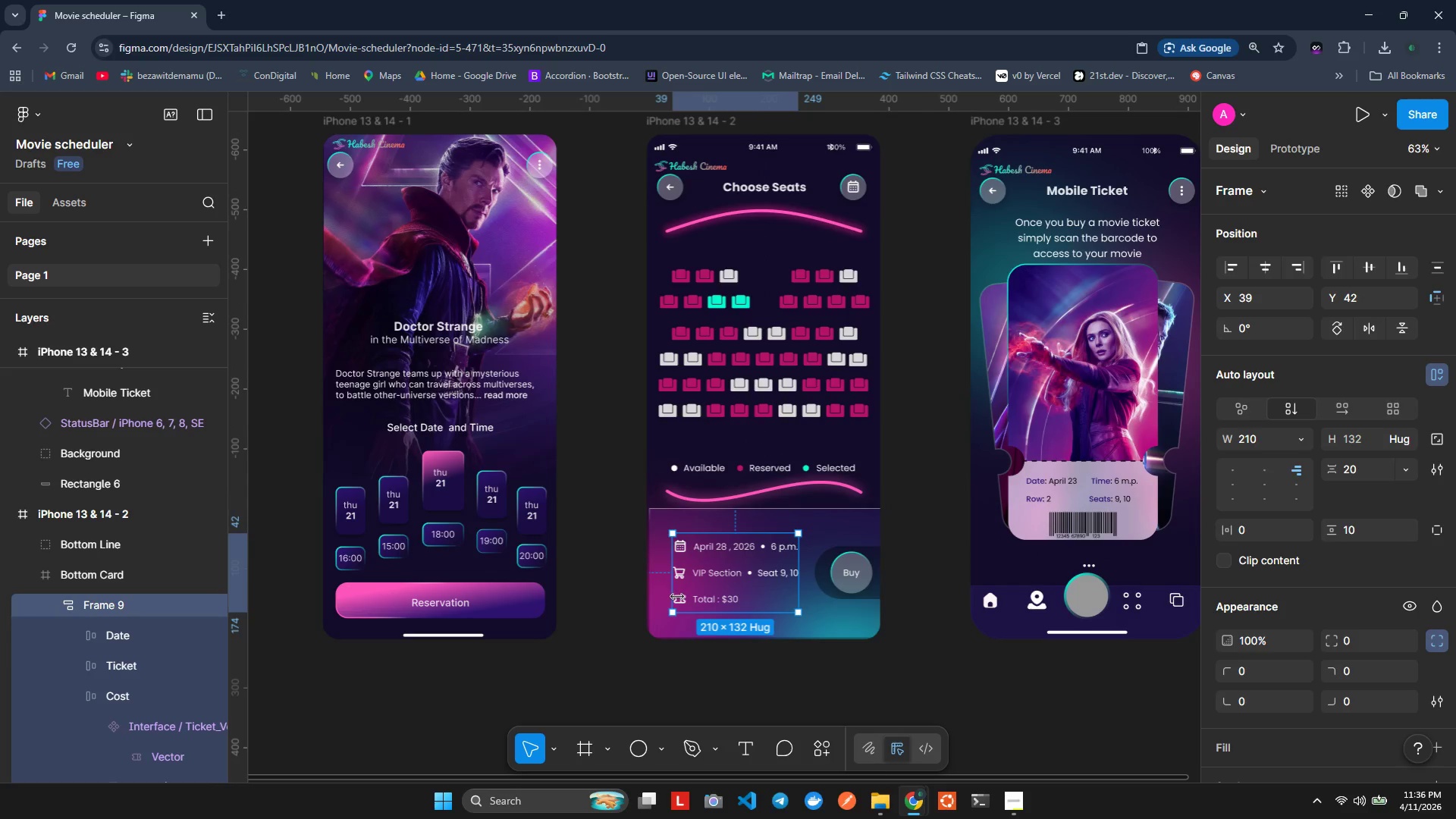 
triple_click([677, 597])
 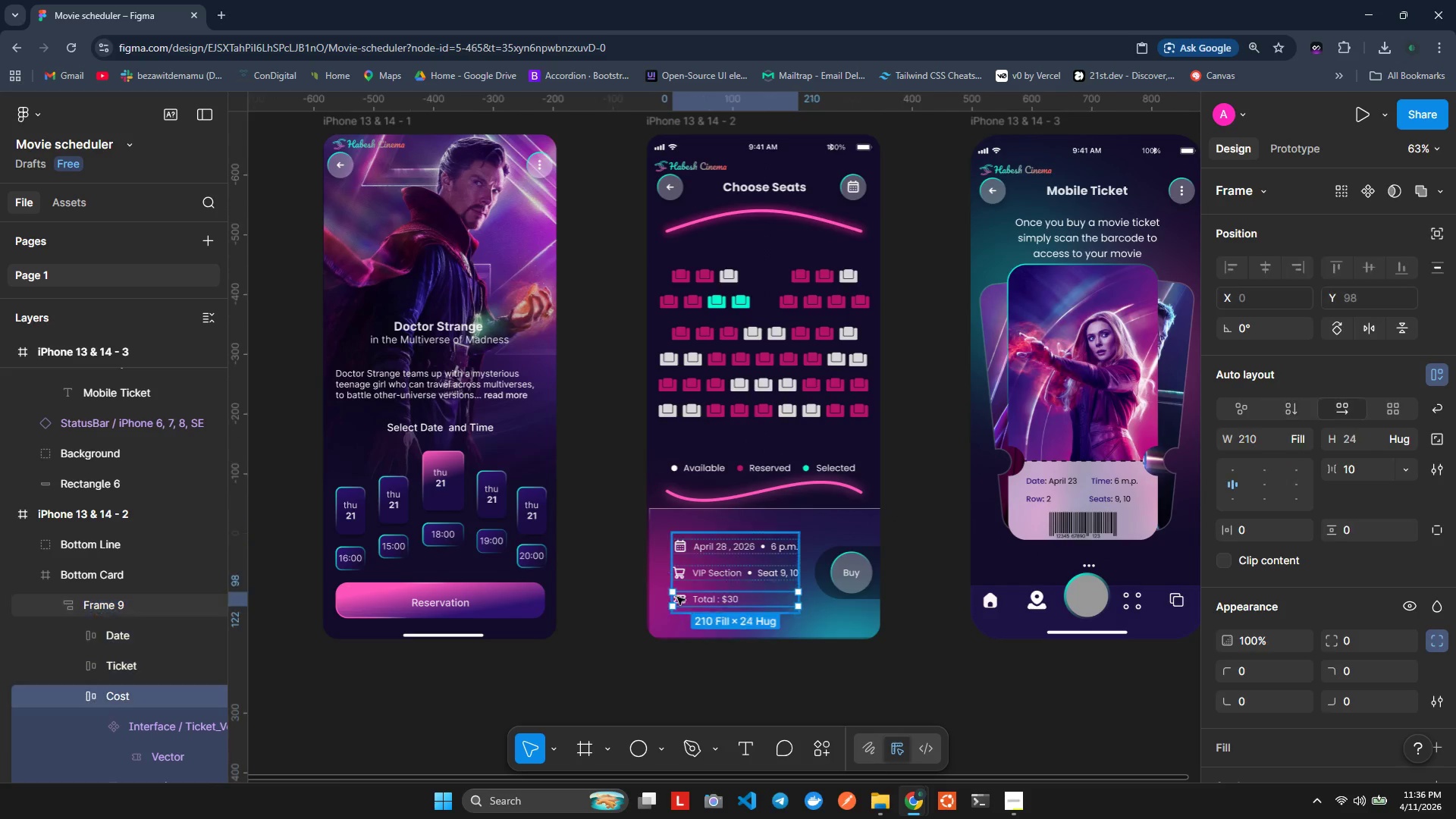 
triple_click([677, 597])
 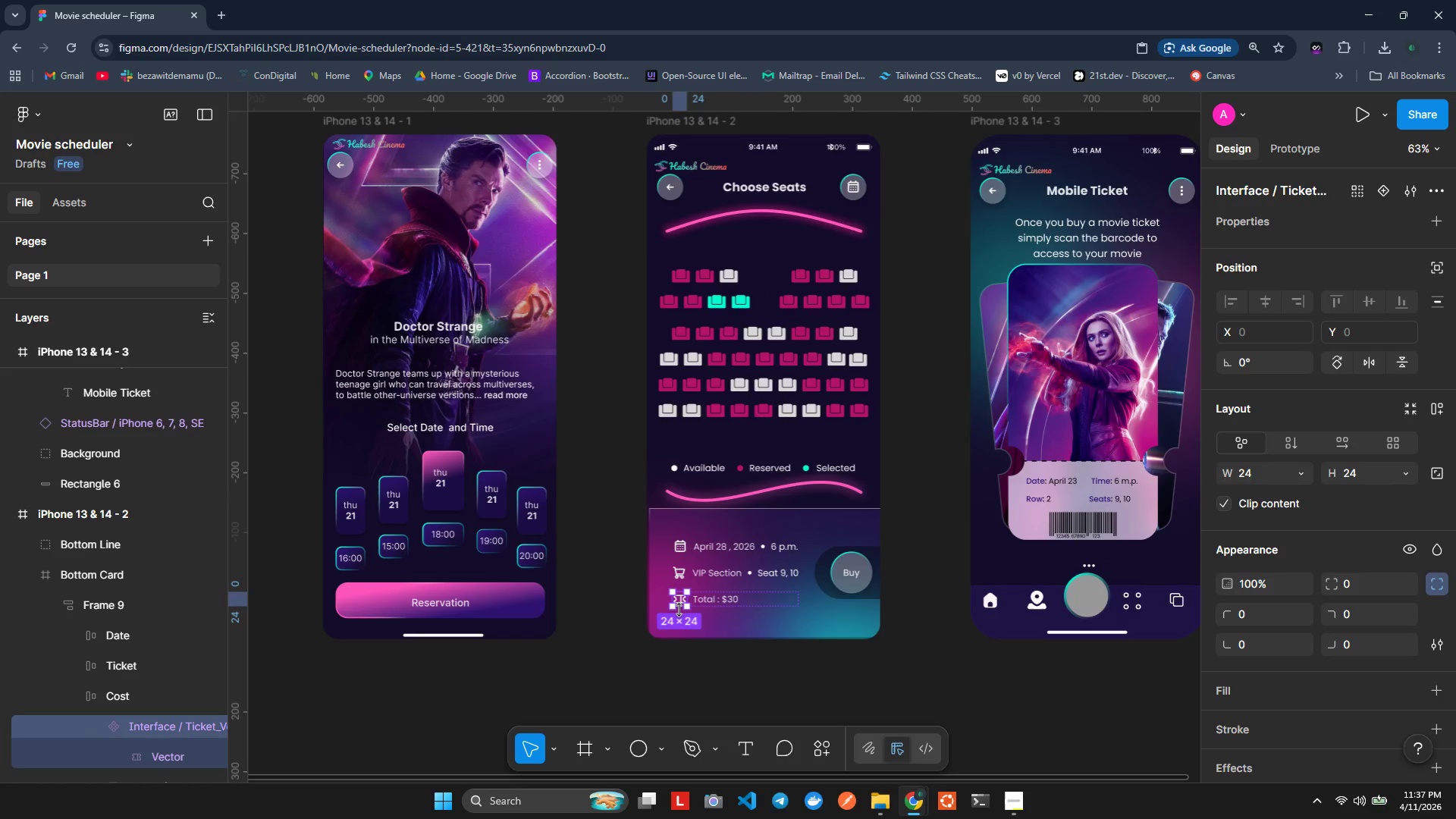 
right_click([679, 610])
 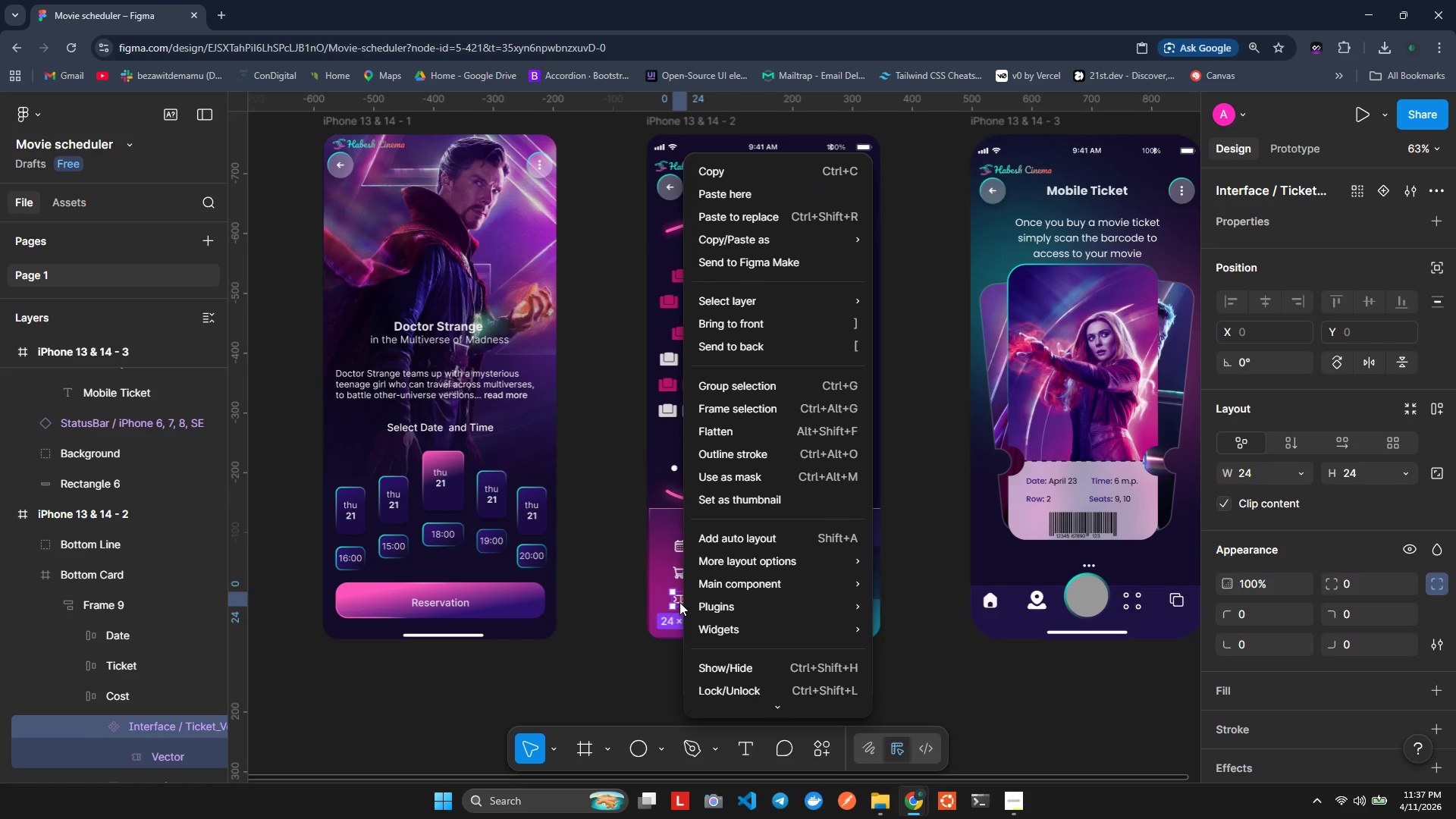 
left_click([679, 602])
 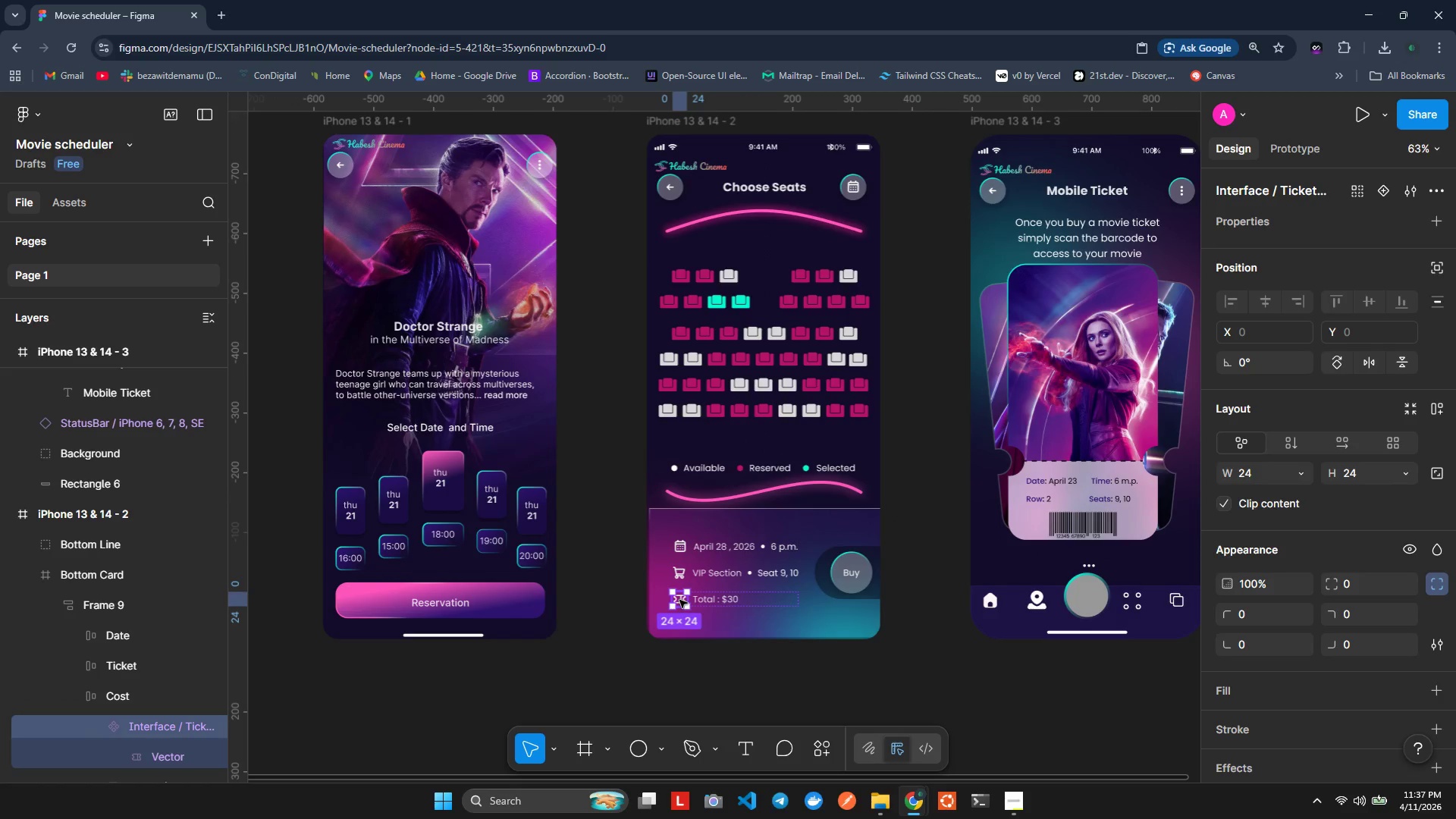 
double_click([679, 600])
 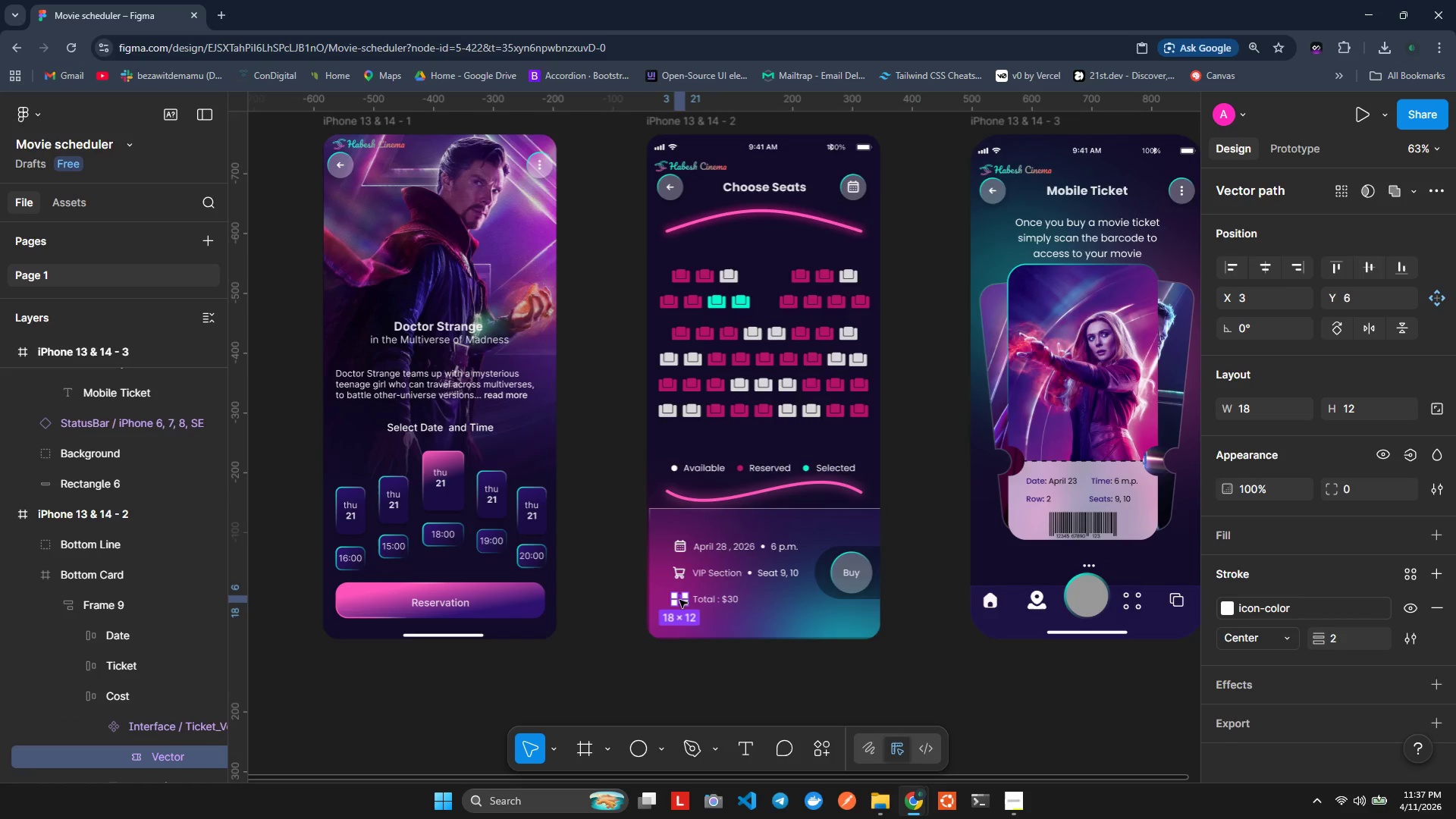 
right_click([679, 600])
 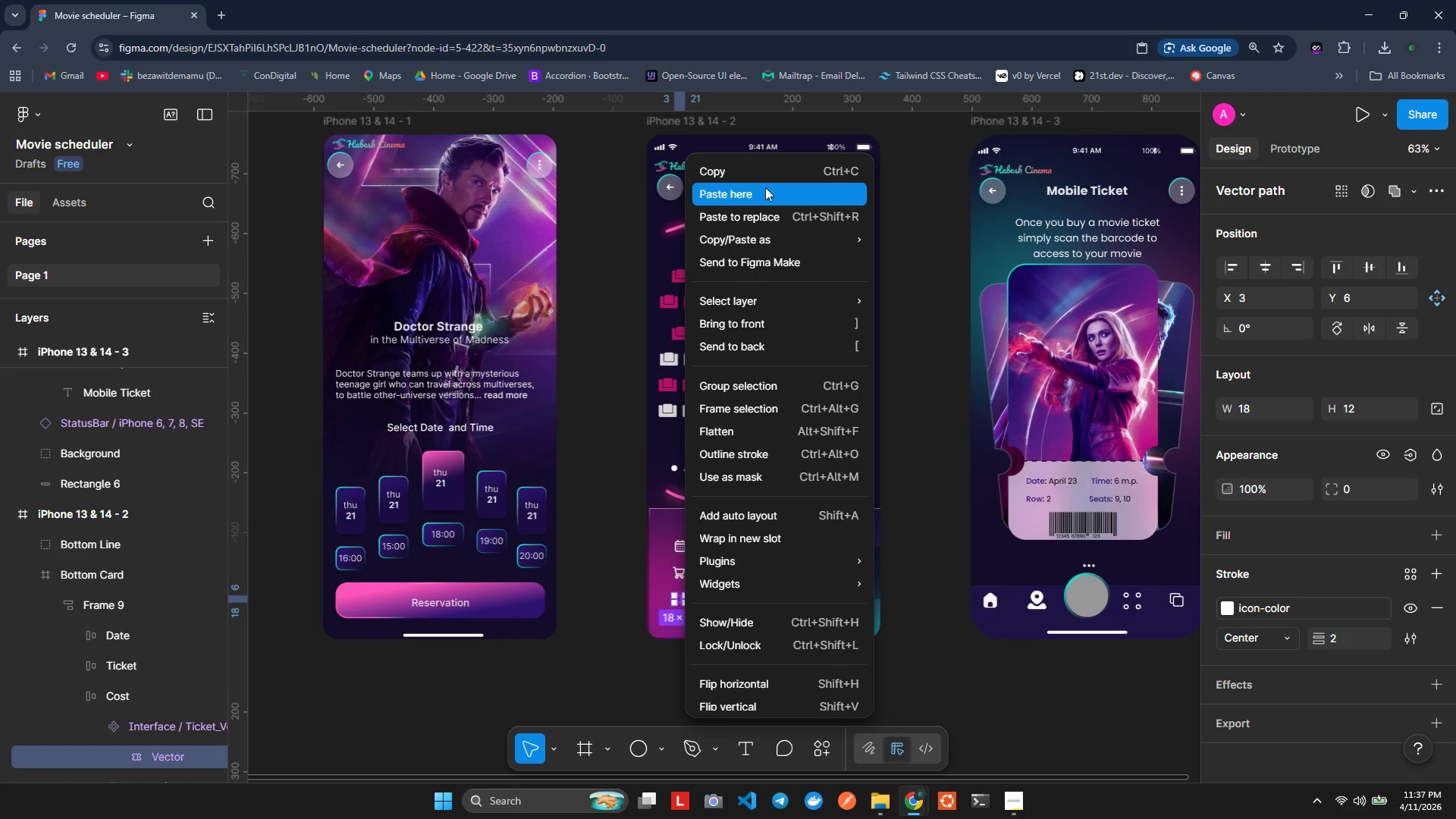 
left_click([764, 177])
 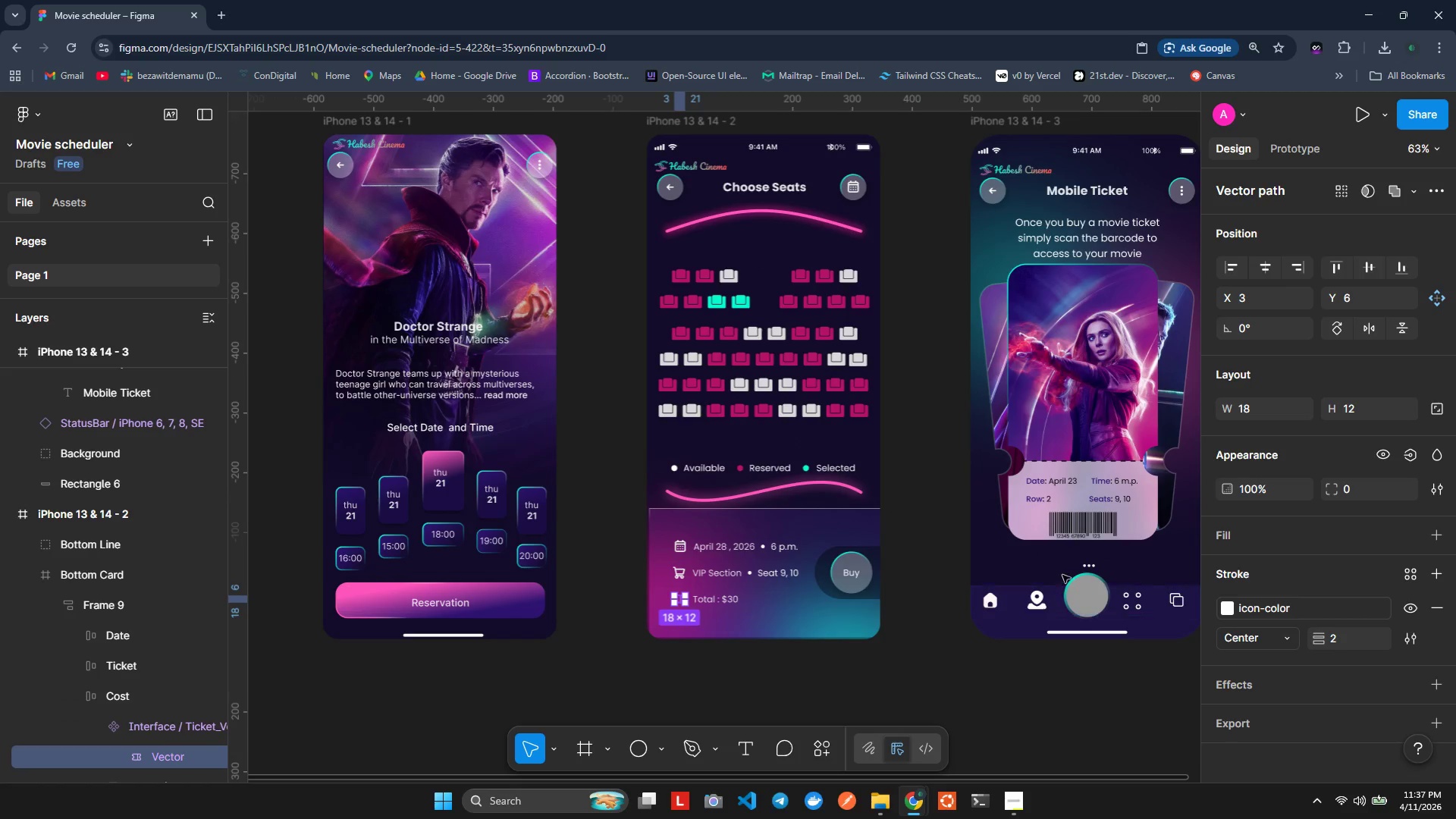 
right_click([1090, 591])
 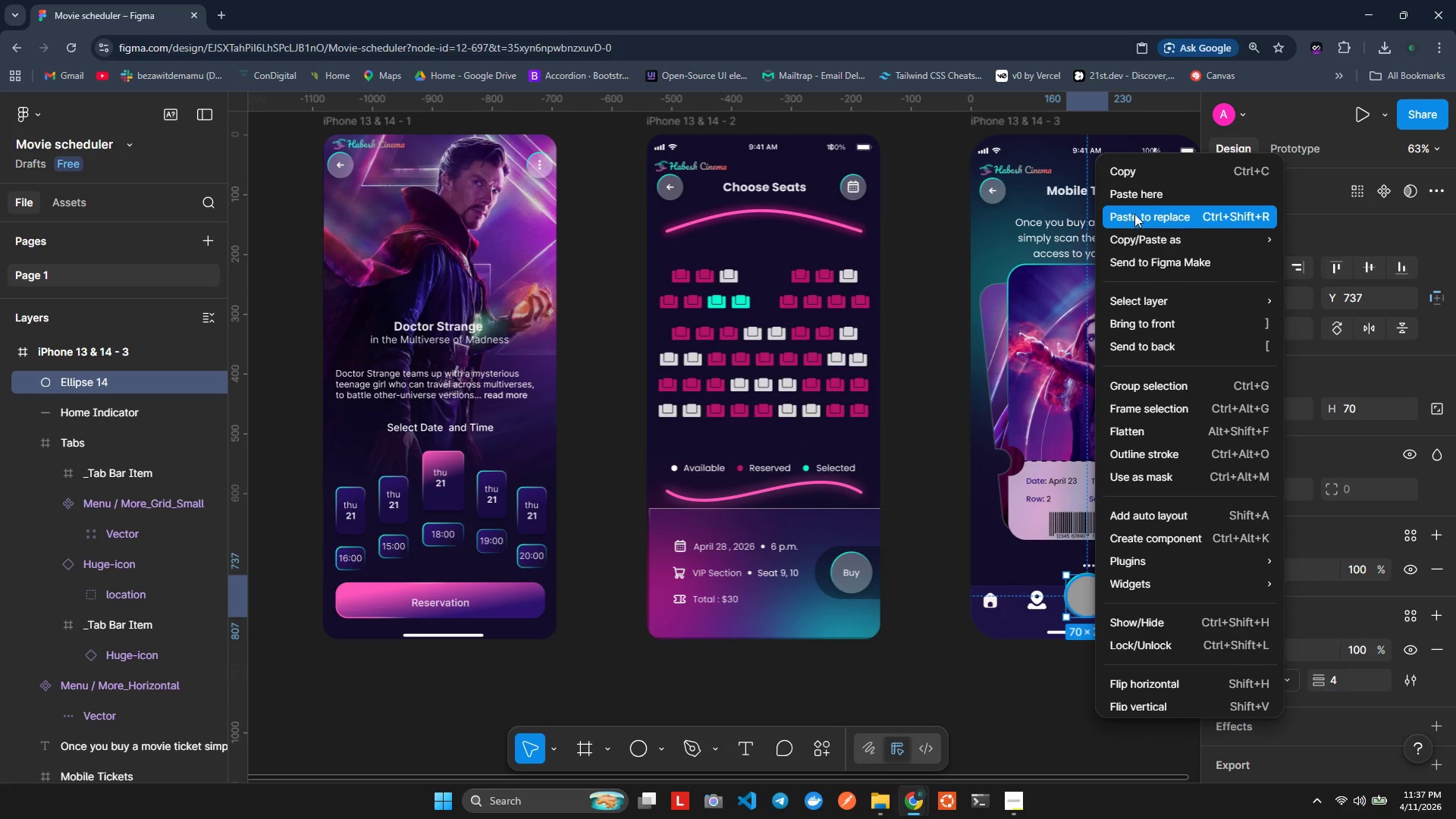 
left_click([1139, 194])
 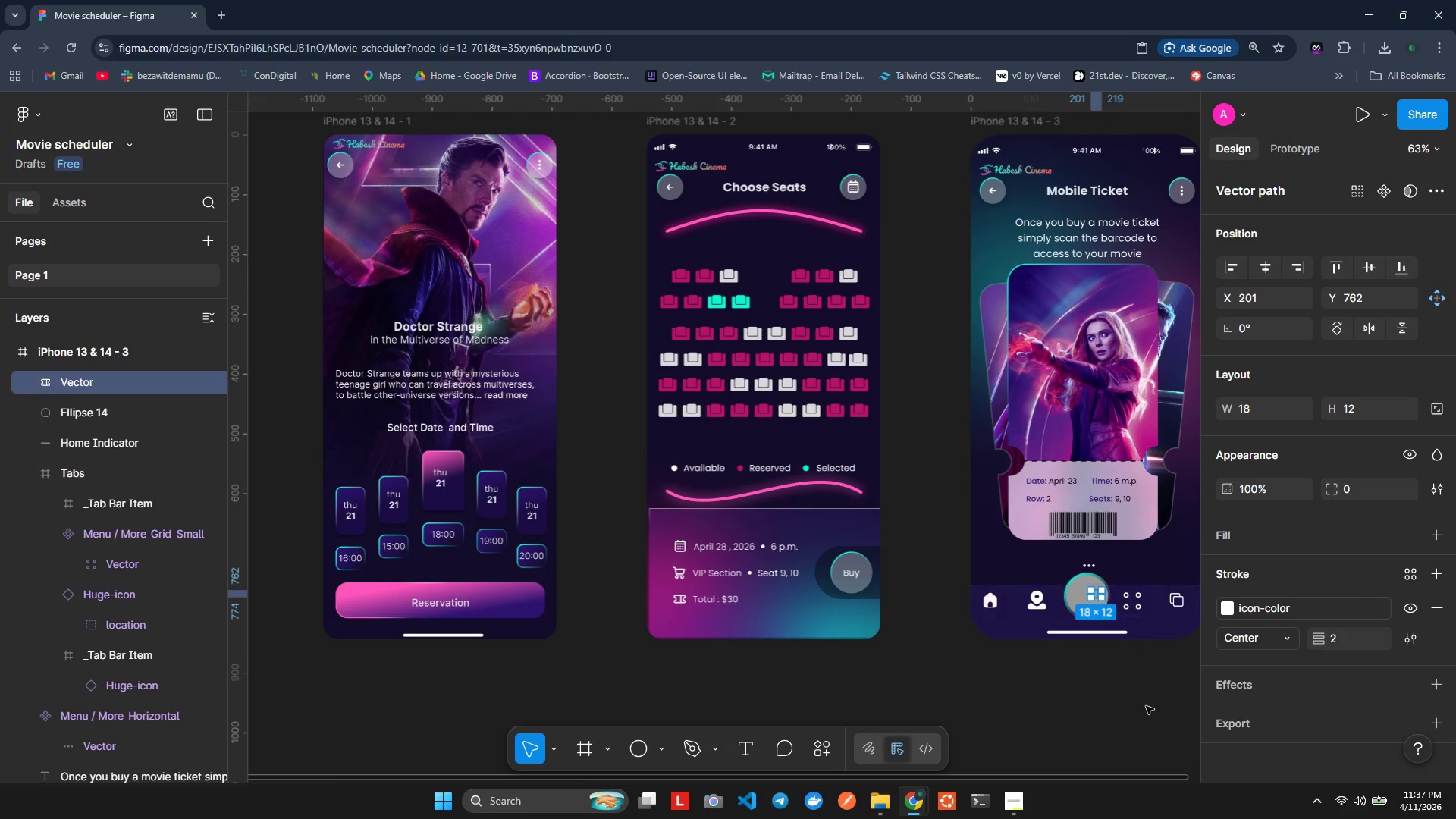 
left_click([1134, 751])
 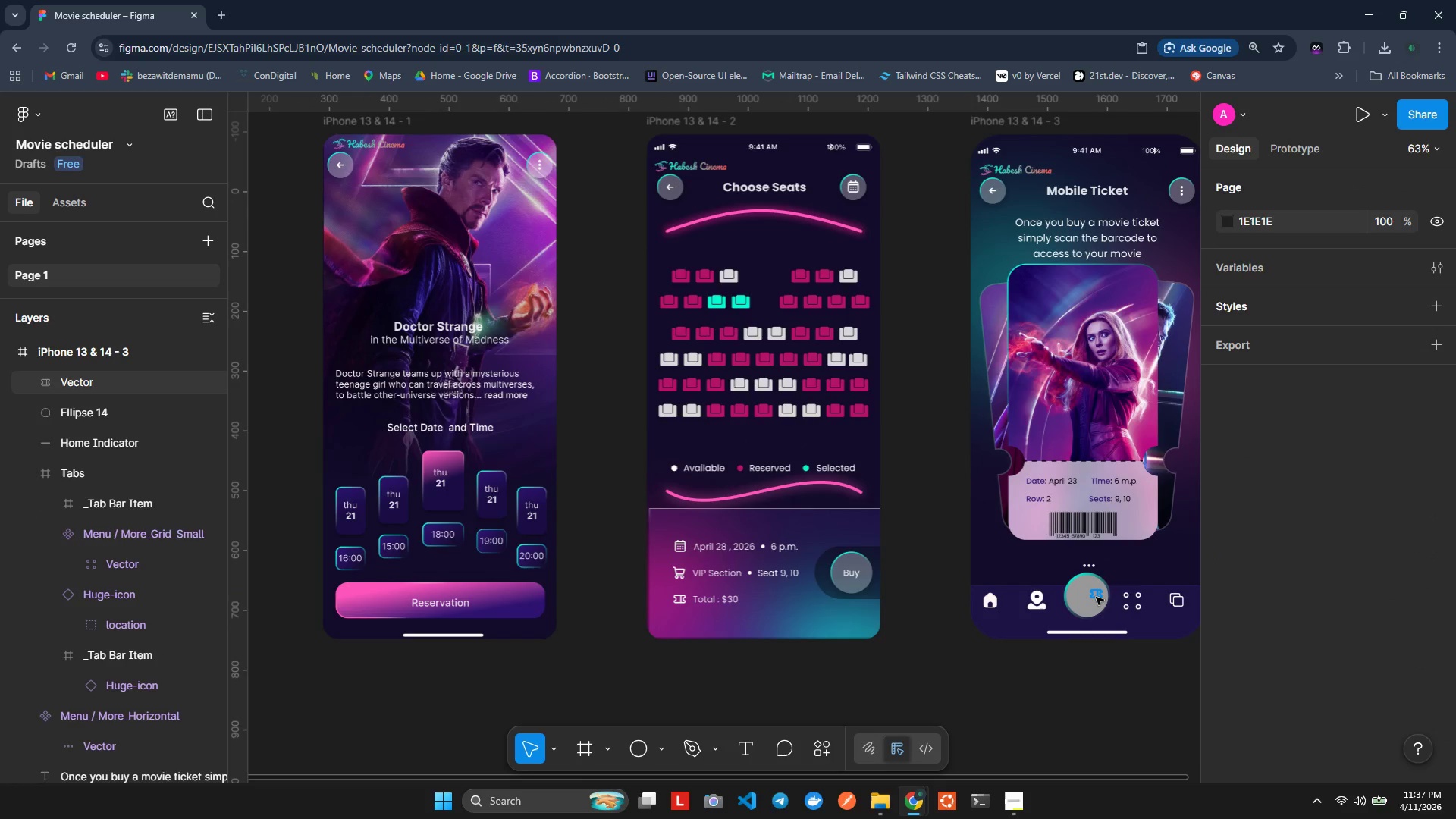 
left_click([1096, 597])
 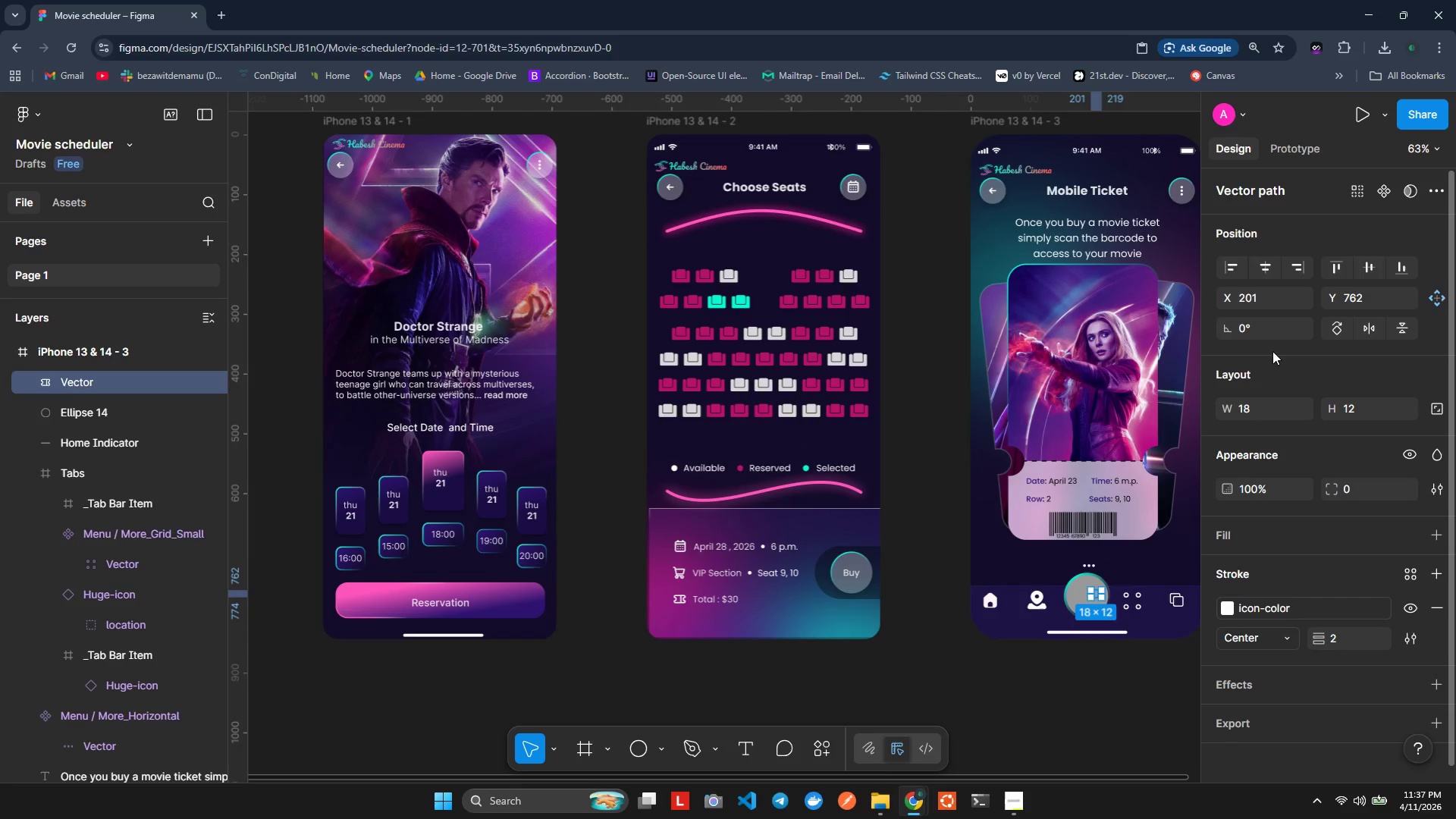 
left_click_drag(start_coordinate=[1260, 397], to_coordinate=[728, 437])
 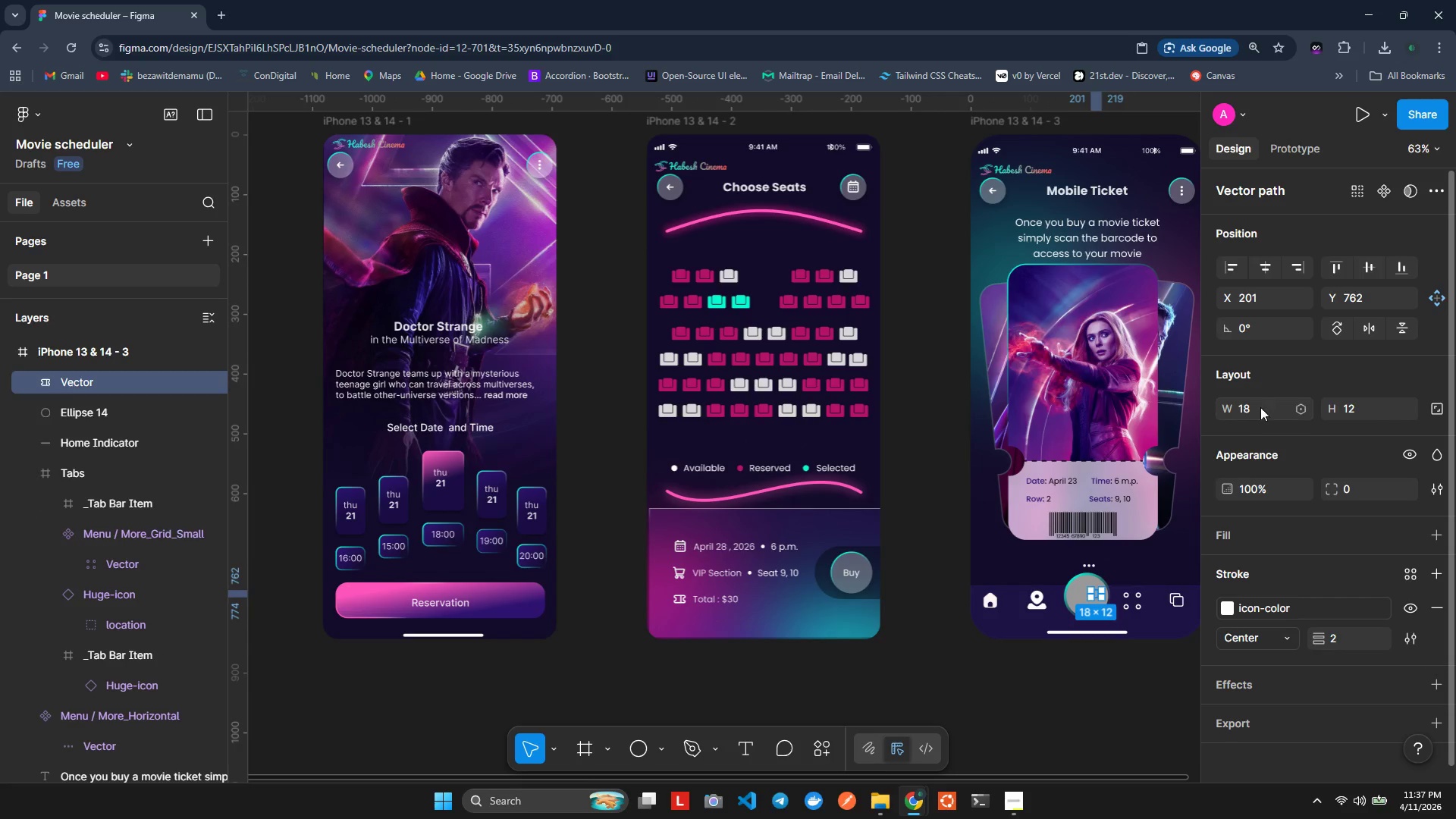 
left_click([1256, 402])
 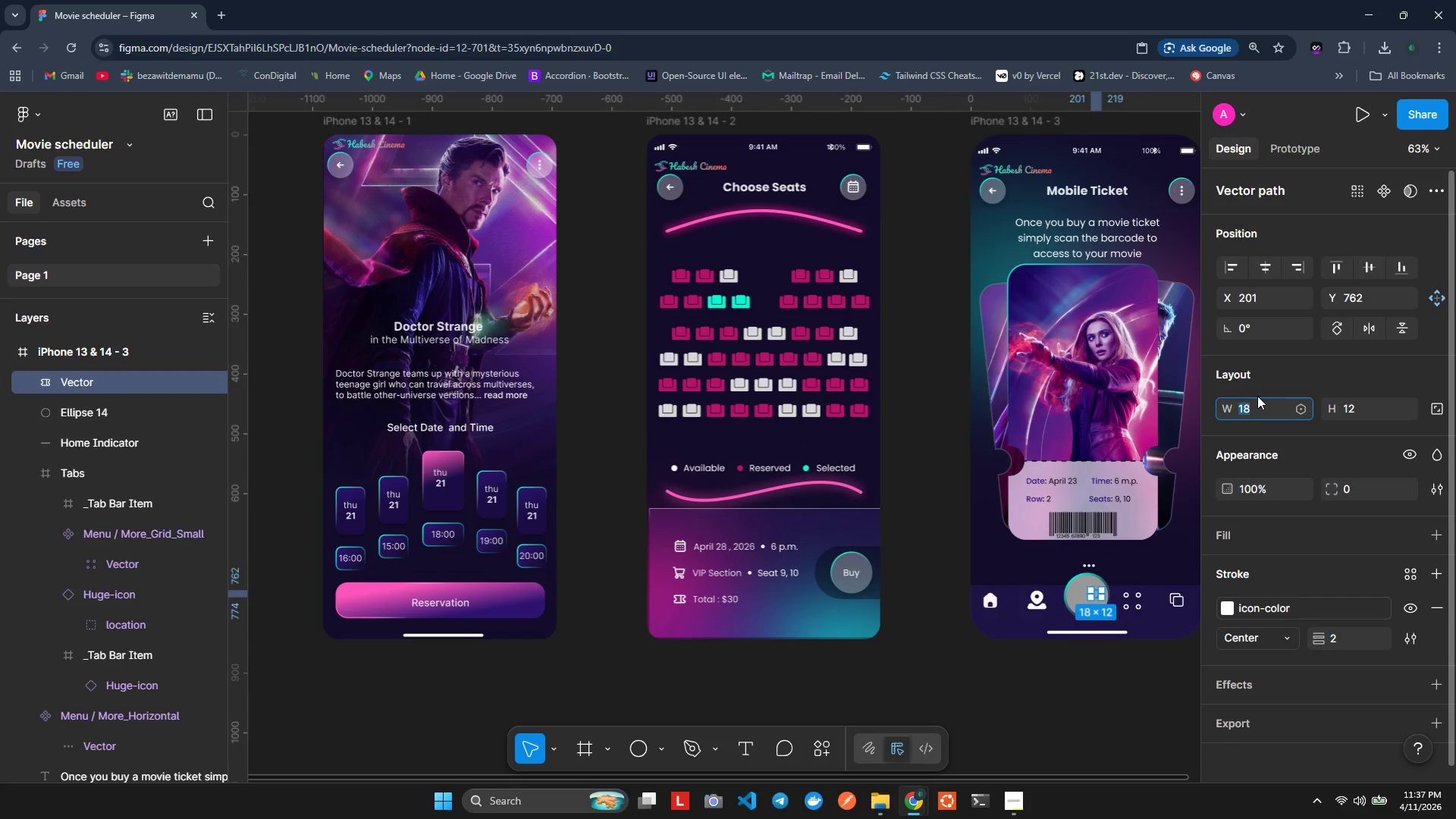 
type(50)
 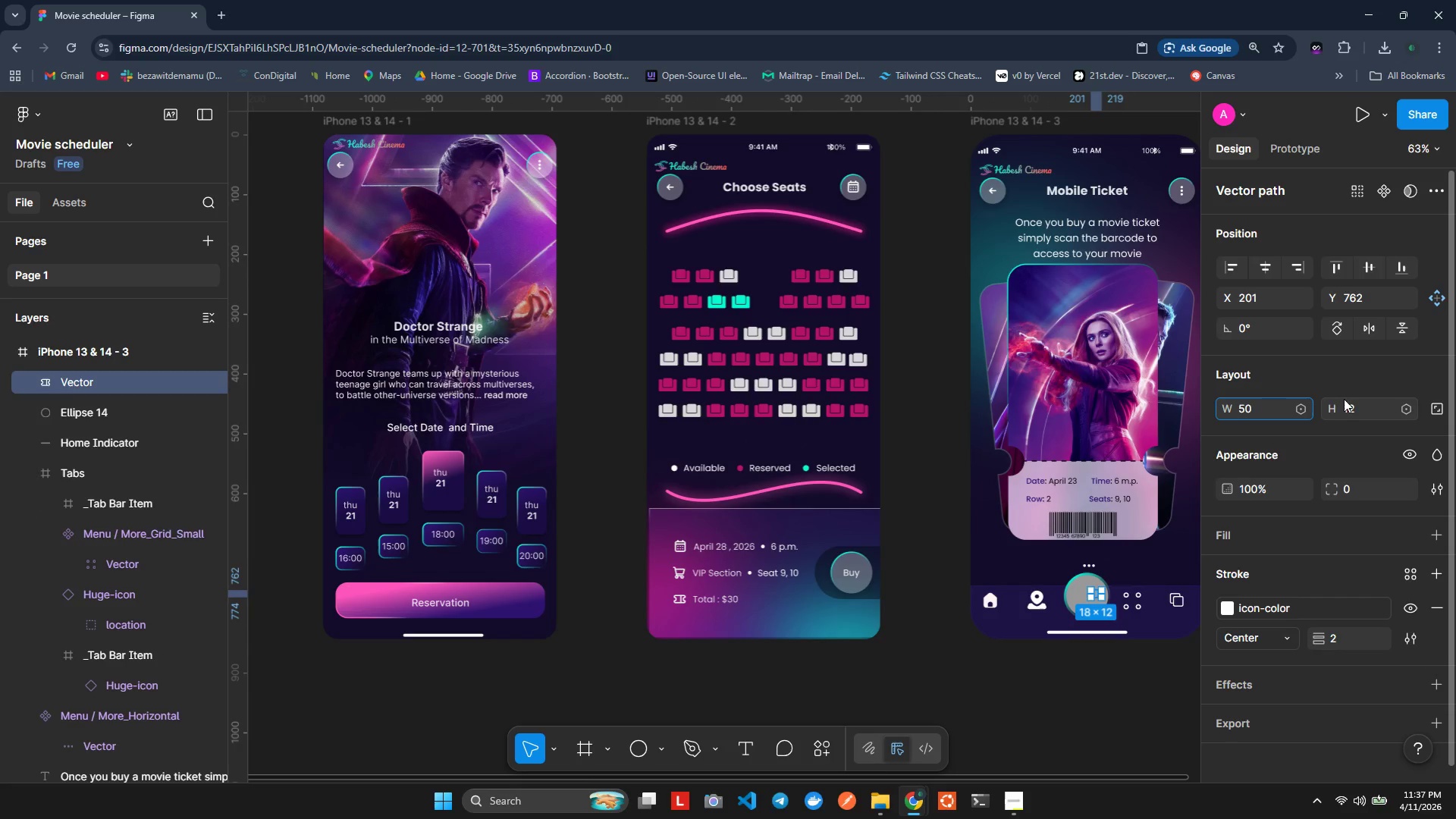 
left_click([1349, 407])
 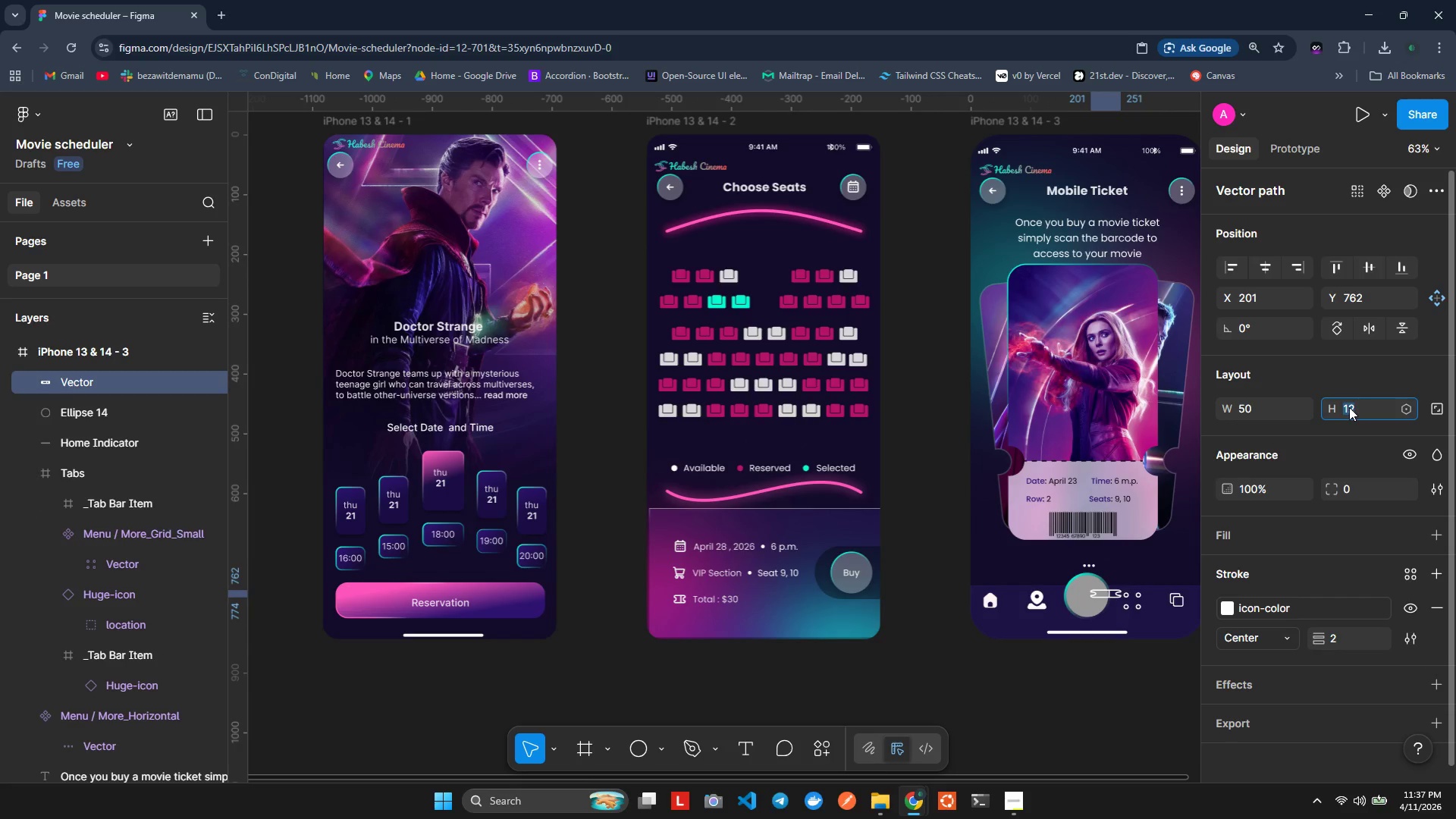 
type(50)
 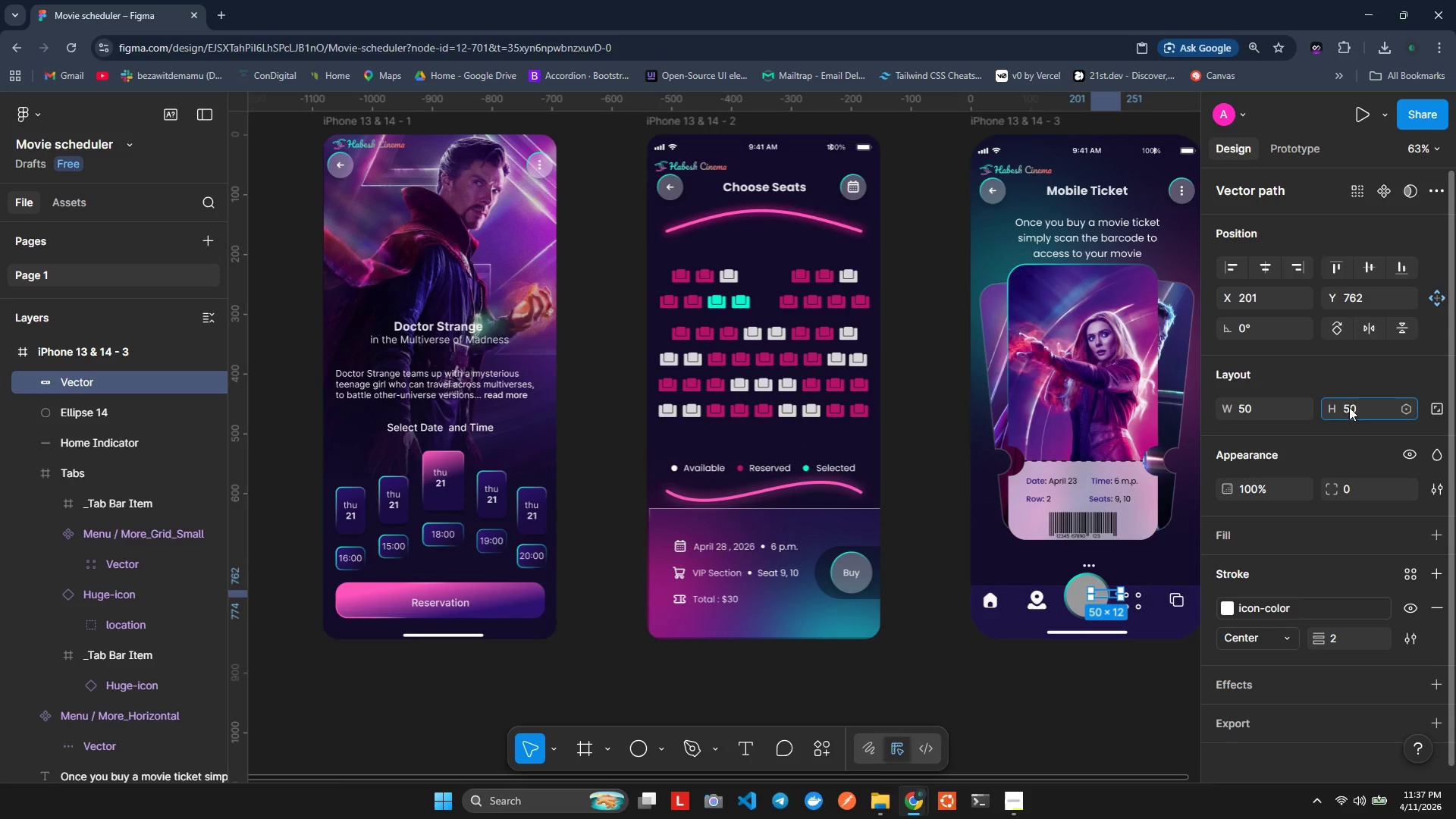 
key(Enter)
 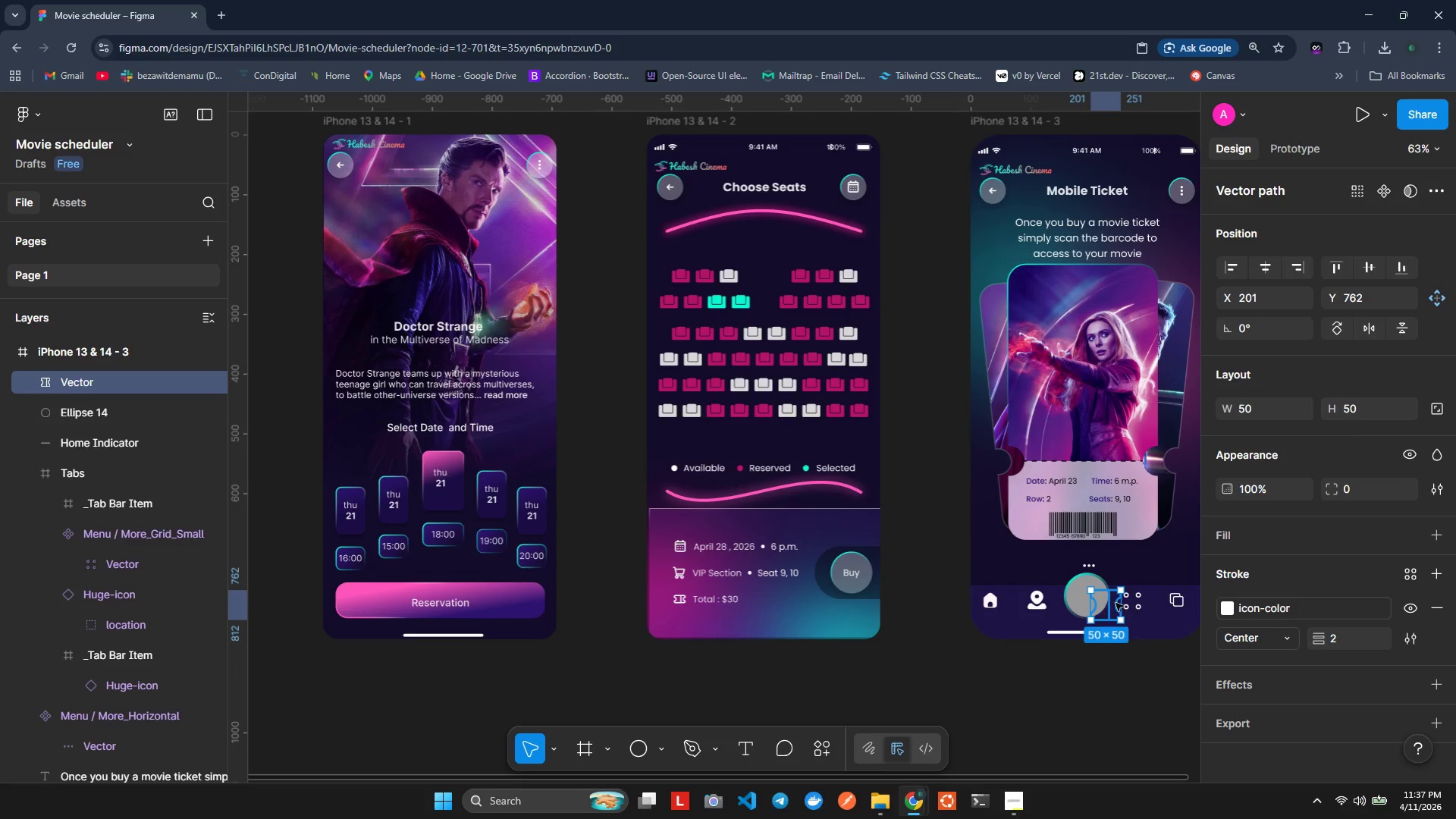 
left_click([1247, 414])
 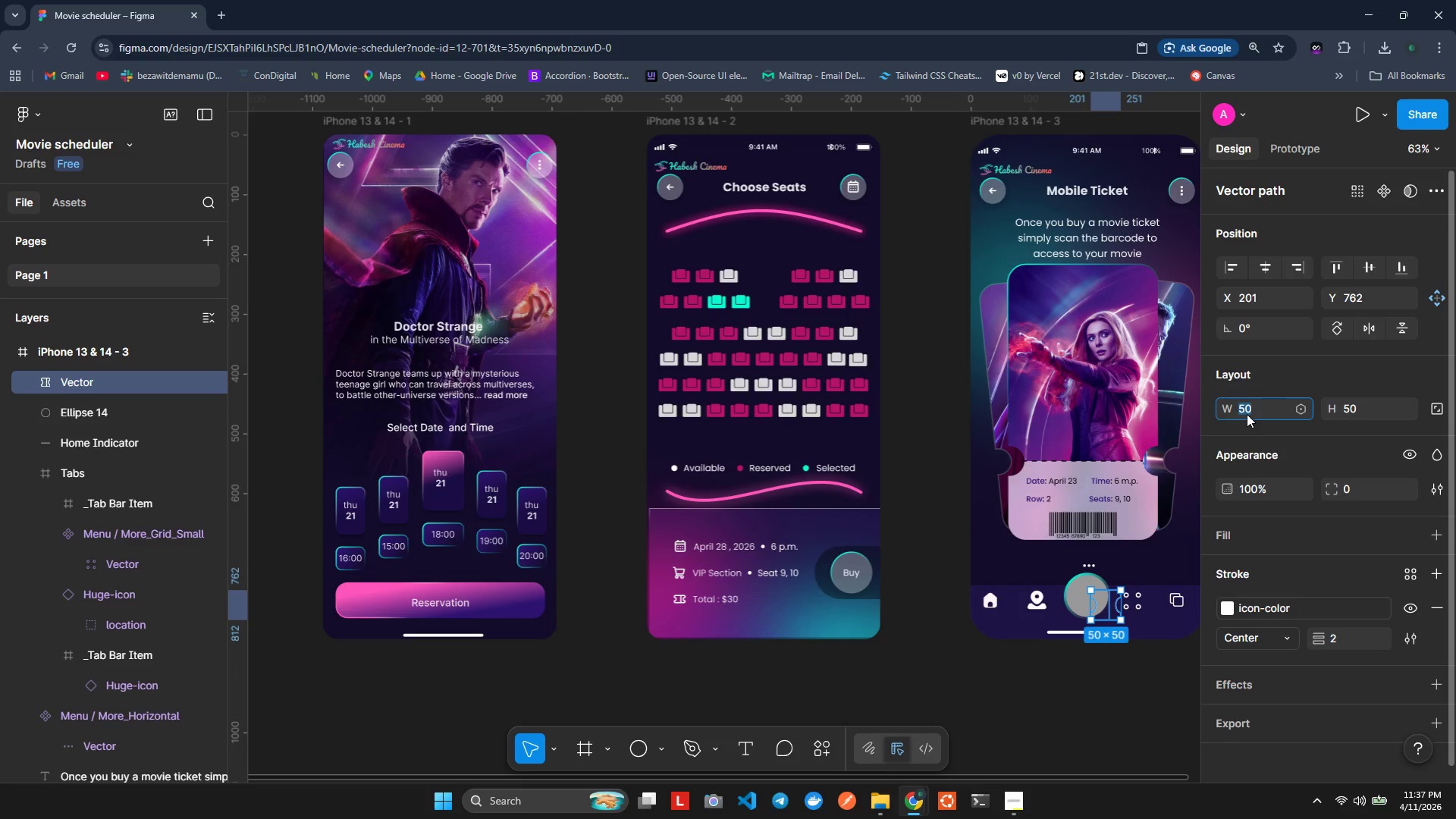 
key(2)
 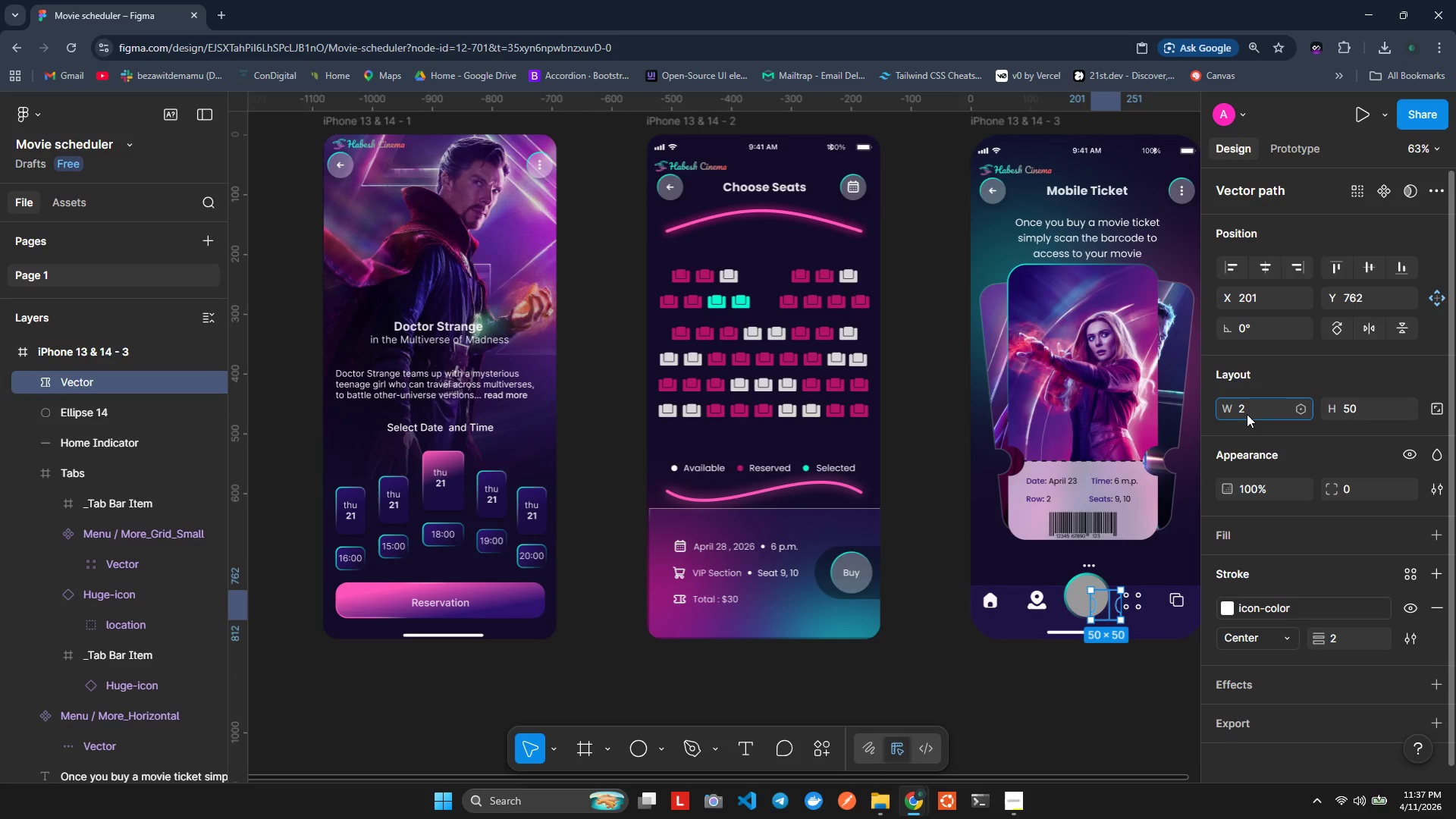 
key(5)
 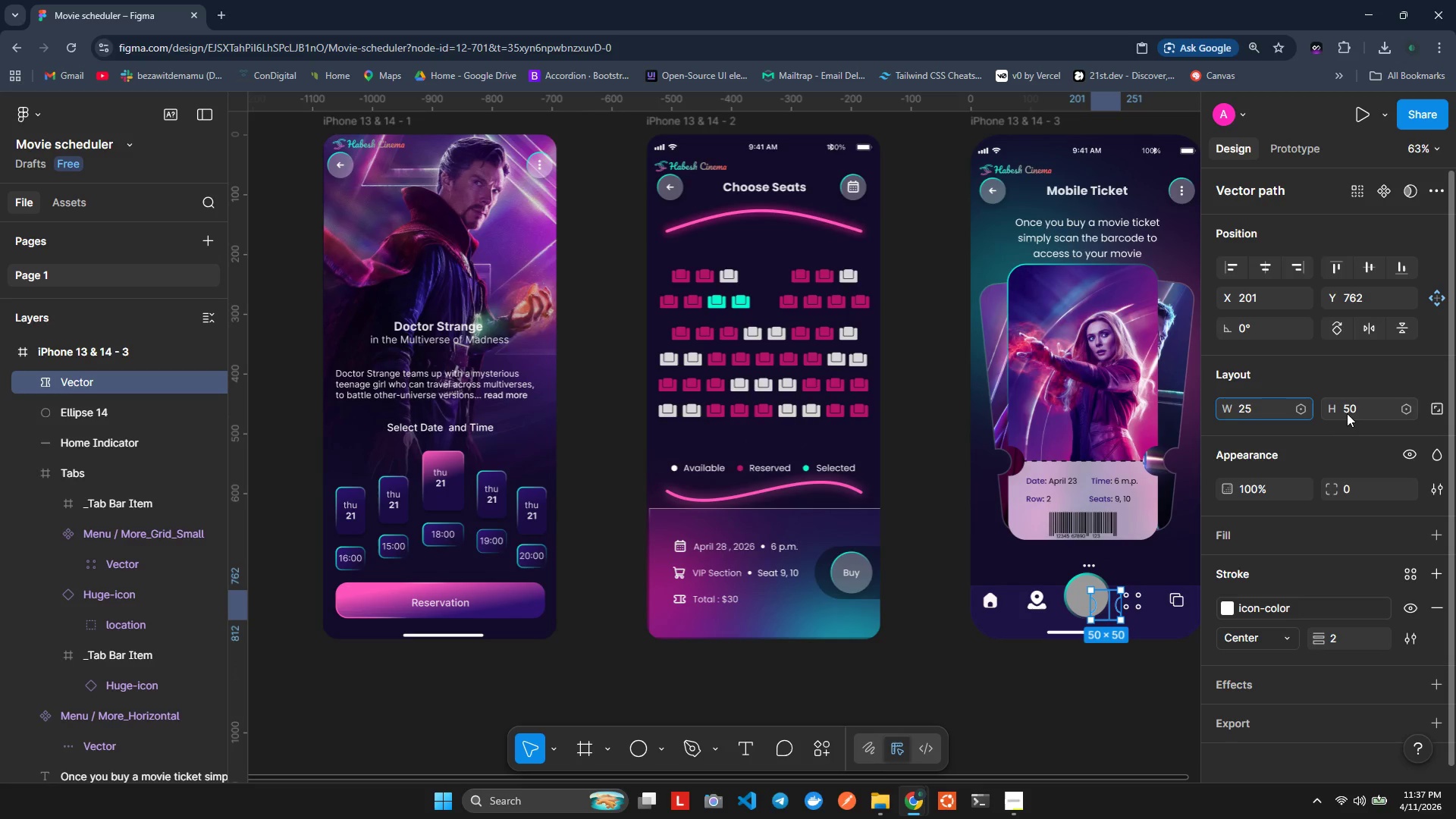 
left_click([1349, 411])
 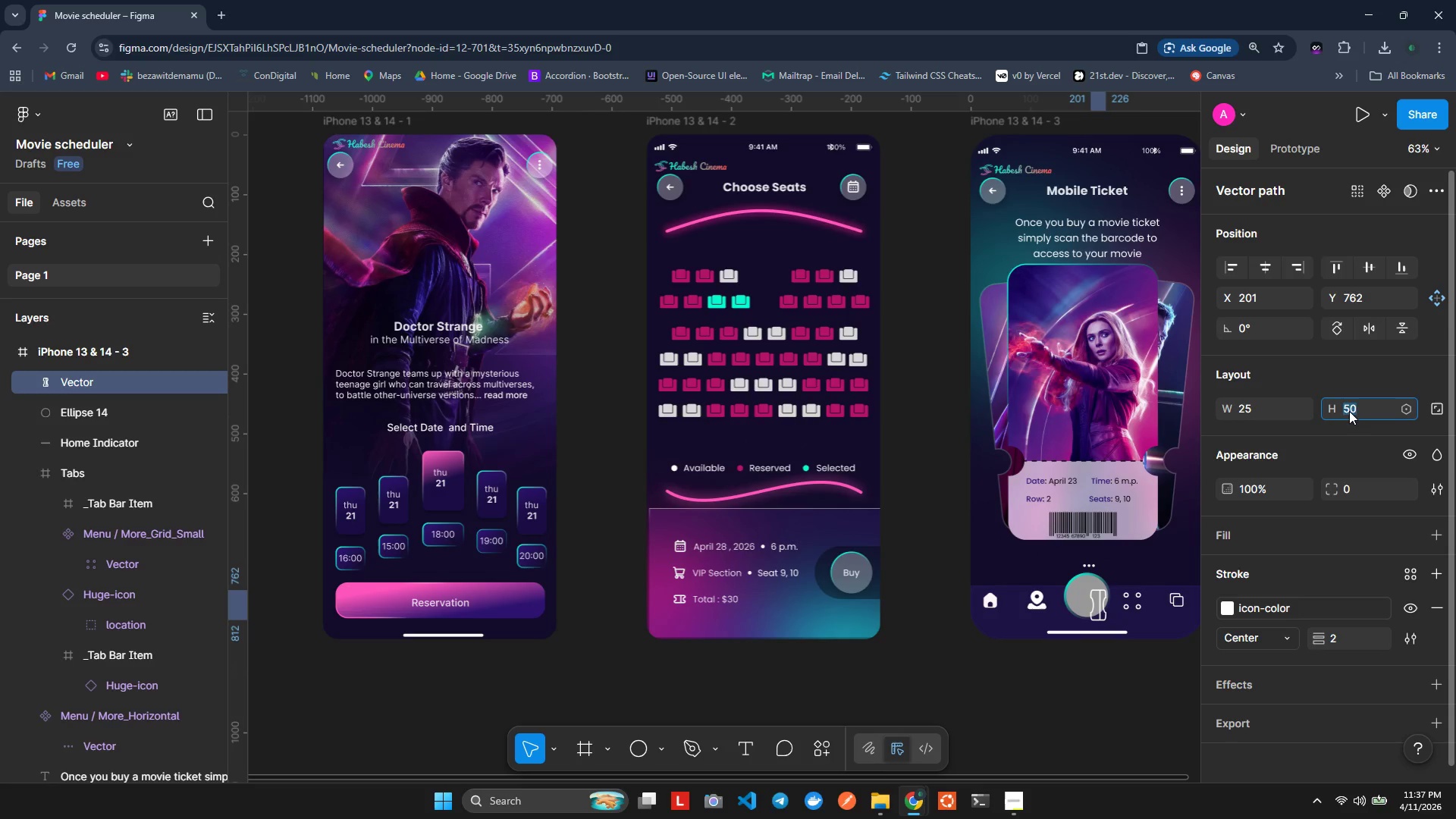 
type(25)
 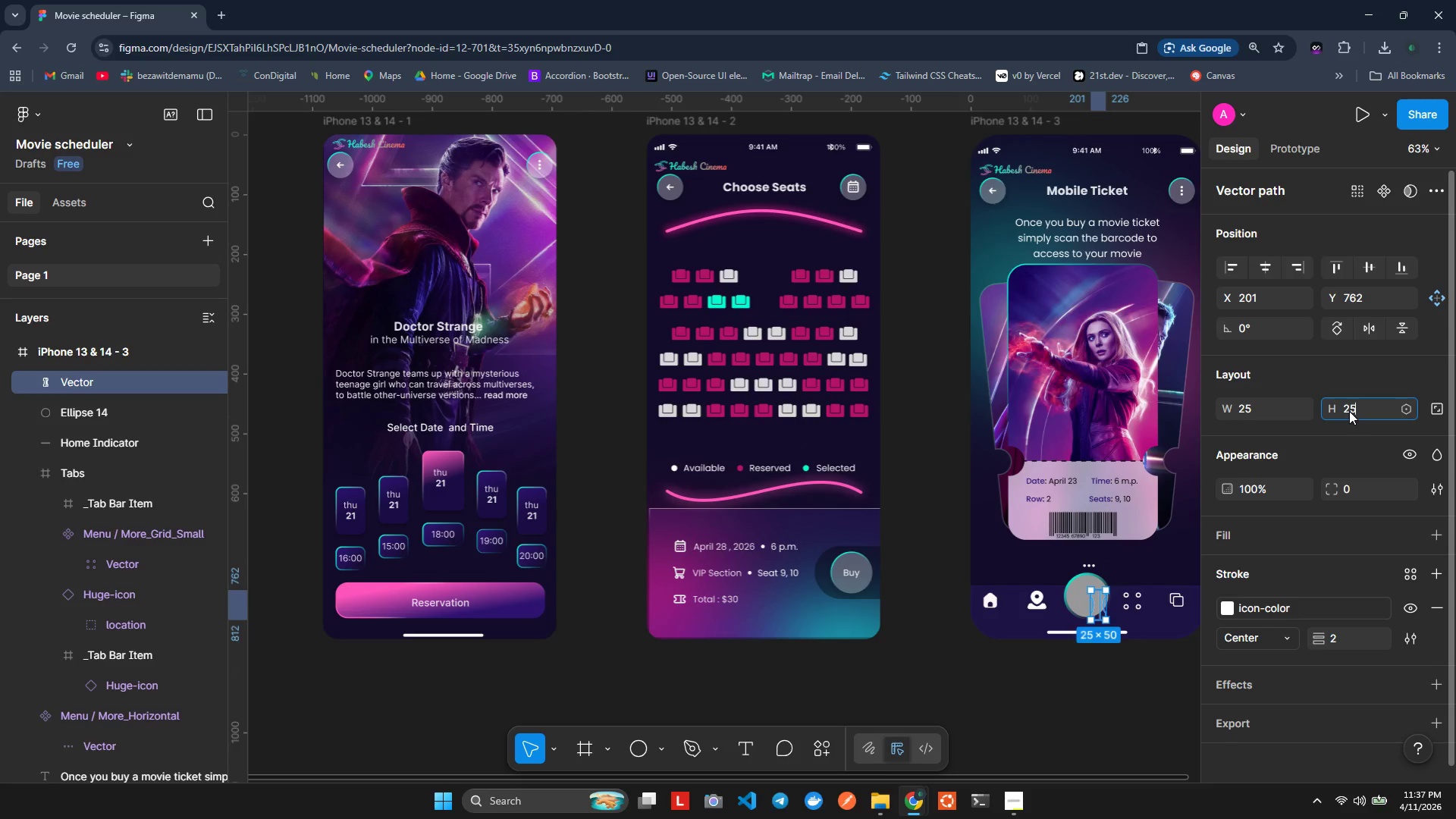 
key(Enter)
 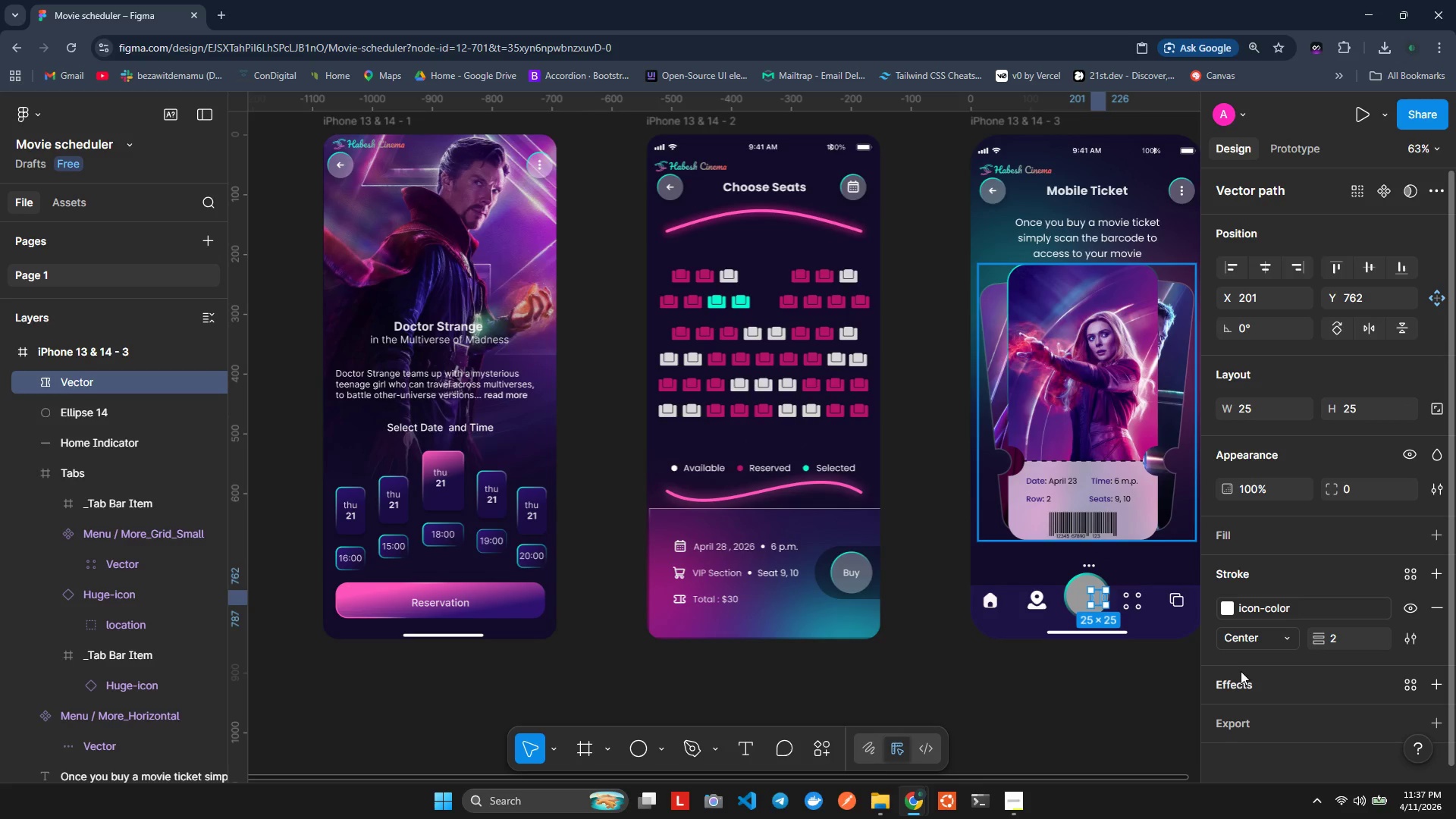 
left_click([1084, 698])
 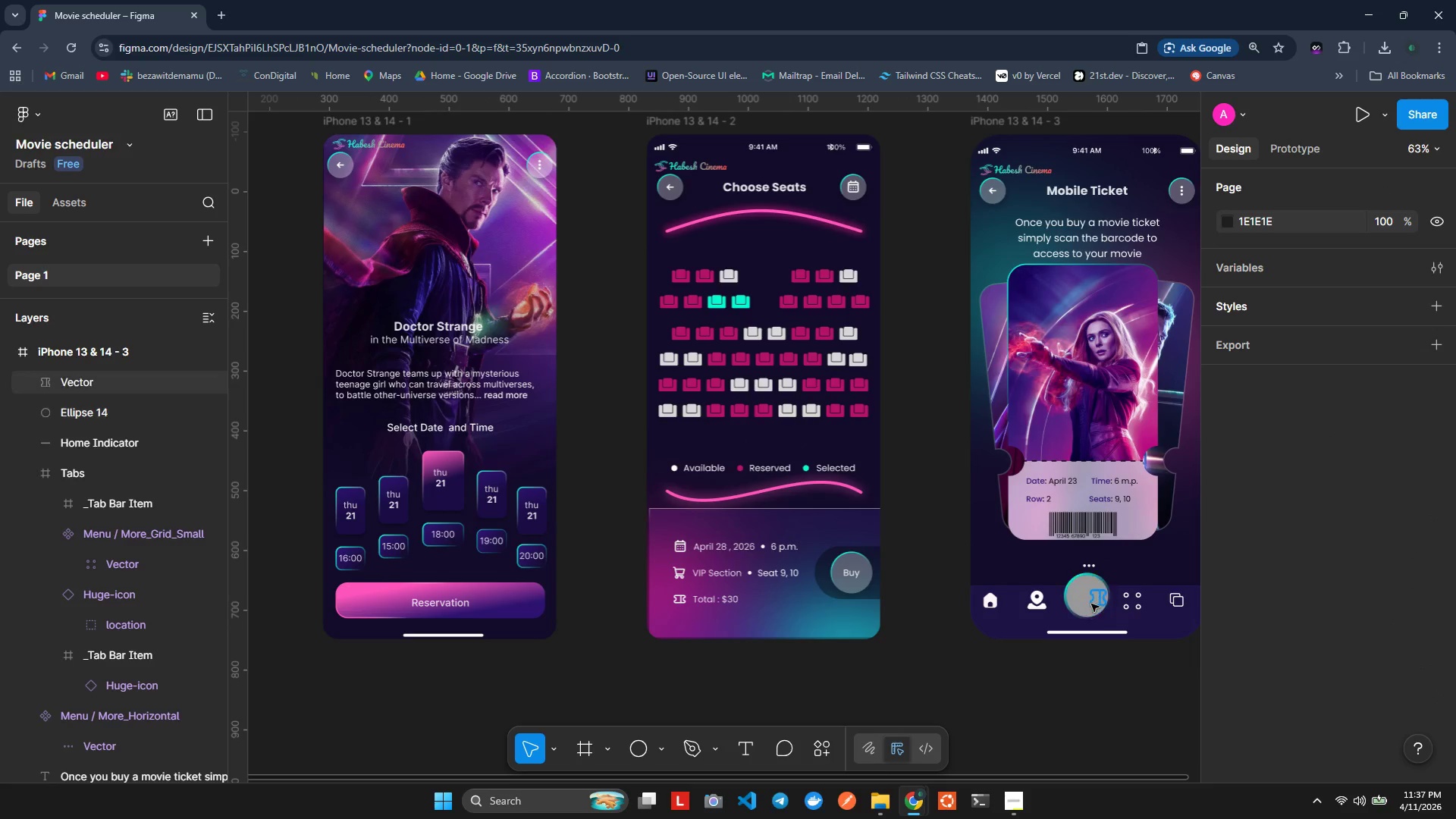 
left_click([1093, 601])
 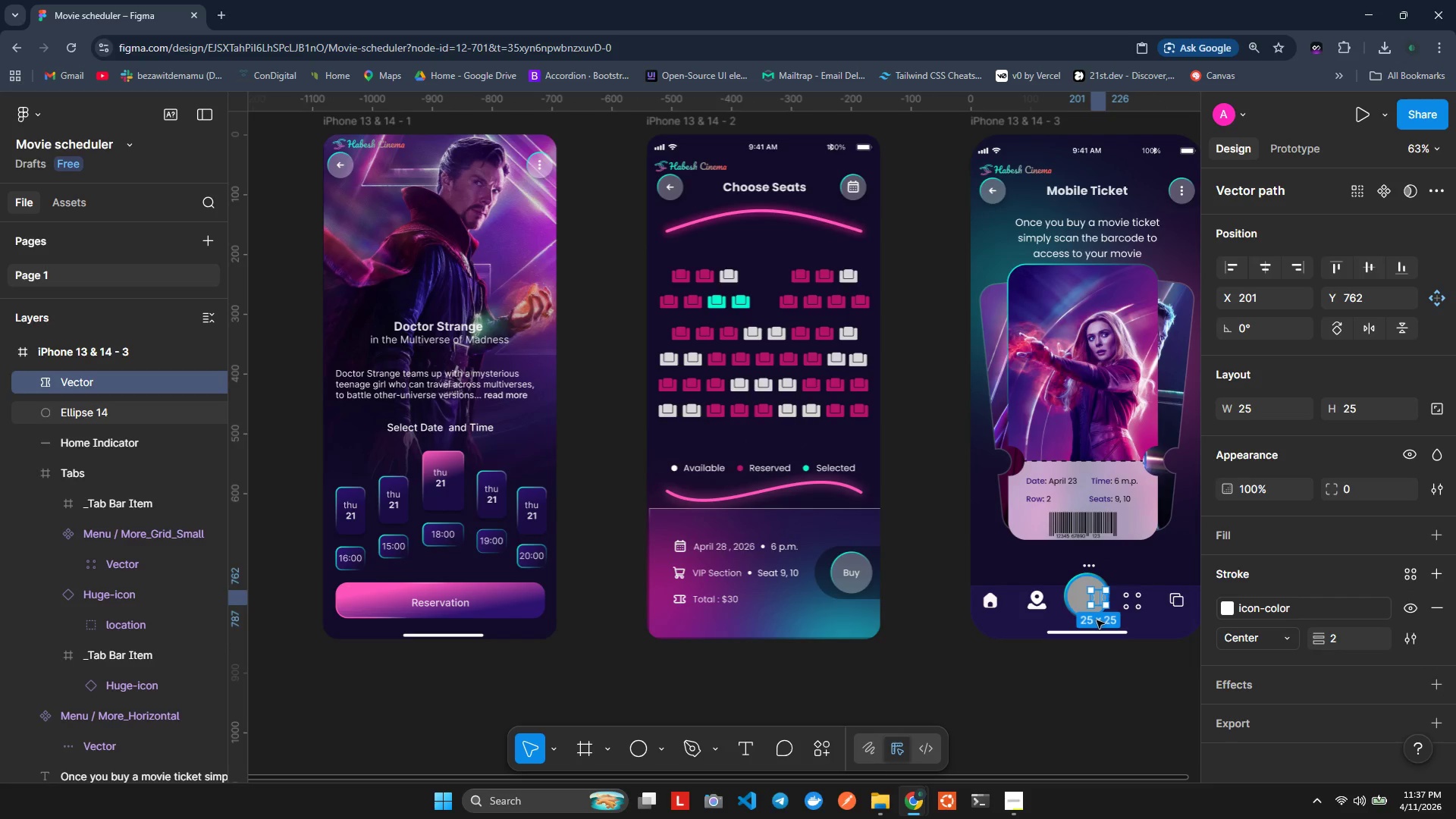 
hold_key(key=ArrowLeft, duration=0.7)
 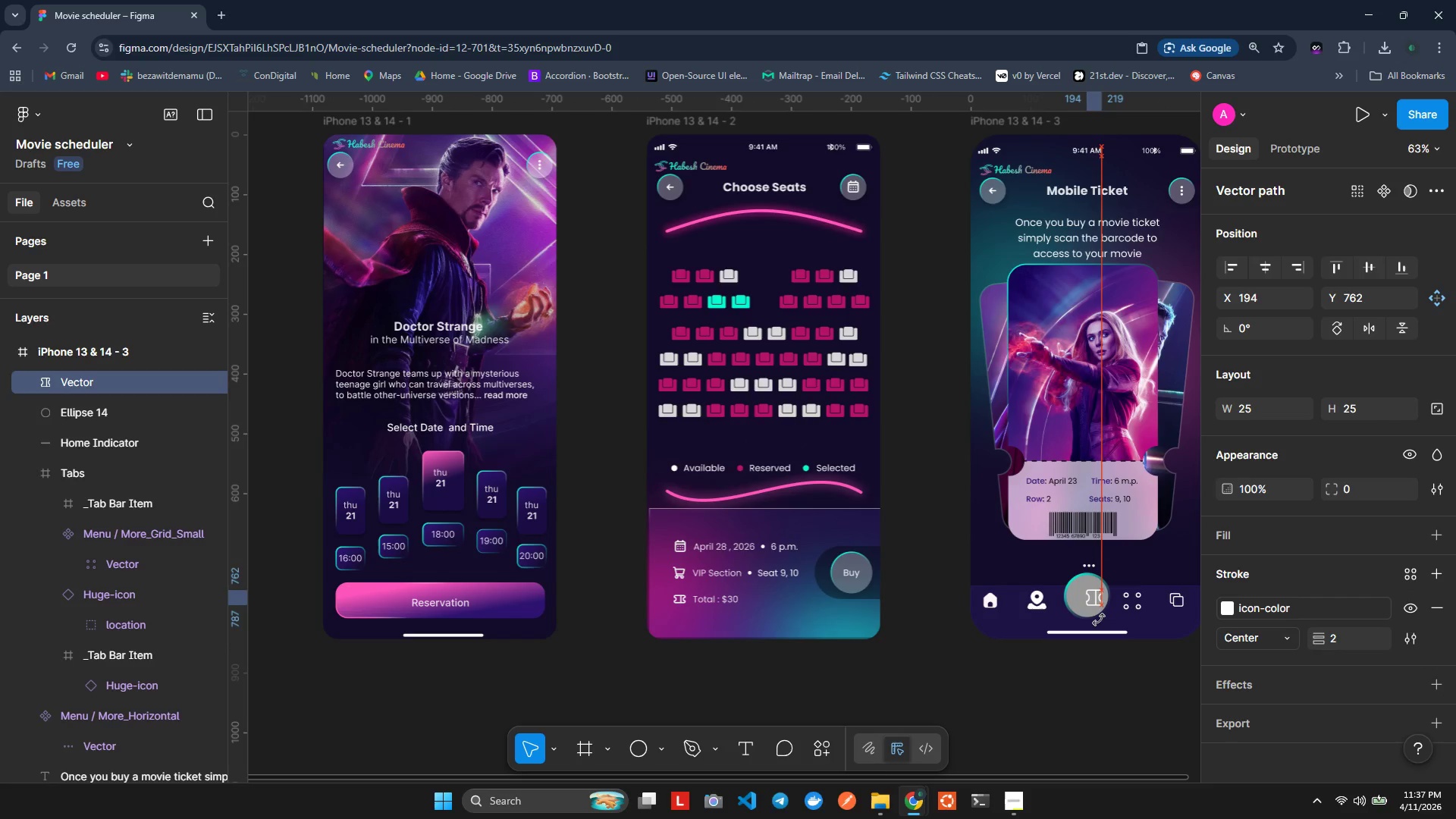 
key(ArrowLeft)
 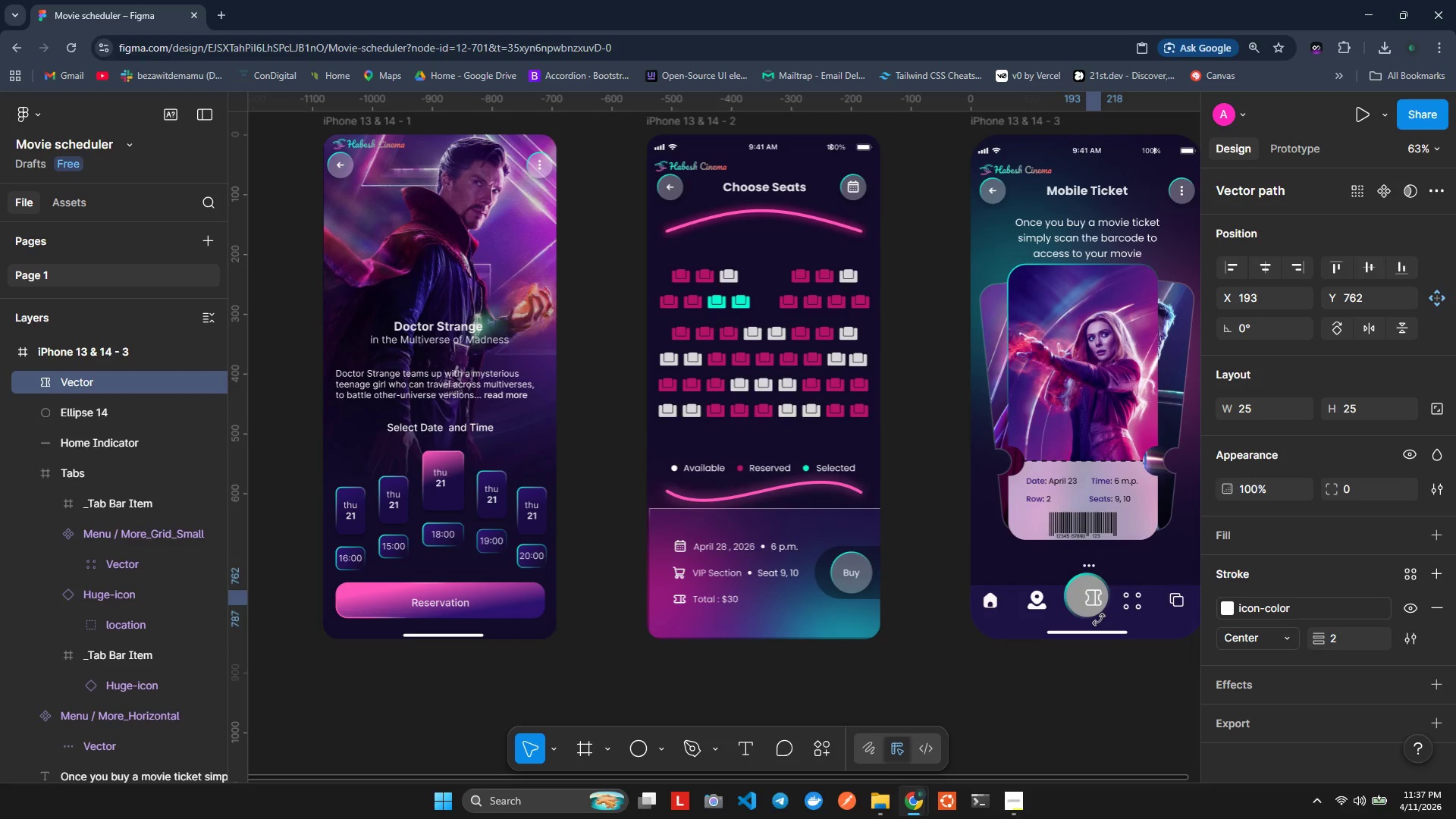 
key(ArrowLeft)
 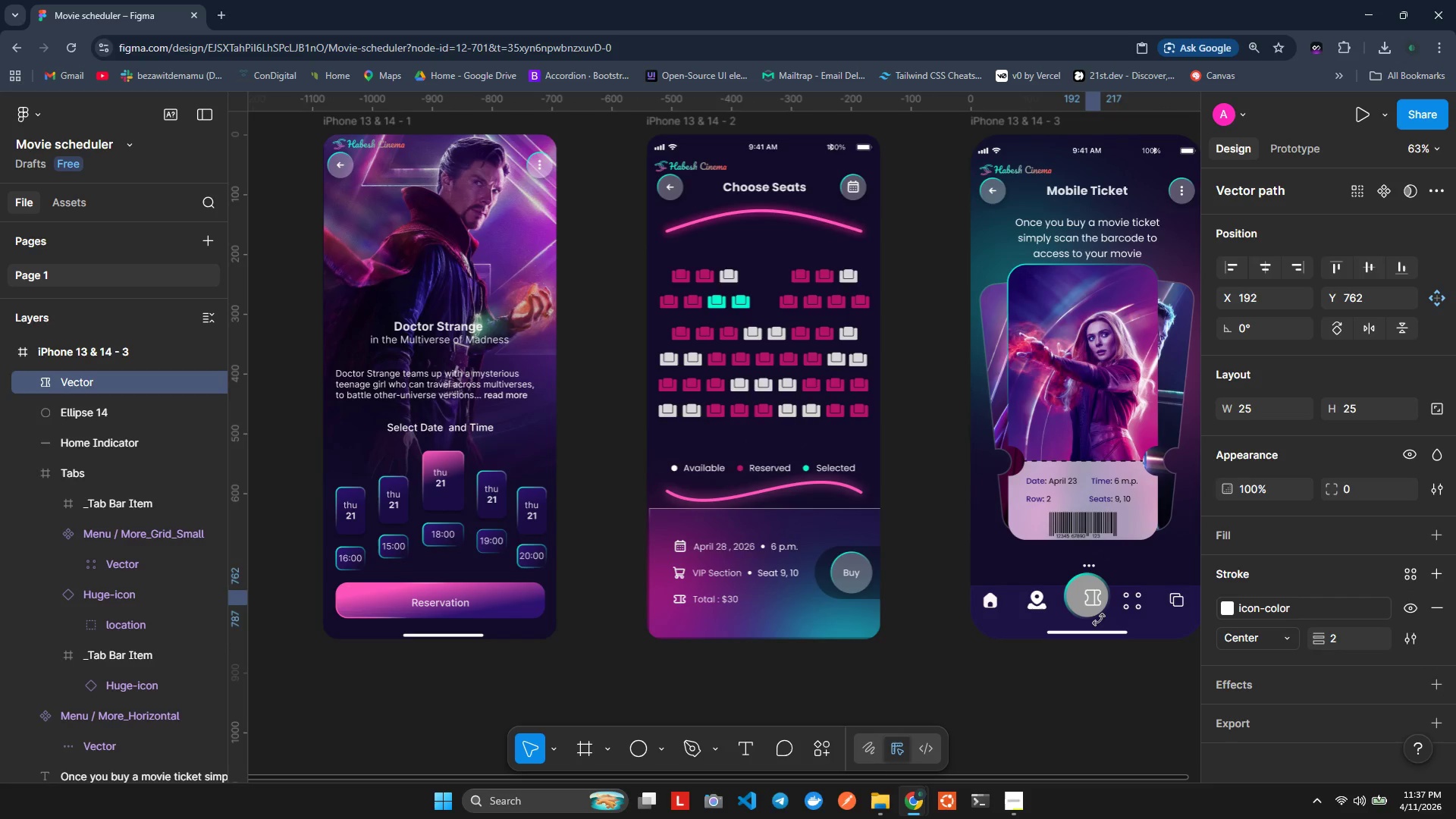 
hold_key(key=ArrowLeft, duration=0.73)
 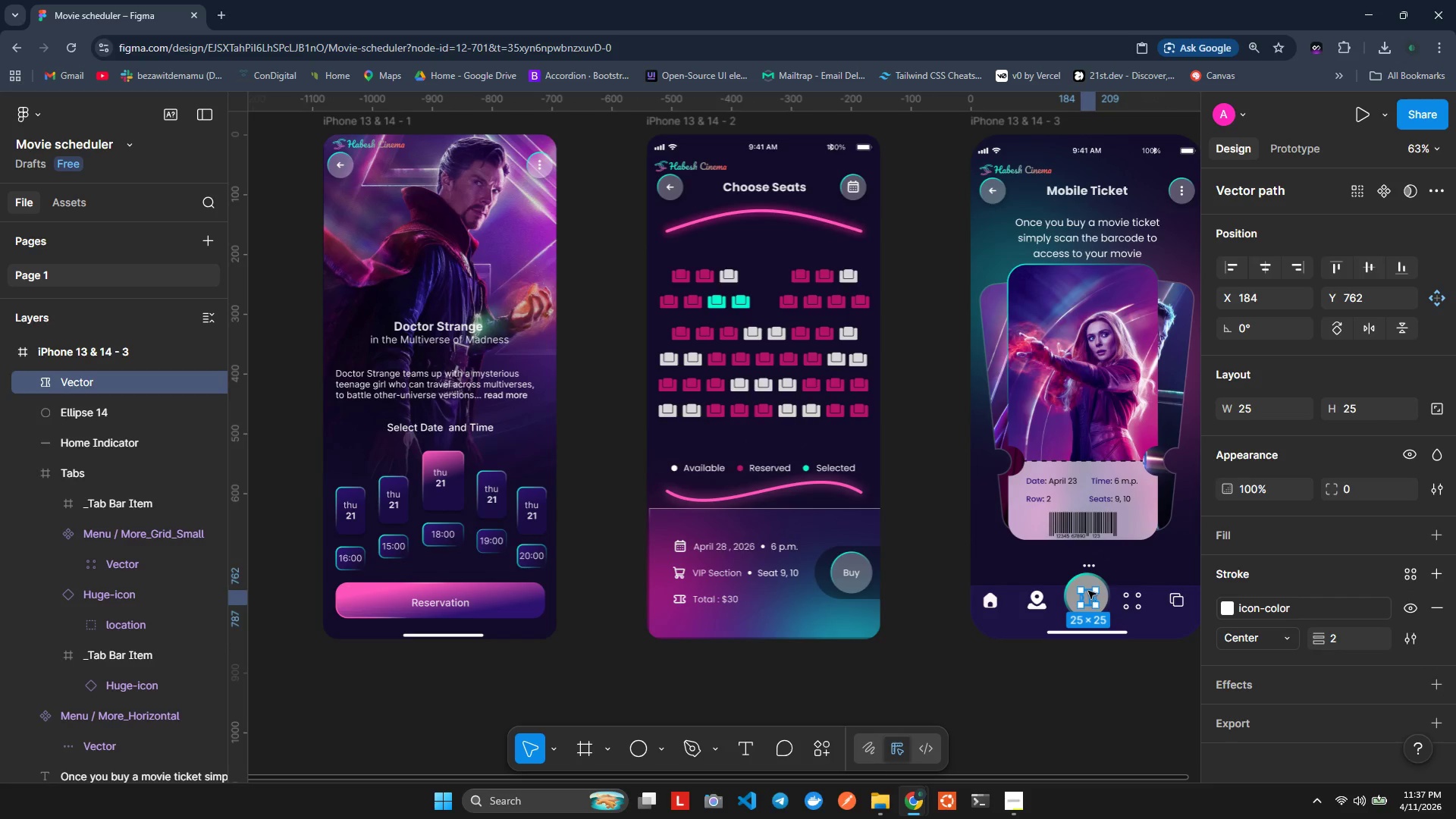 
left_click([1088, 591])
 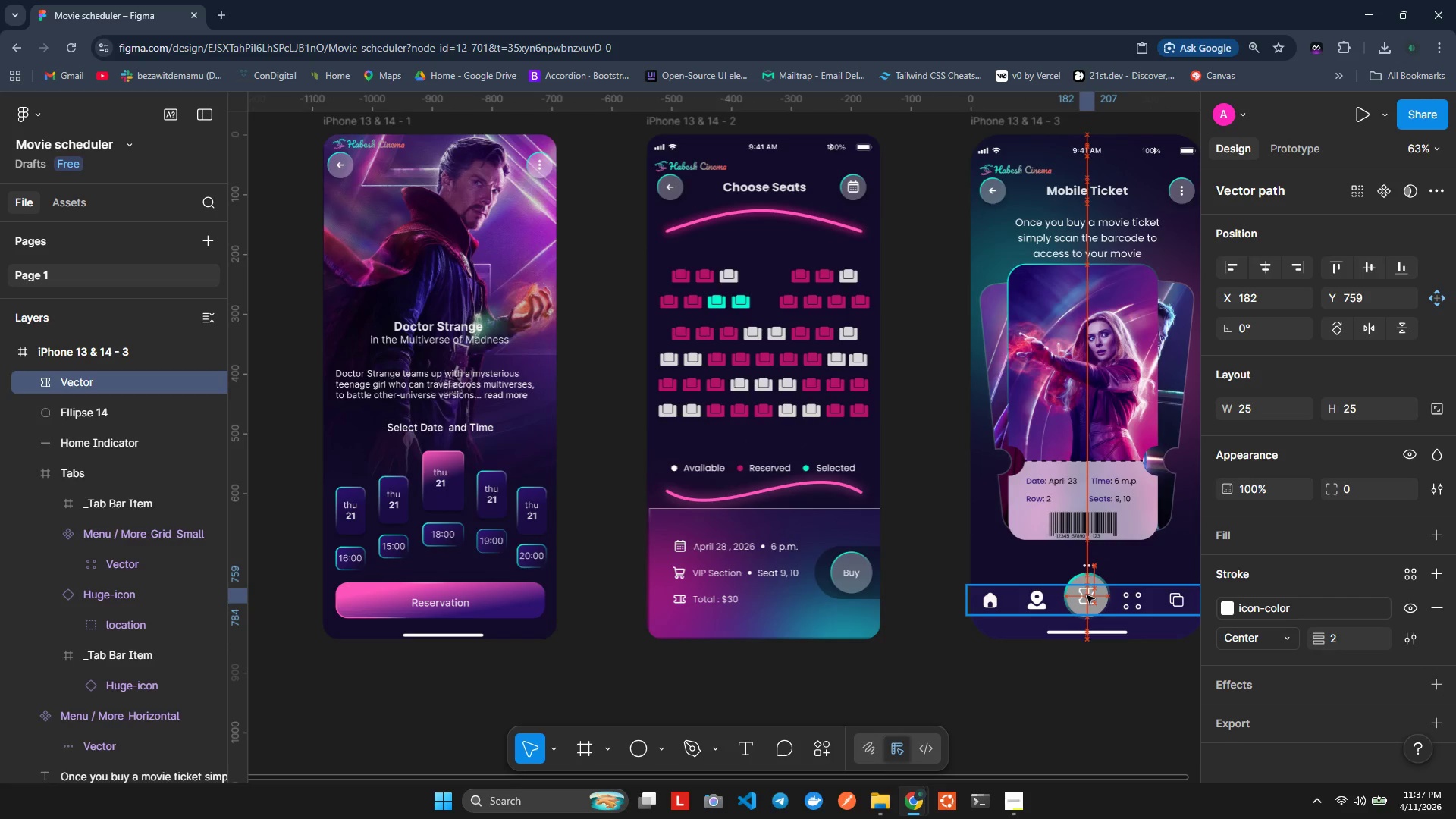 
wait(5.7)
 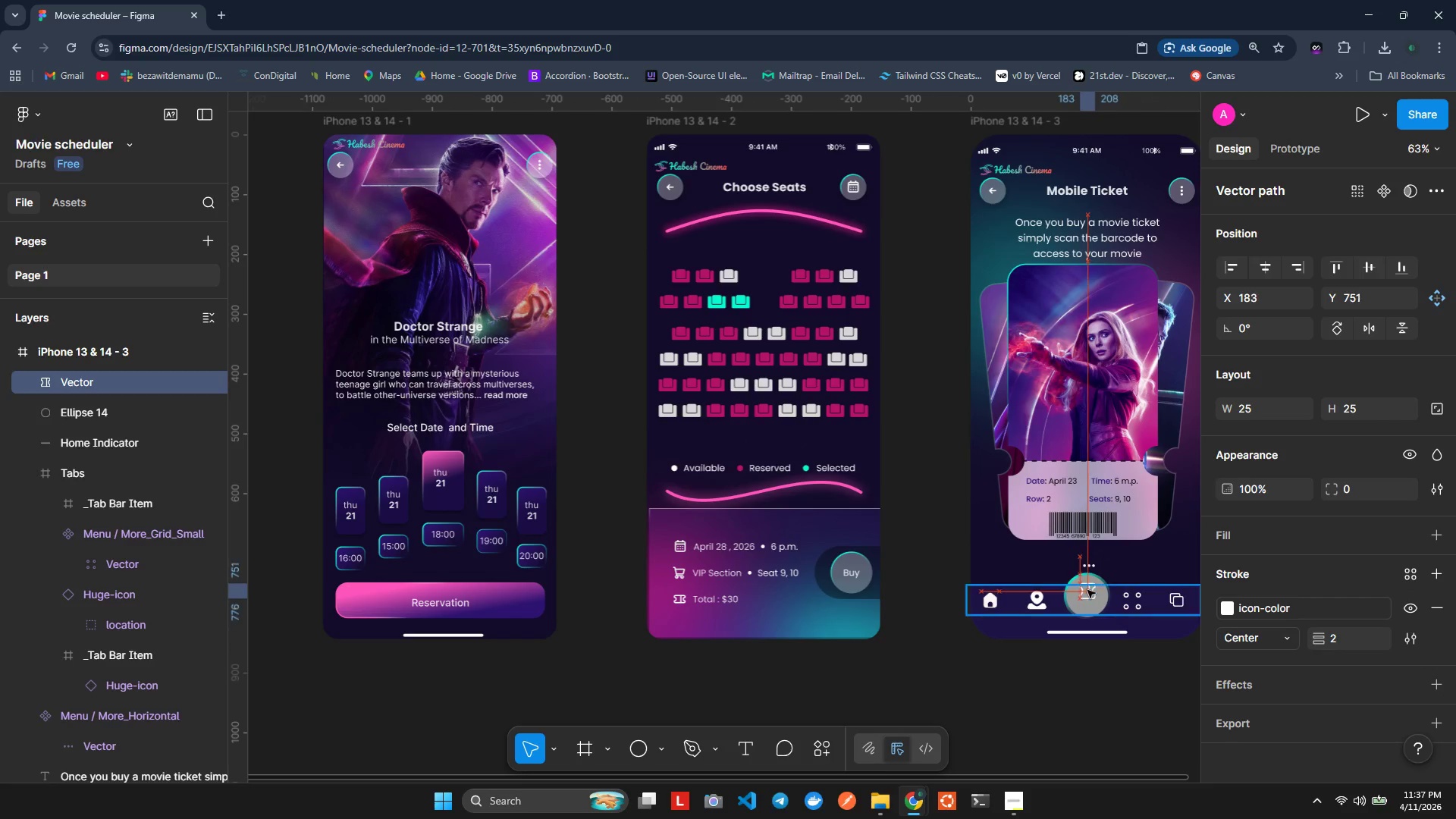 
left_click([1097, 690])
 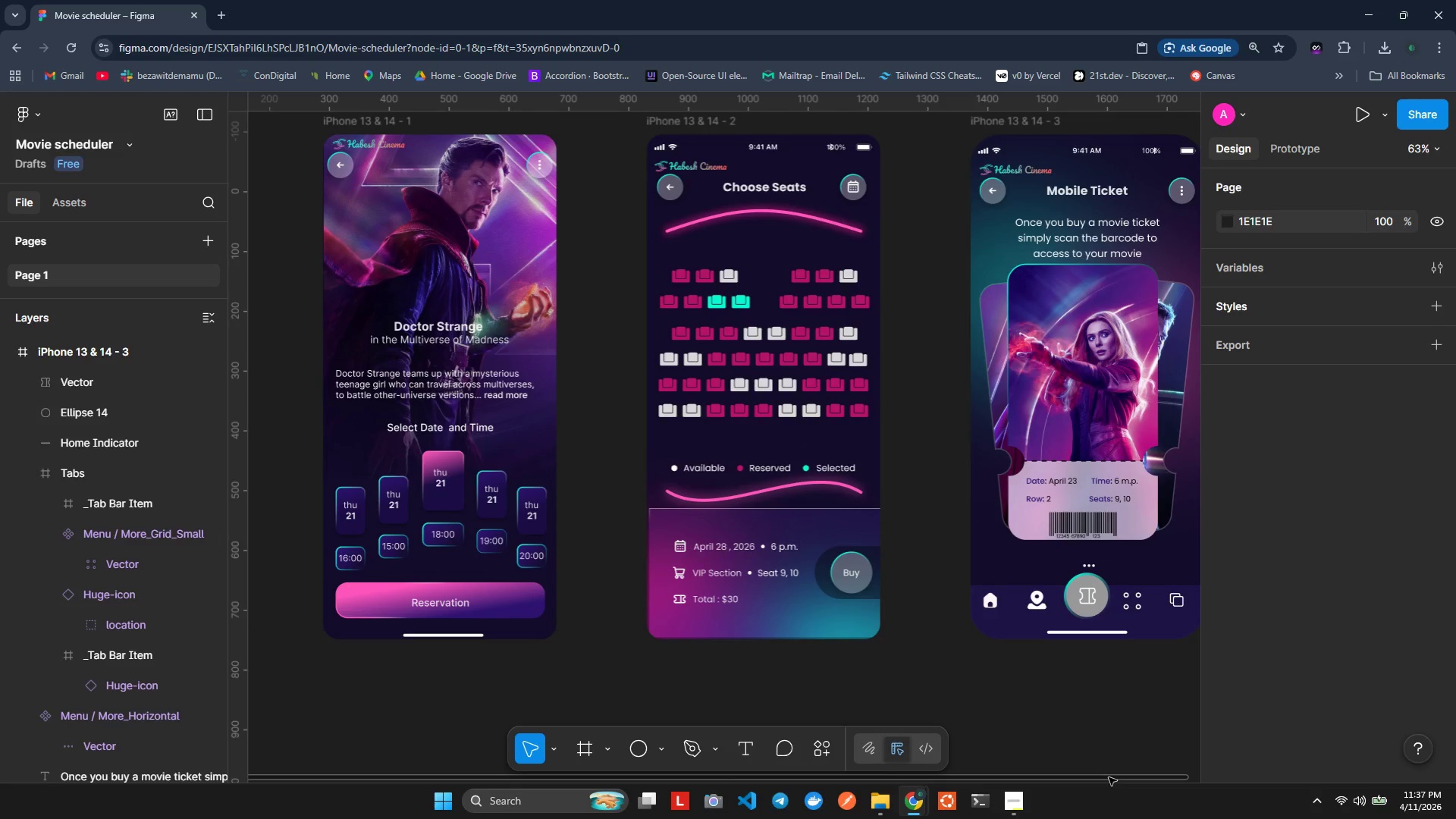 
wait(20.97)
 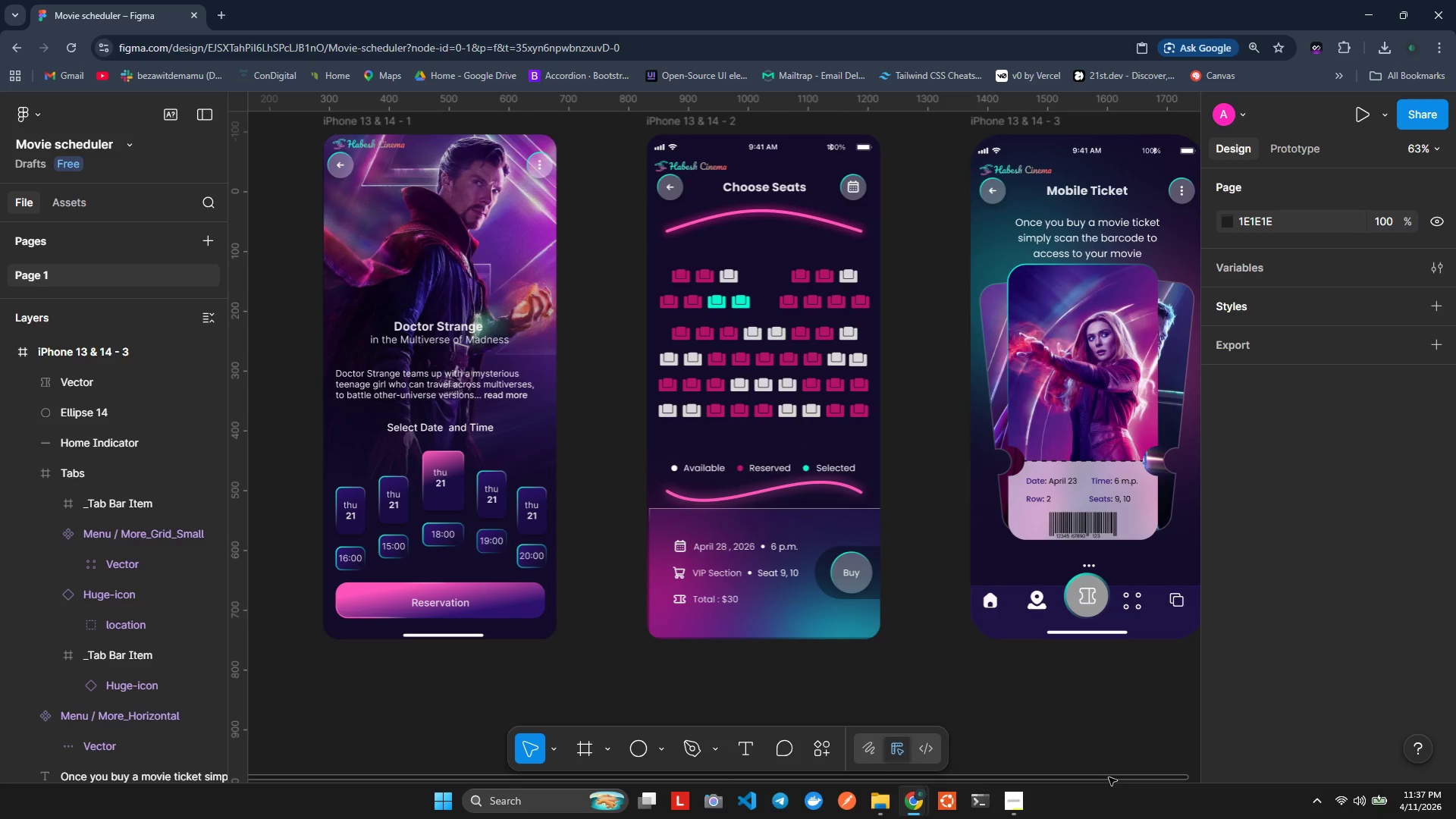 
scroll: coordinate [47, 520], scroll_direction: down, amount: 6.0
 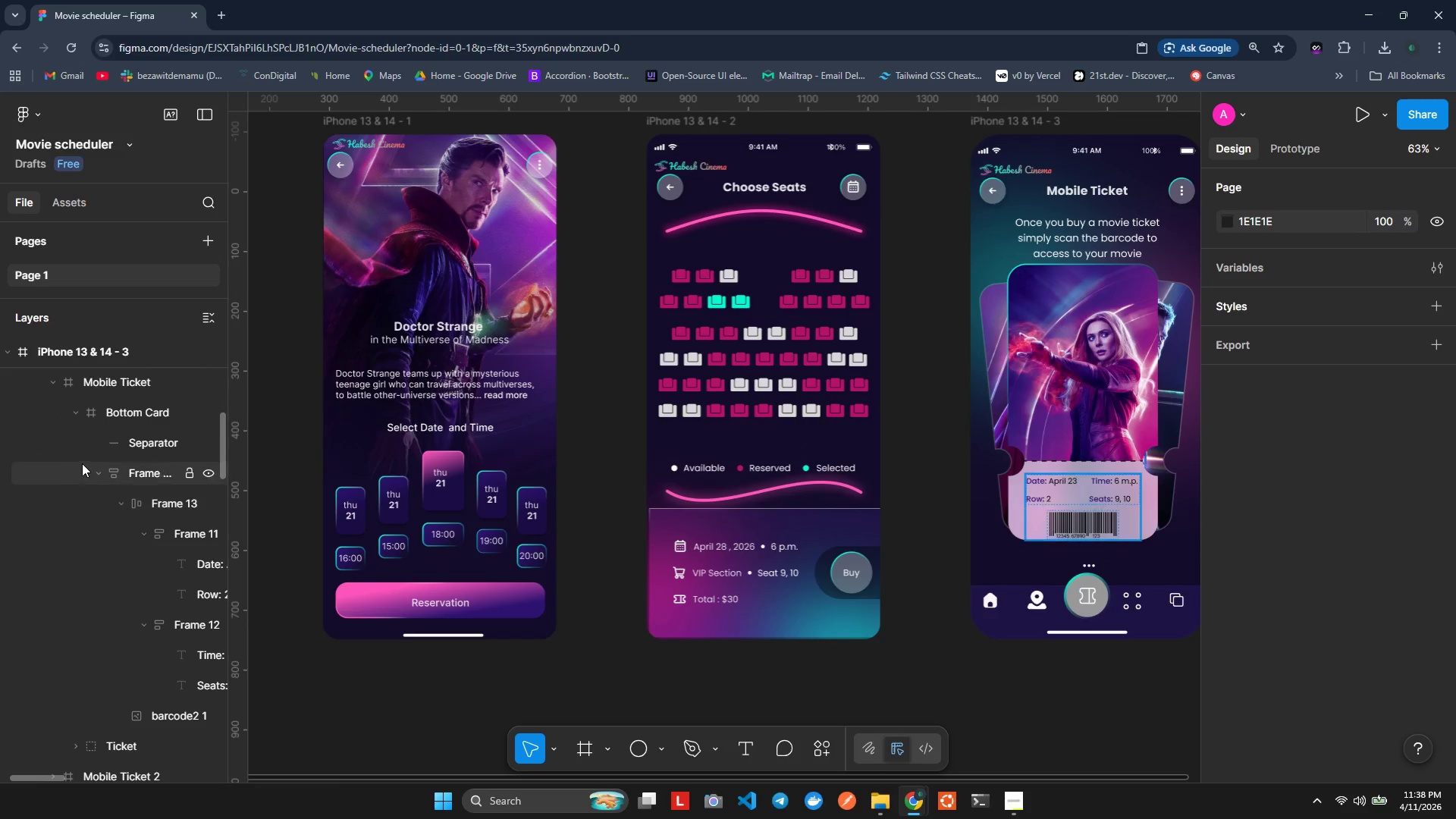 
scroll: coordinate [22, 435], scroll_direction: up, amount: 14.0
 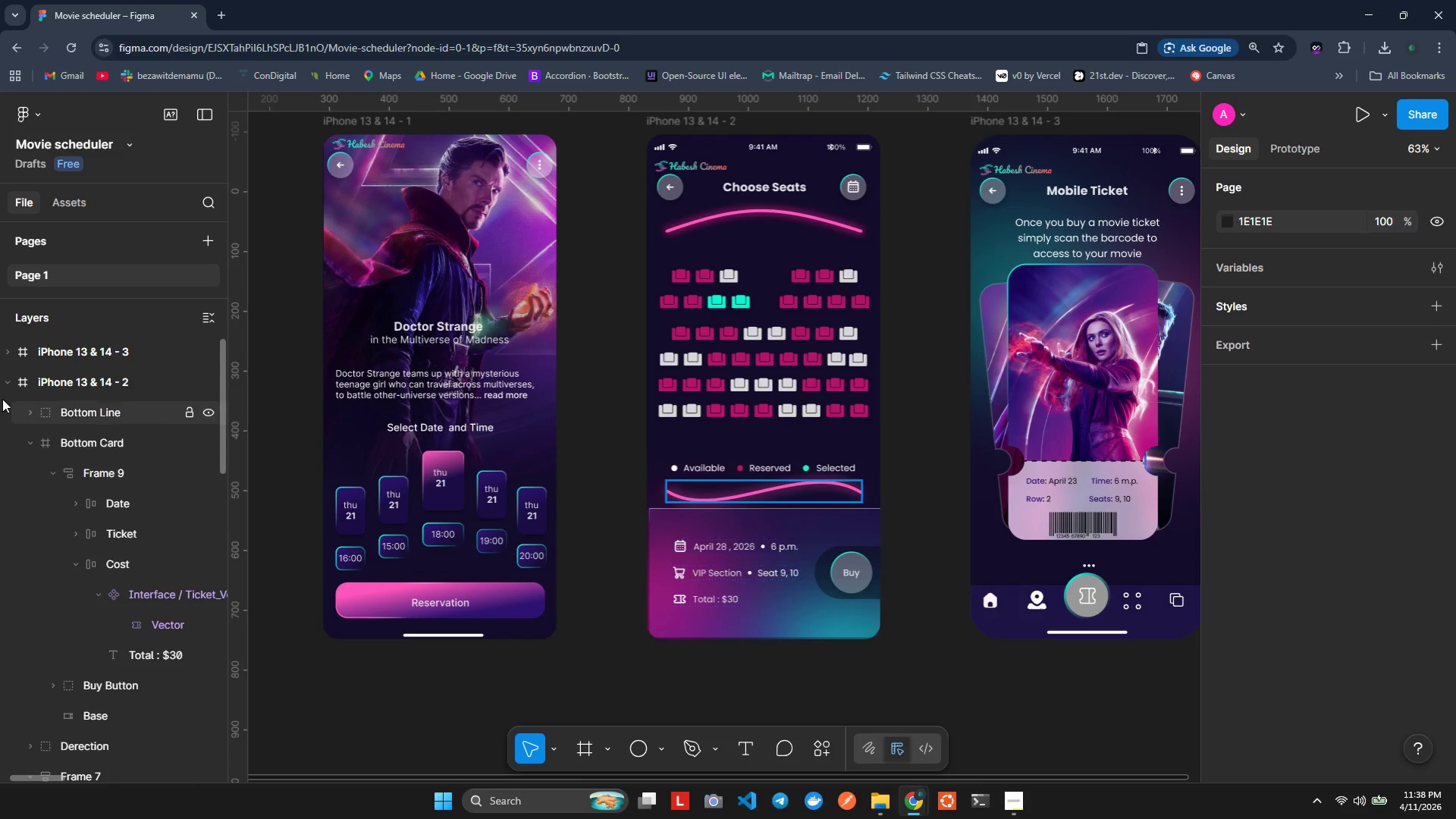 
key(Alt+Tab)
 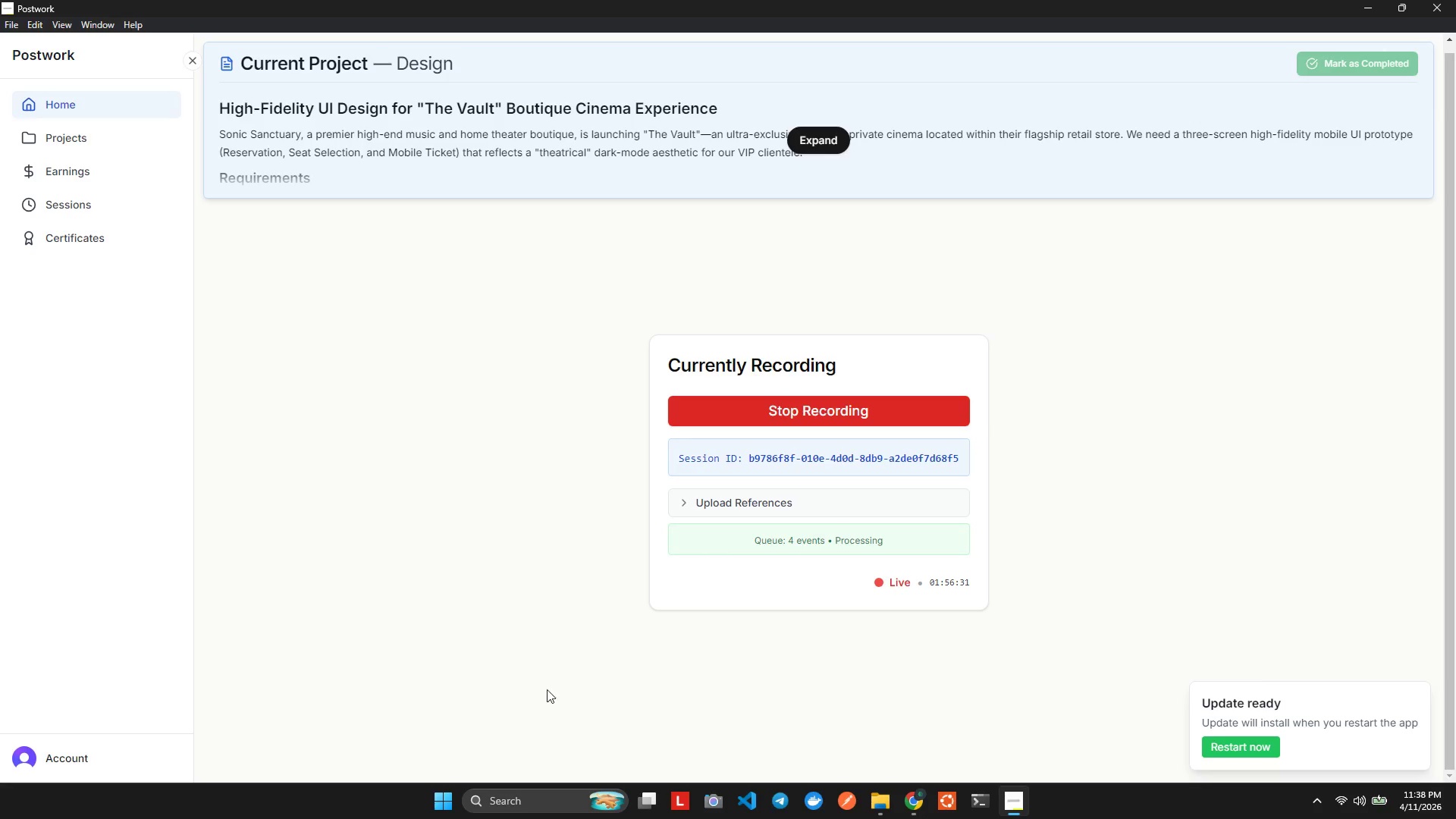 
key(Alt+AltLeft)